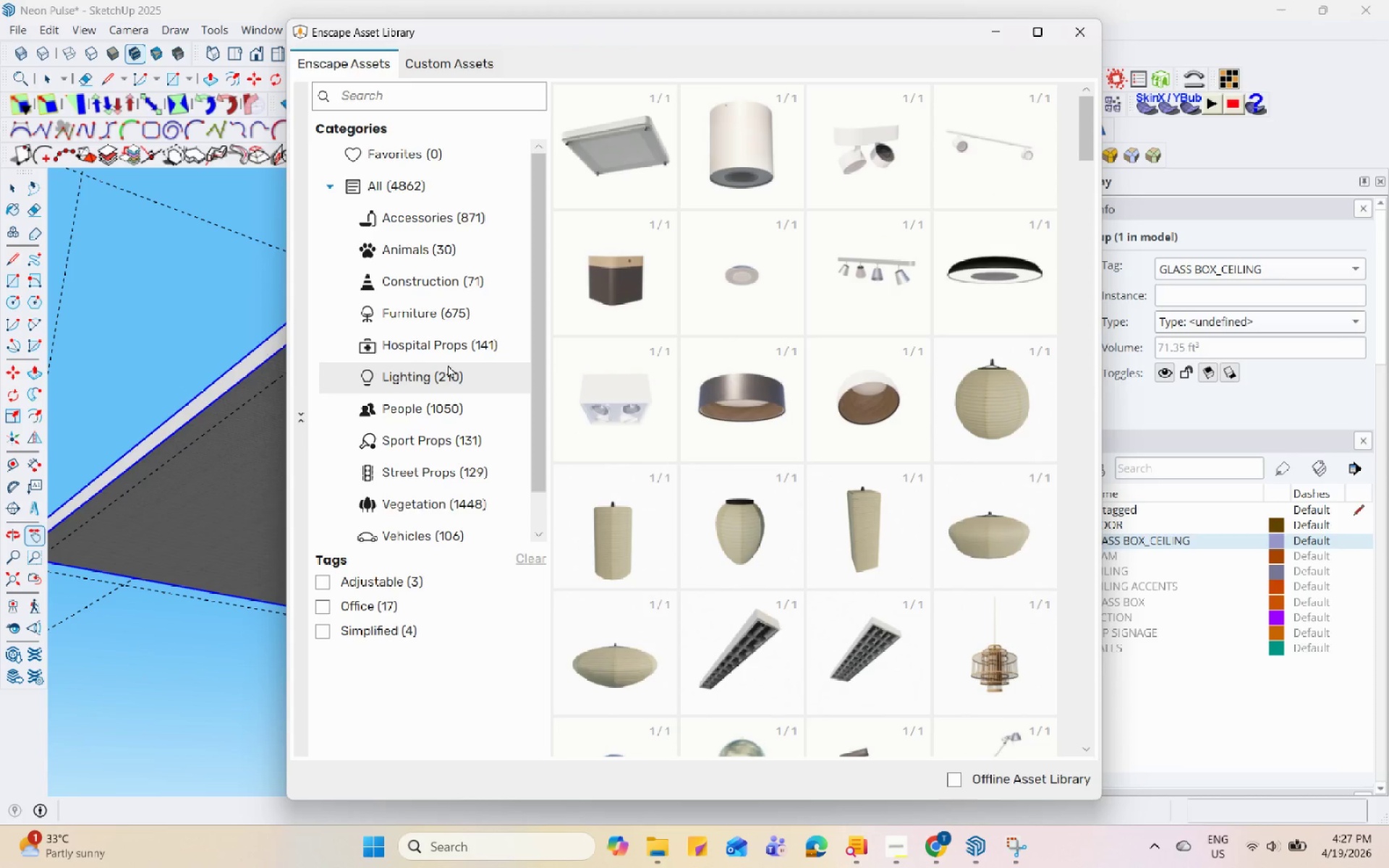 
left_click([897, 283])
 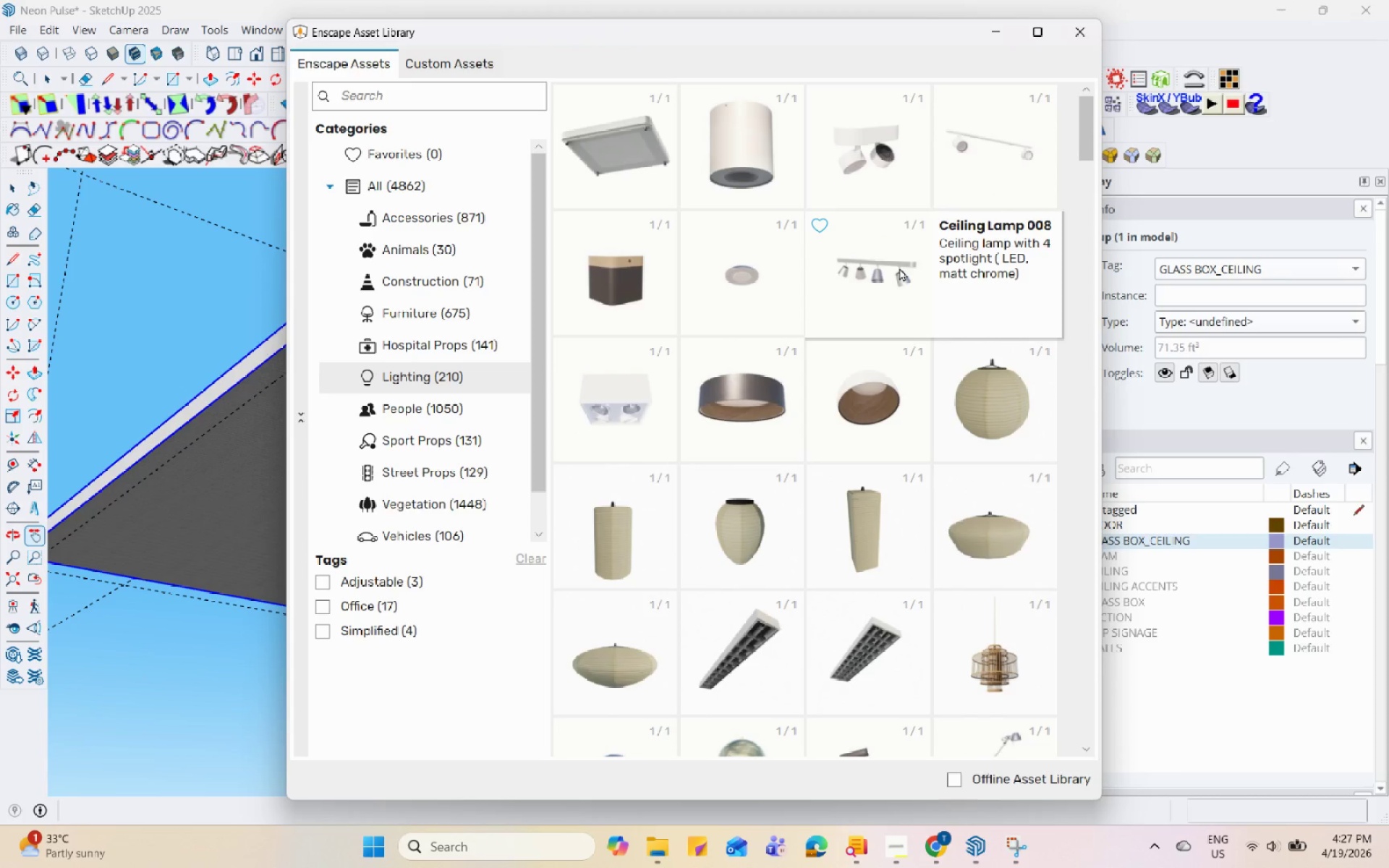 
left_click([899, 268])
 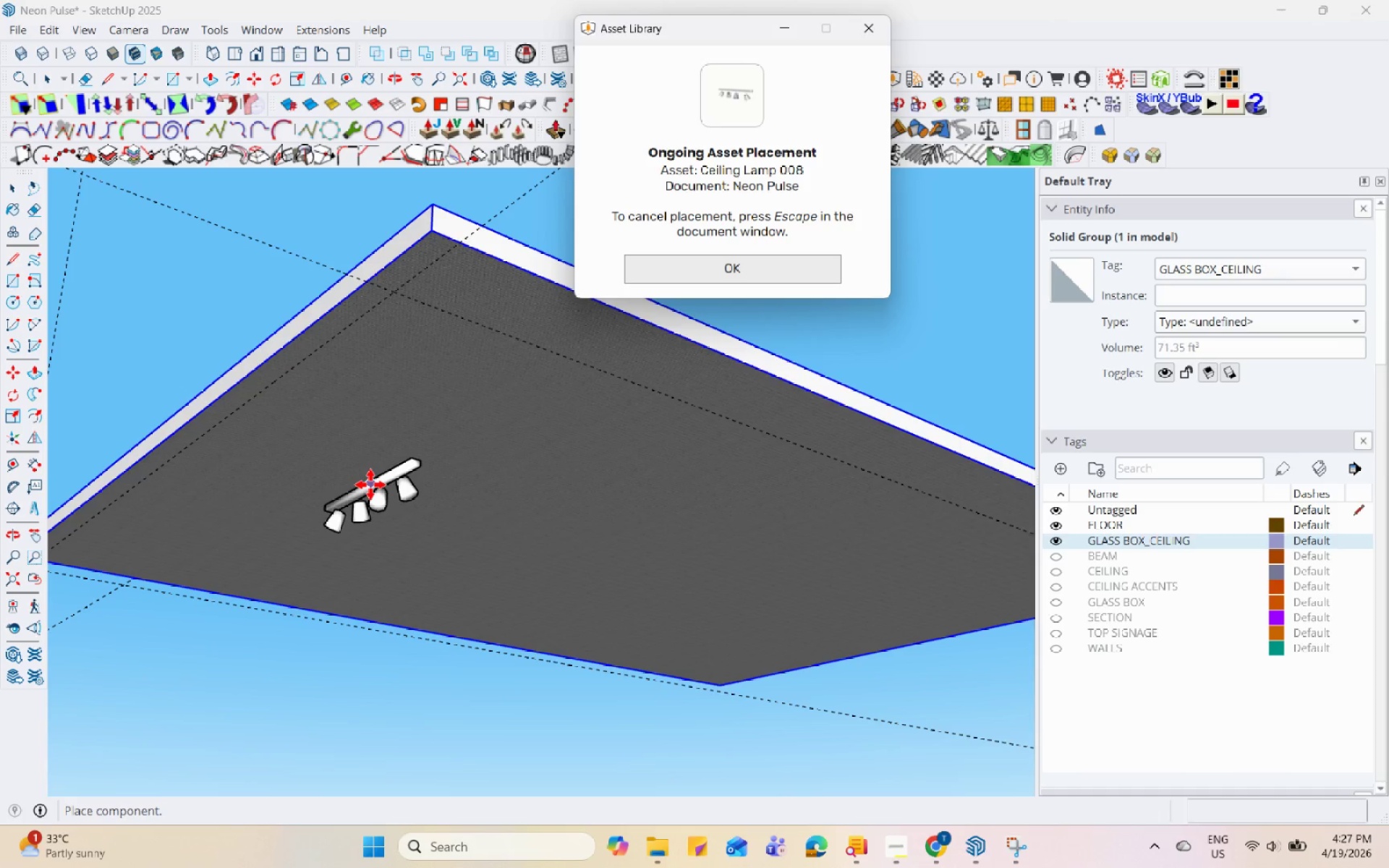 
wait(6.16)
 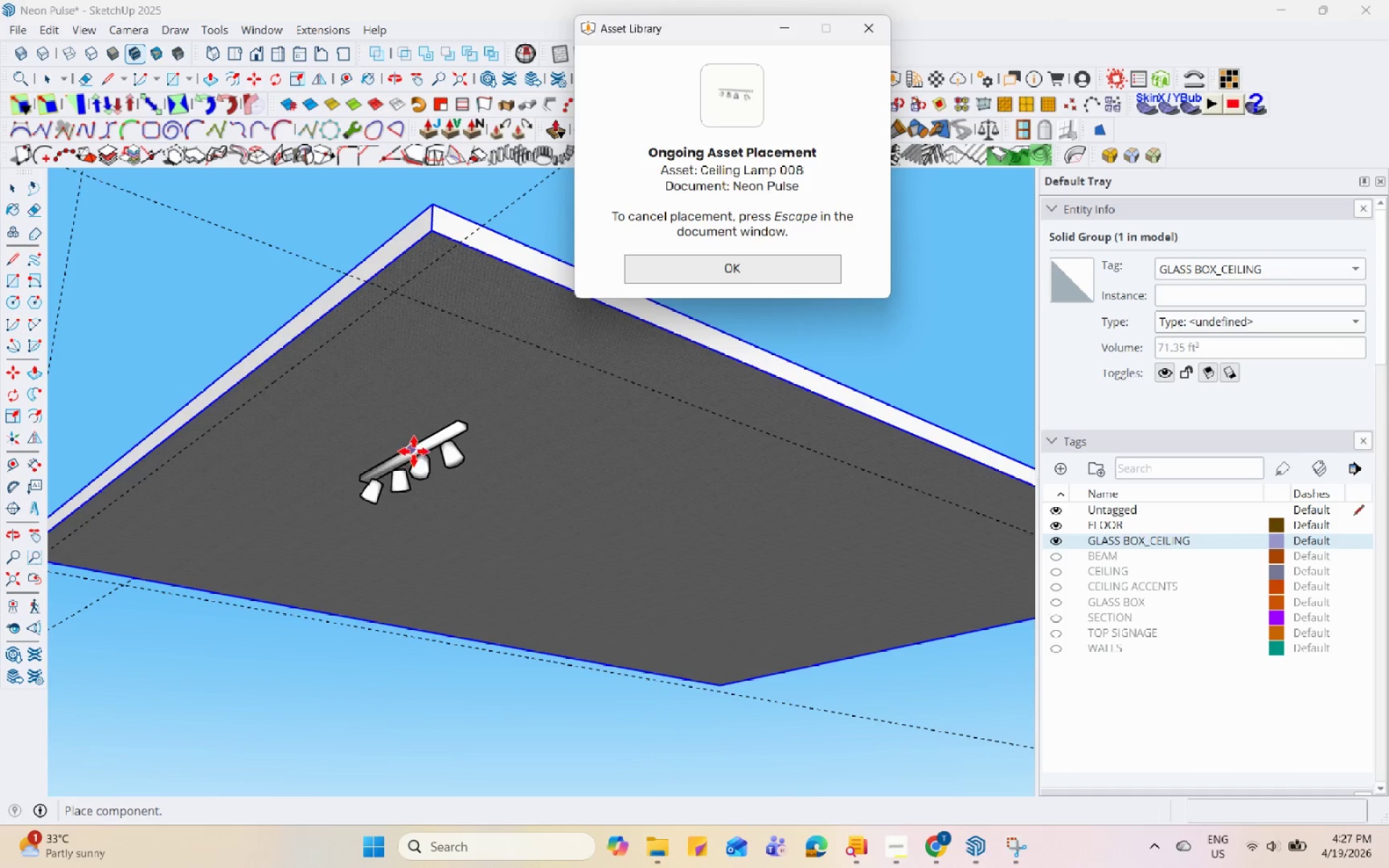 
key(Escape)
 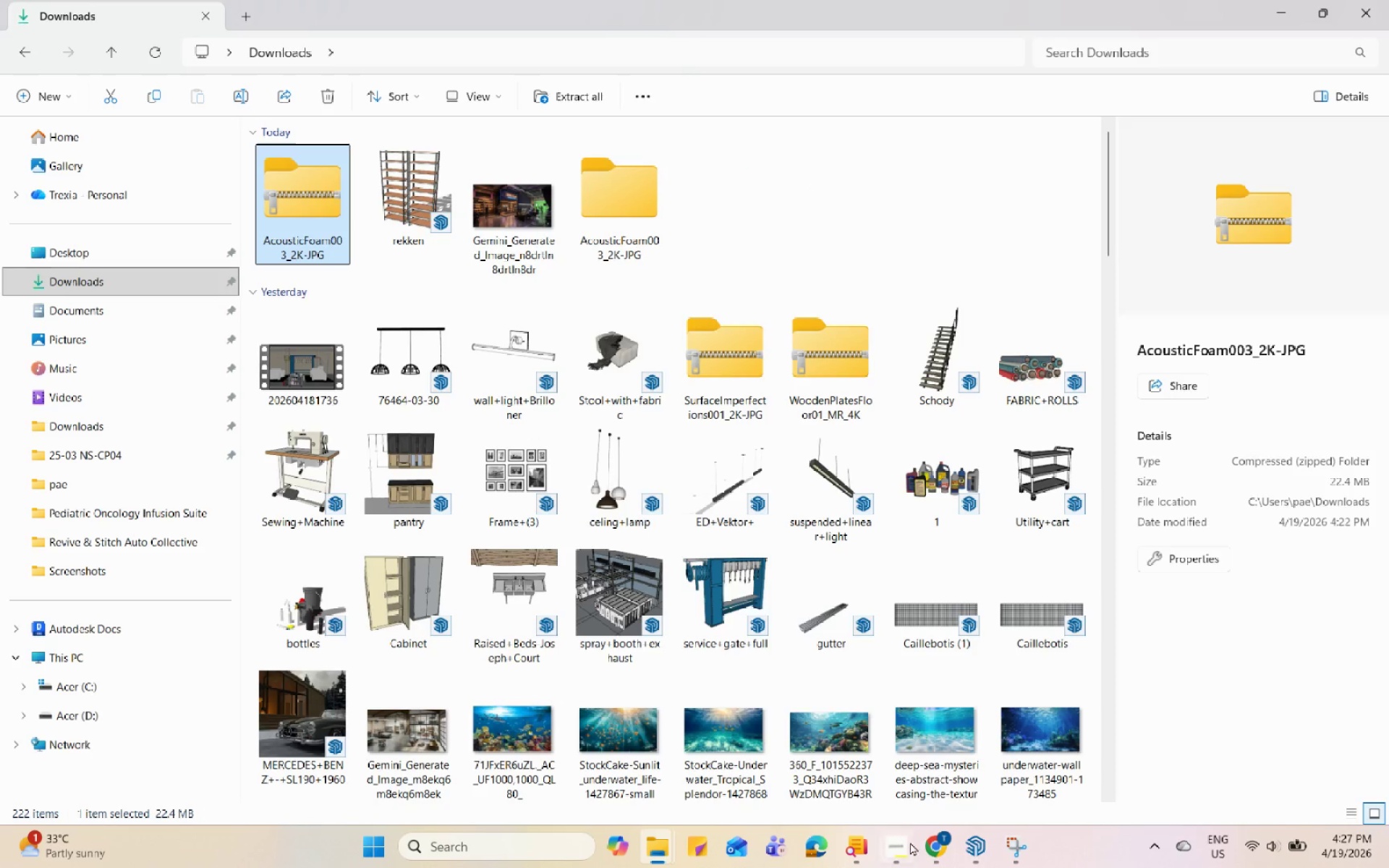 
left_click([979, 854])
 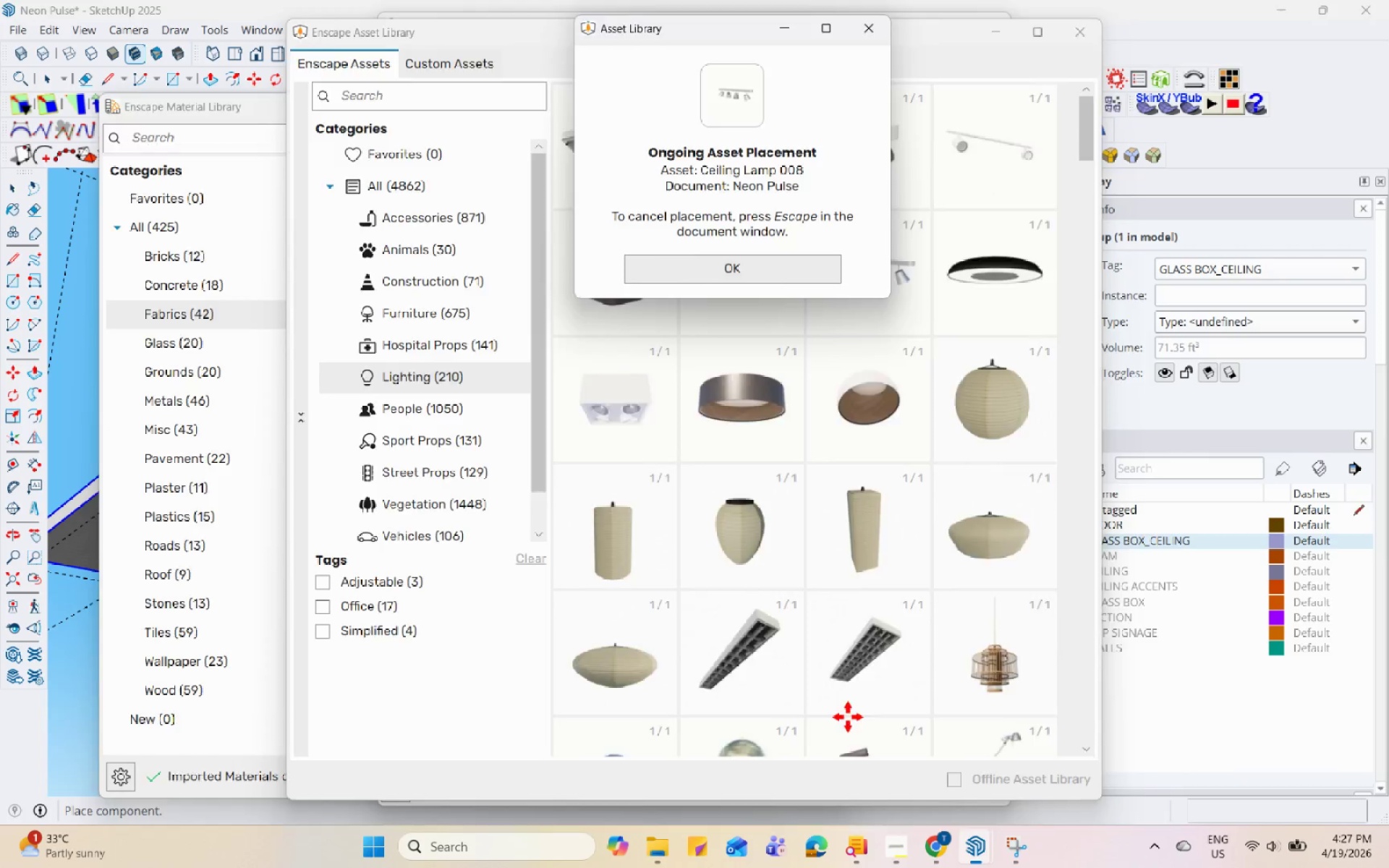 
key(Escape)
 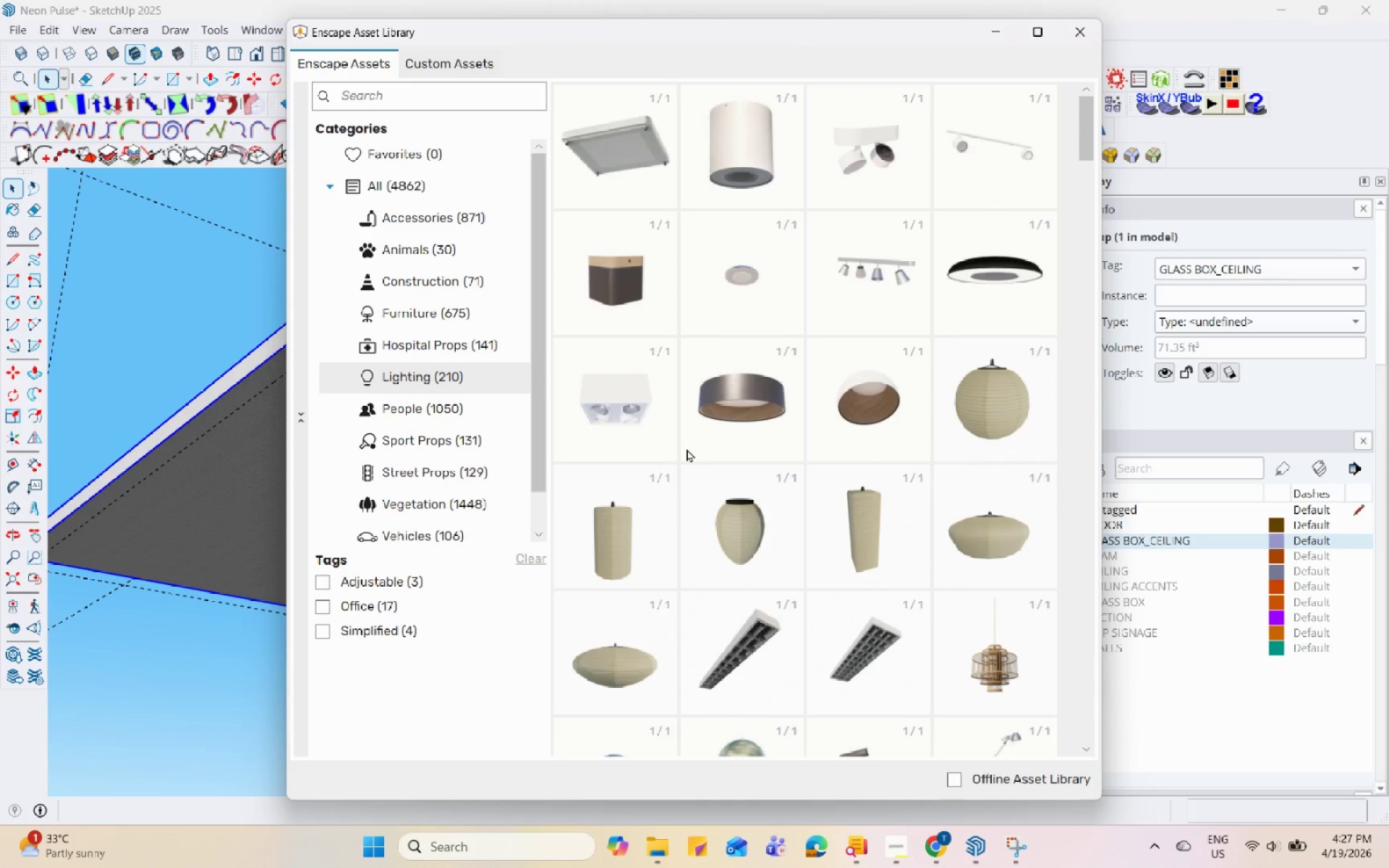 
scroll: coordinate [692, 459], scroll_direction: down, amount: 1.0
 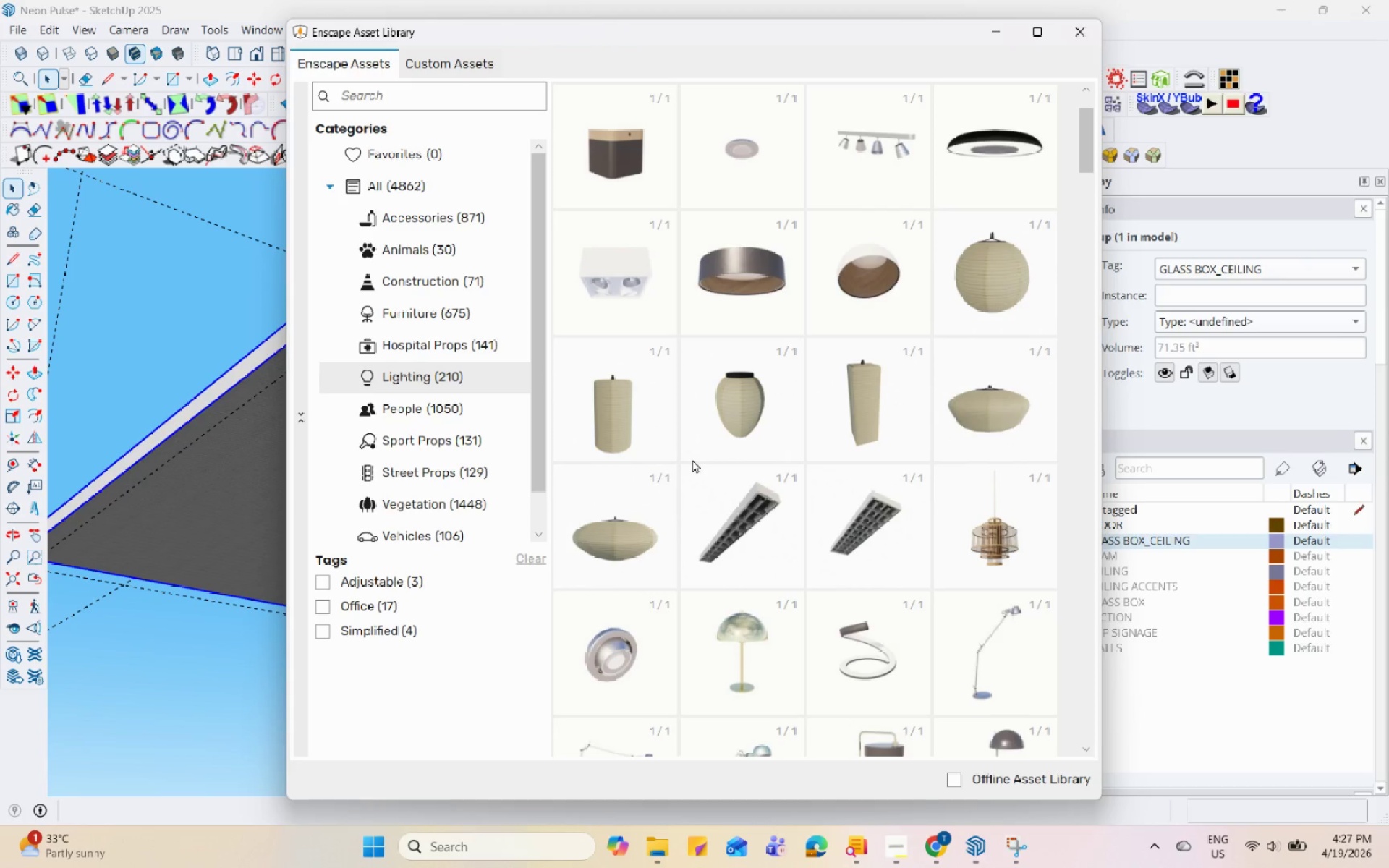 
scroll: coordinate [692, 459], scroll_direction: up, amount: 5.0
 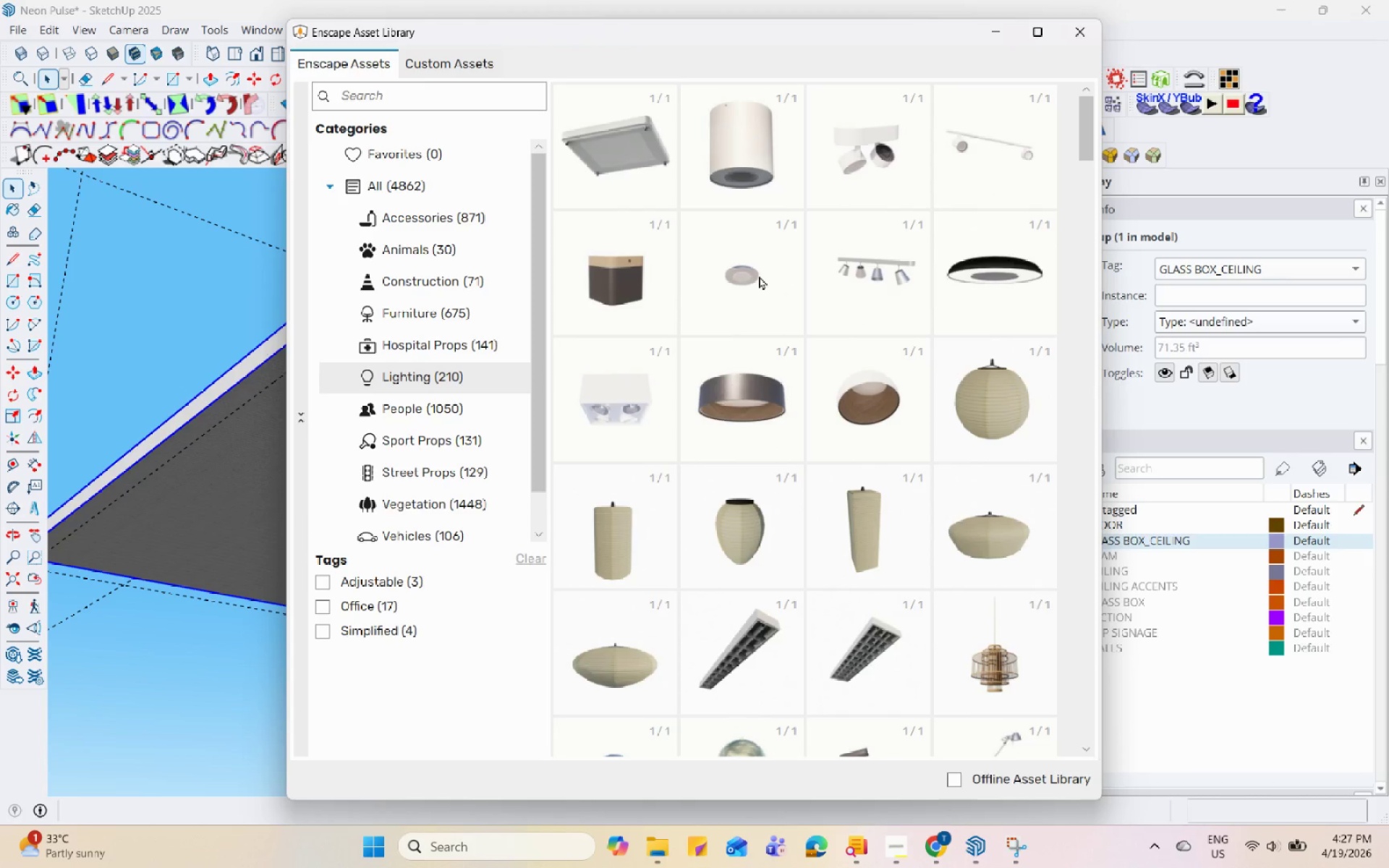 
left_click([756, 273])
 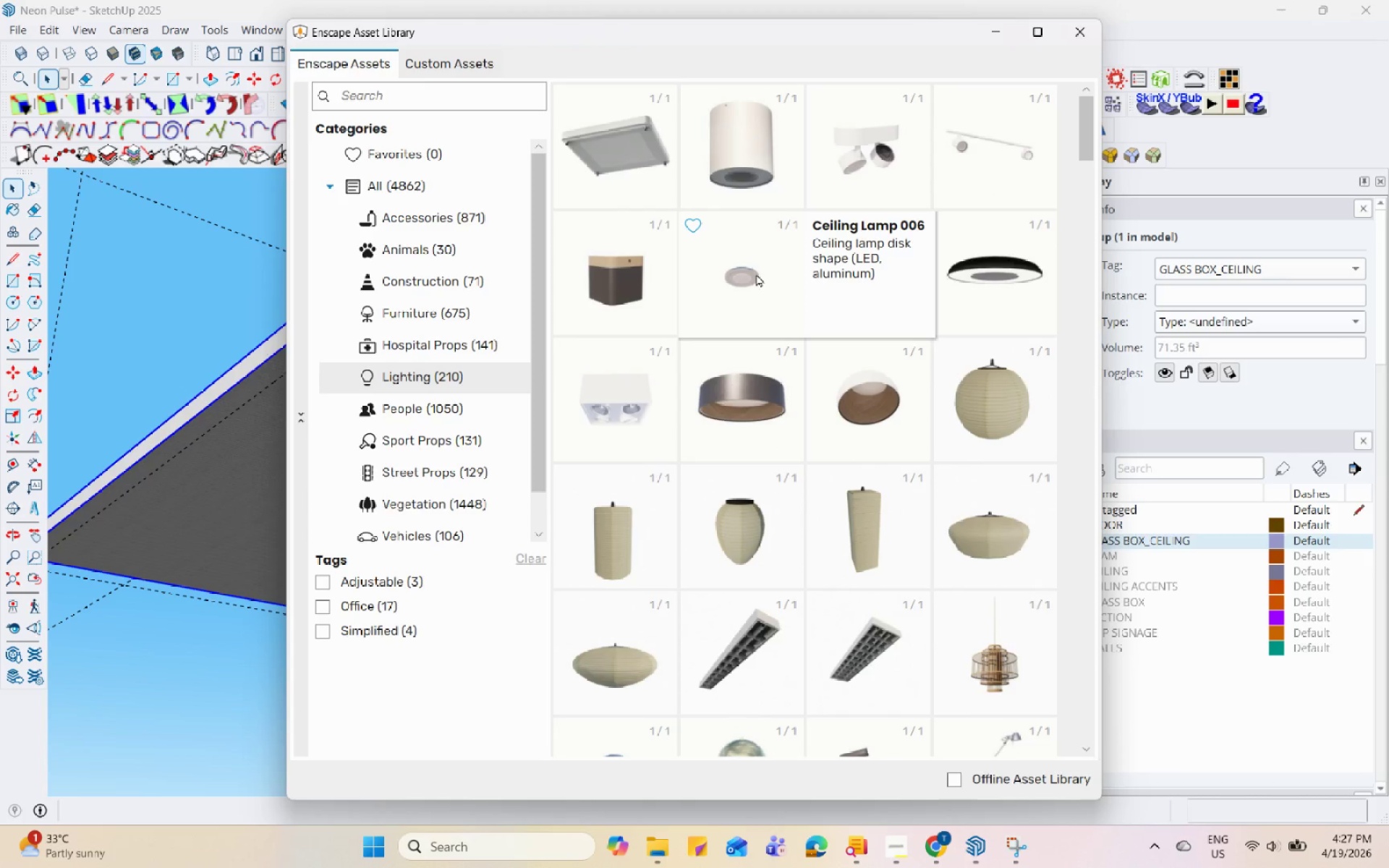 
left_click([756, 273])
 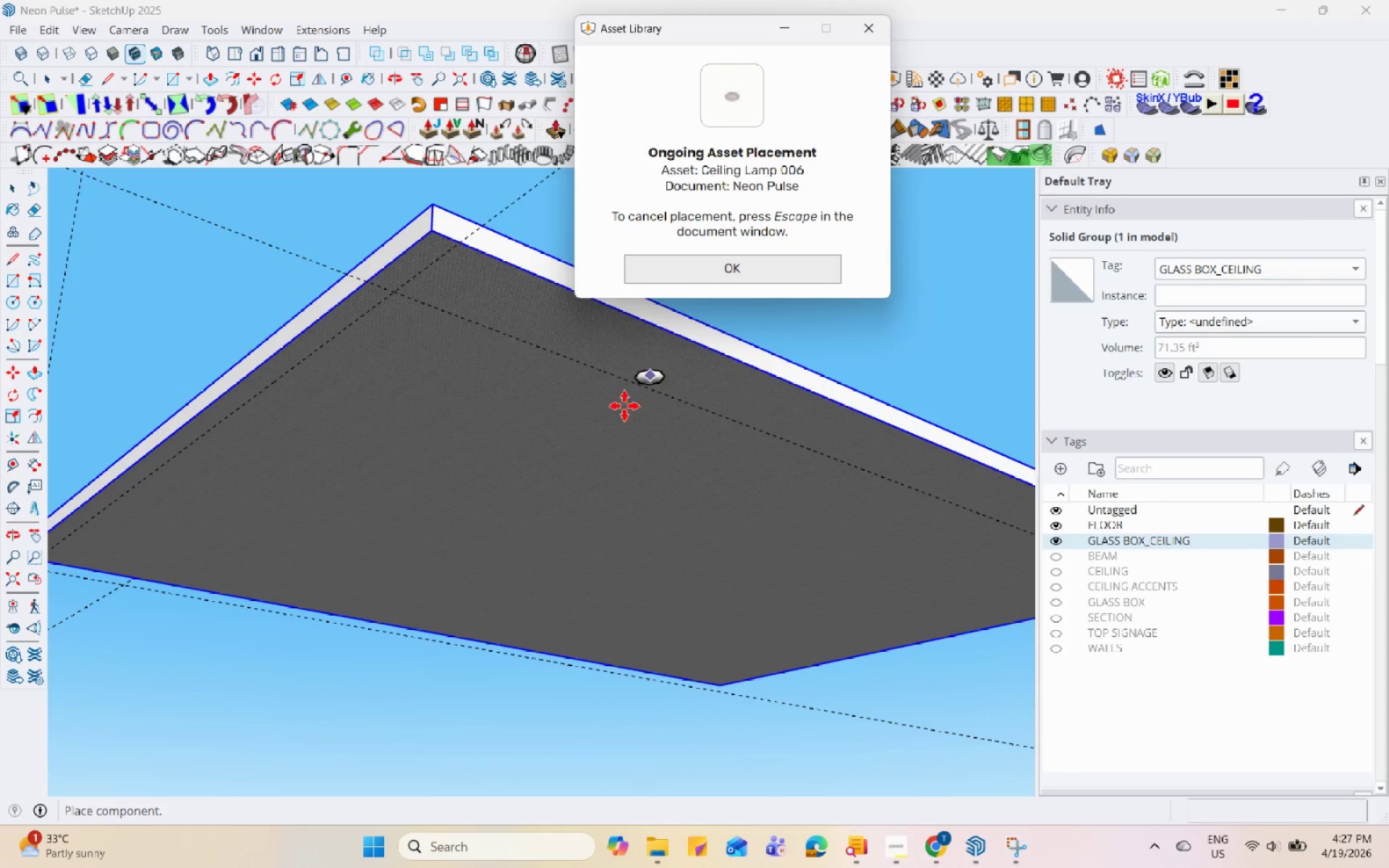 
key(Escape)
 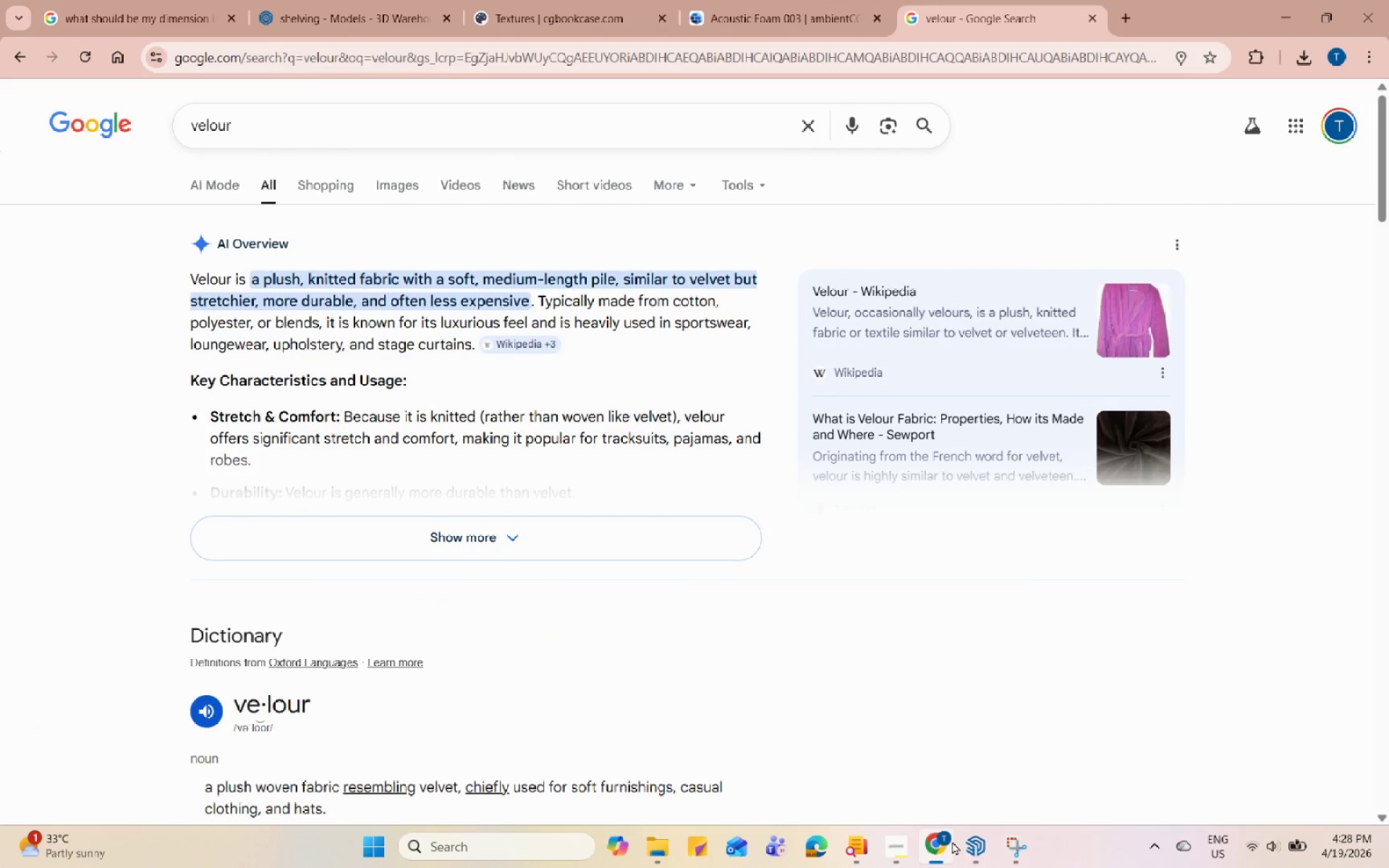 
double_click([871, 740])
 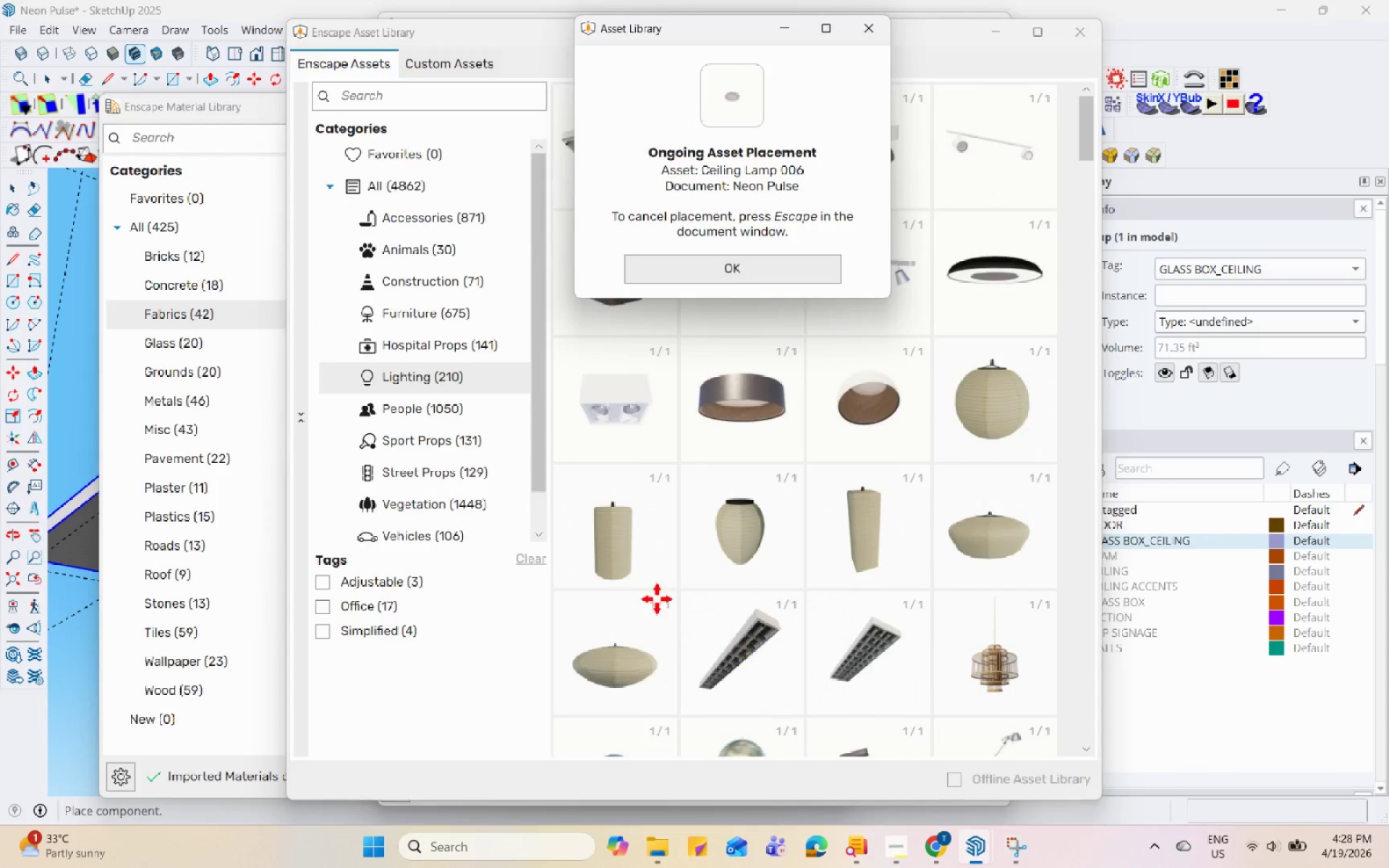 
key(Escape)
 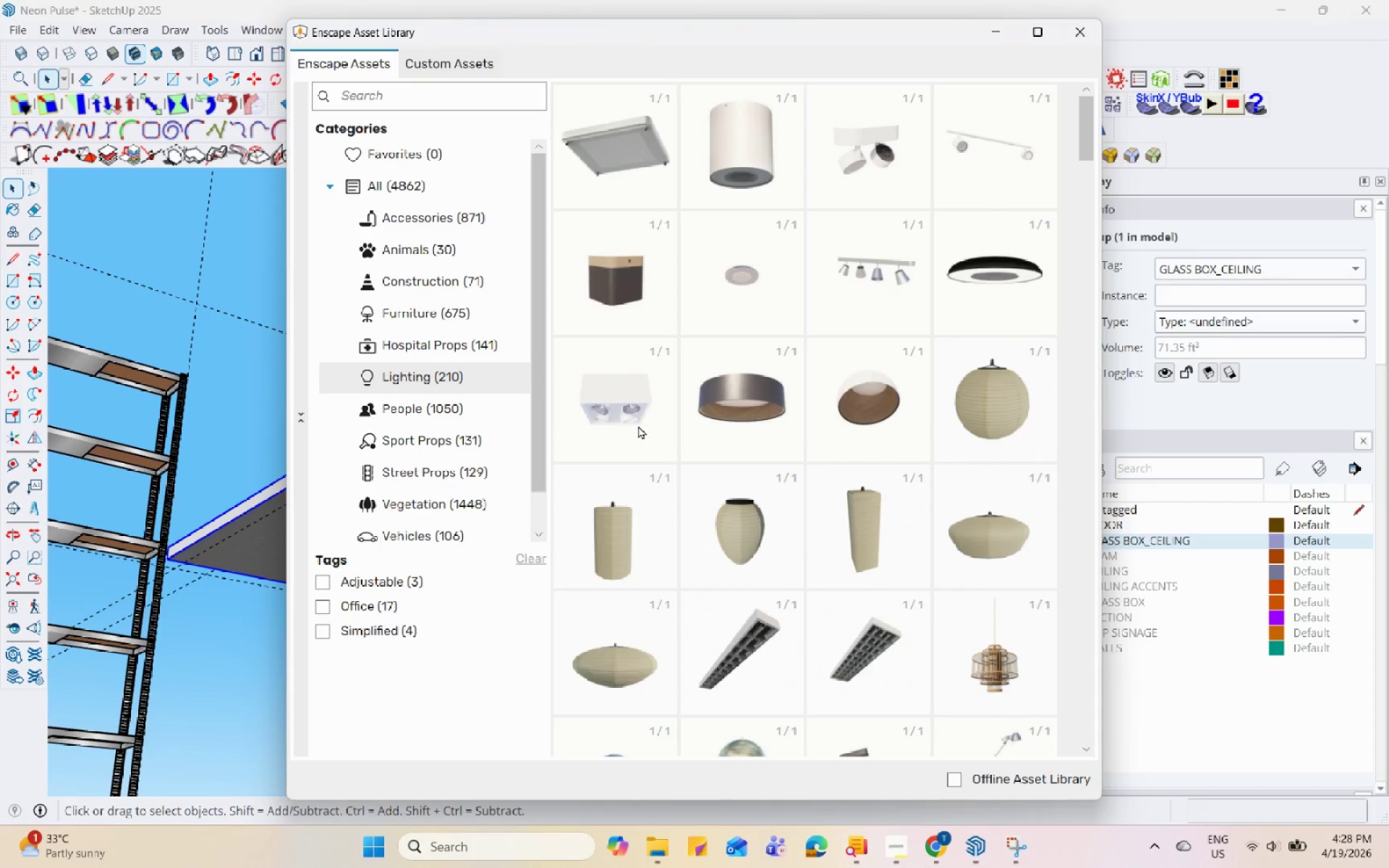 
scroll: coordinate [608, 569], scroll_direction: down, amount: 3.0
 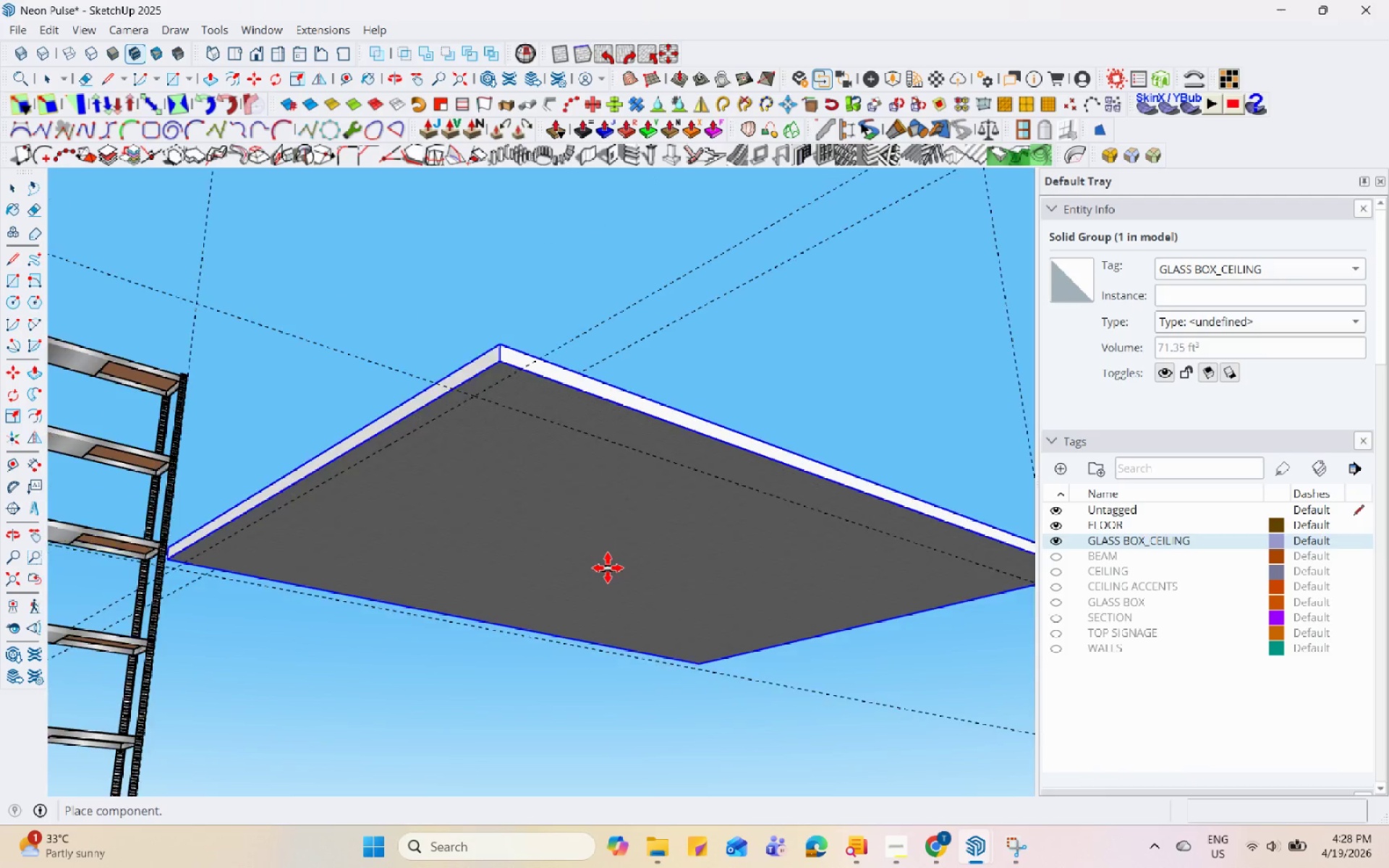 
key(Escape)
 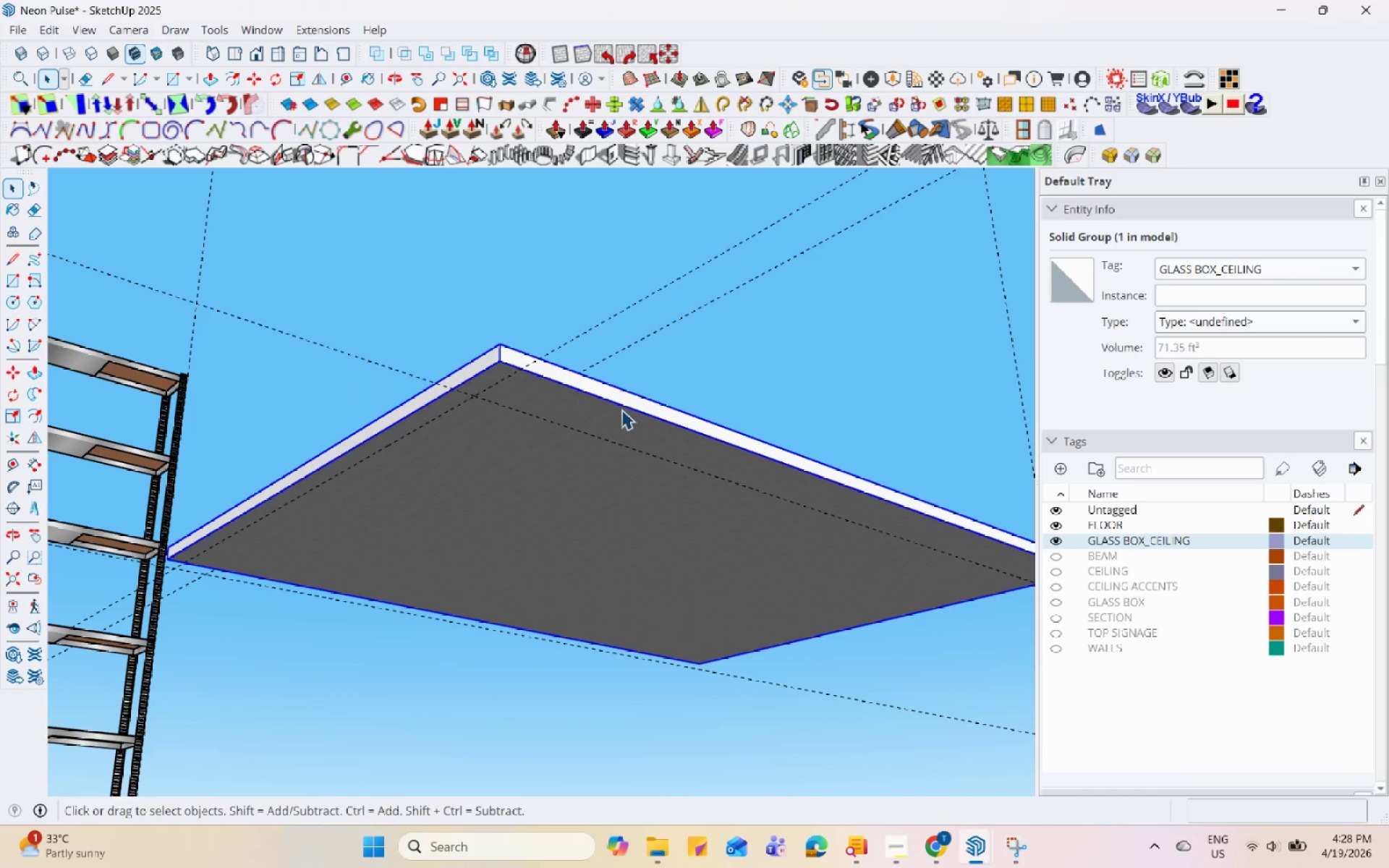 
scroll: coordinate [591, 449], scroll_direction: down, amount: 1.0
 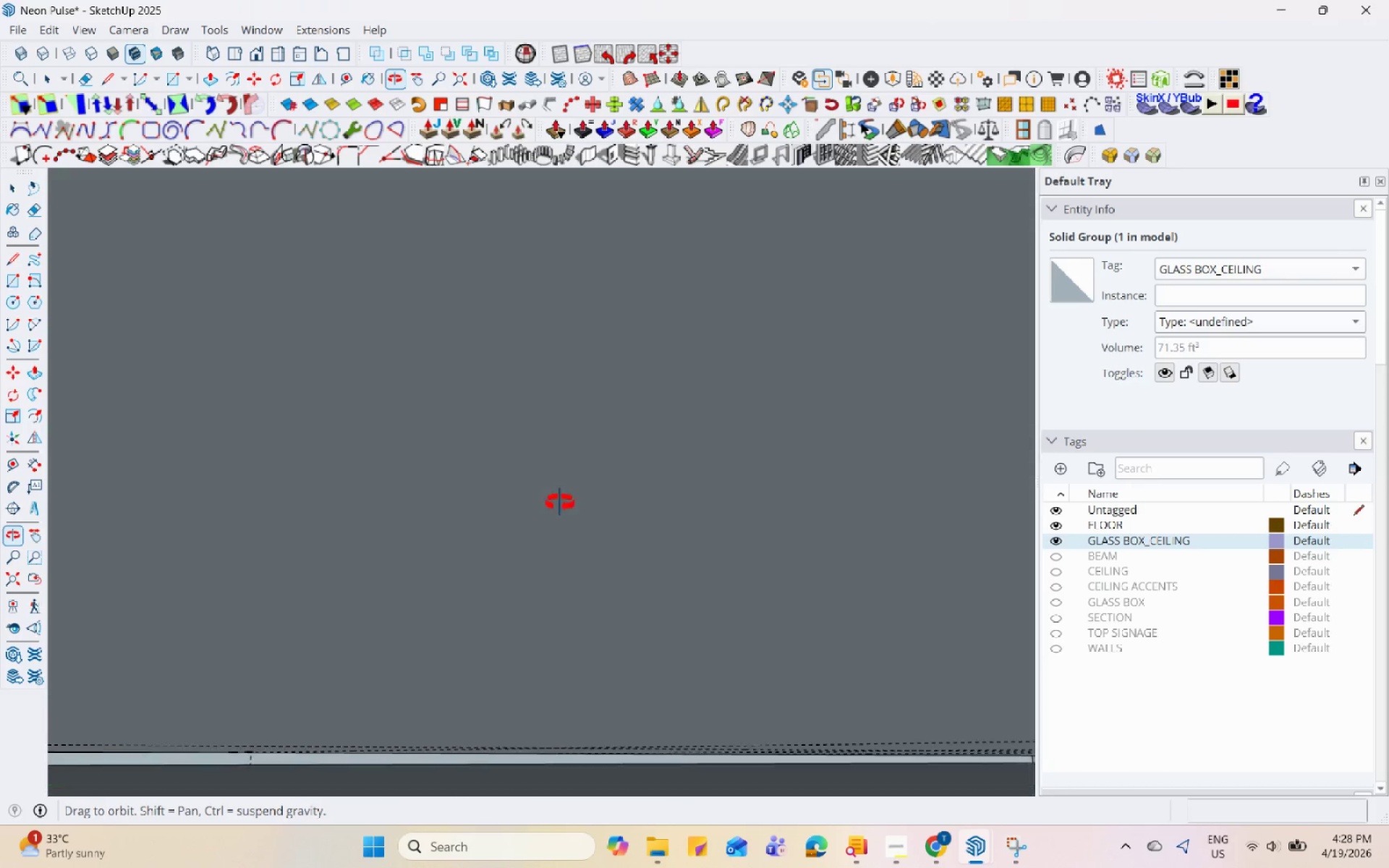 
scroll: coordinate [510, 362], scroll_direction: up, amount: 38.0
 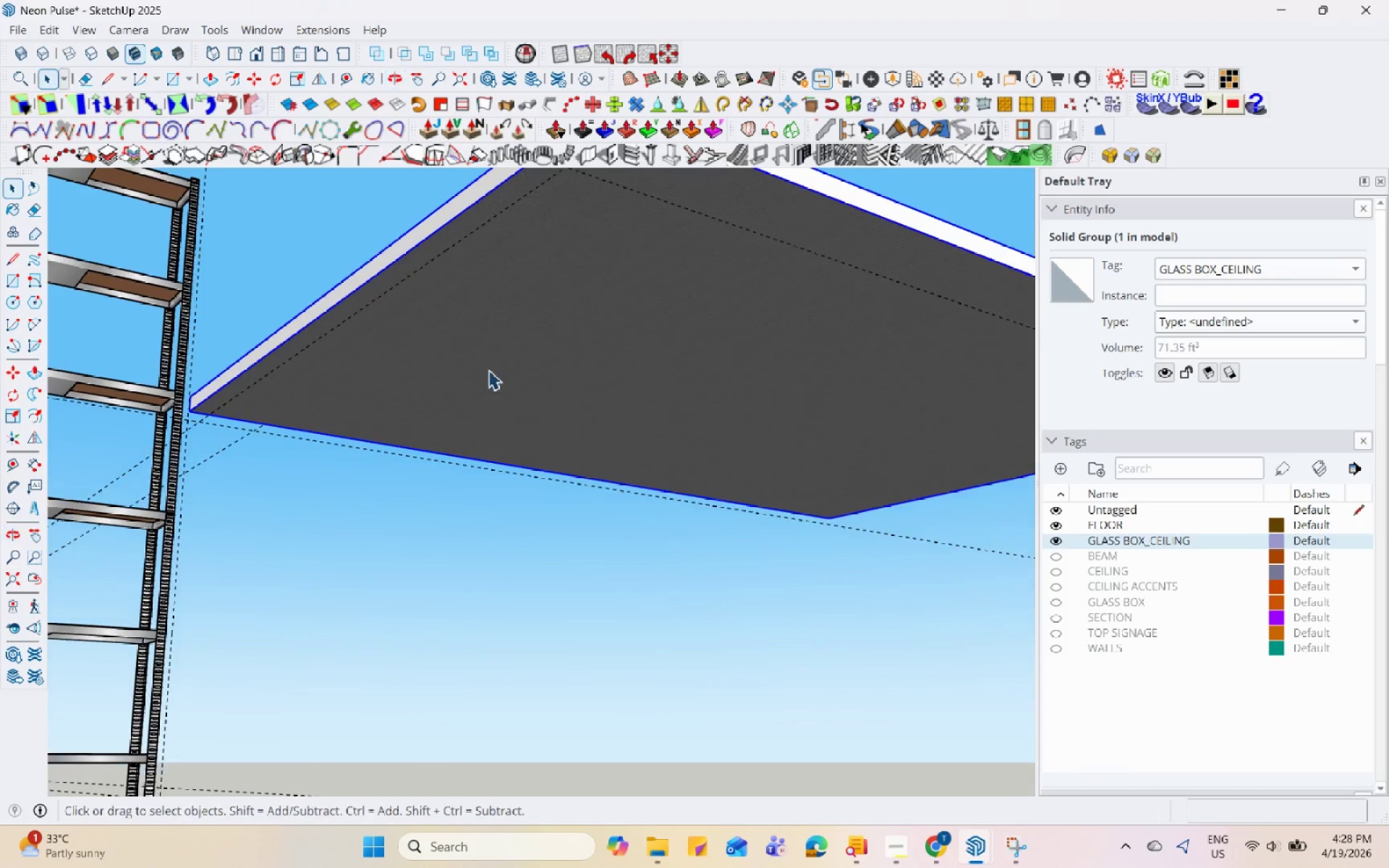 
scroll: coordinate [428, 435], scroll_direction: down, amount: 2.0
 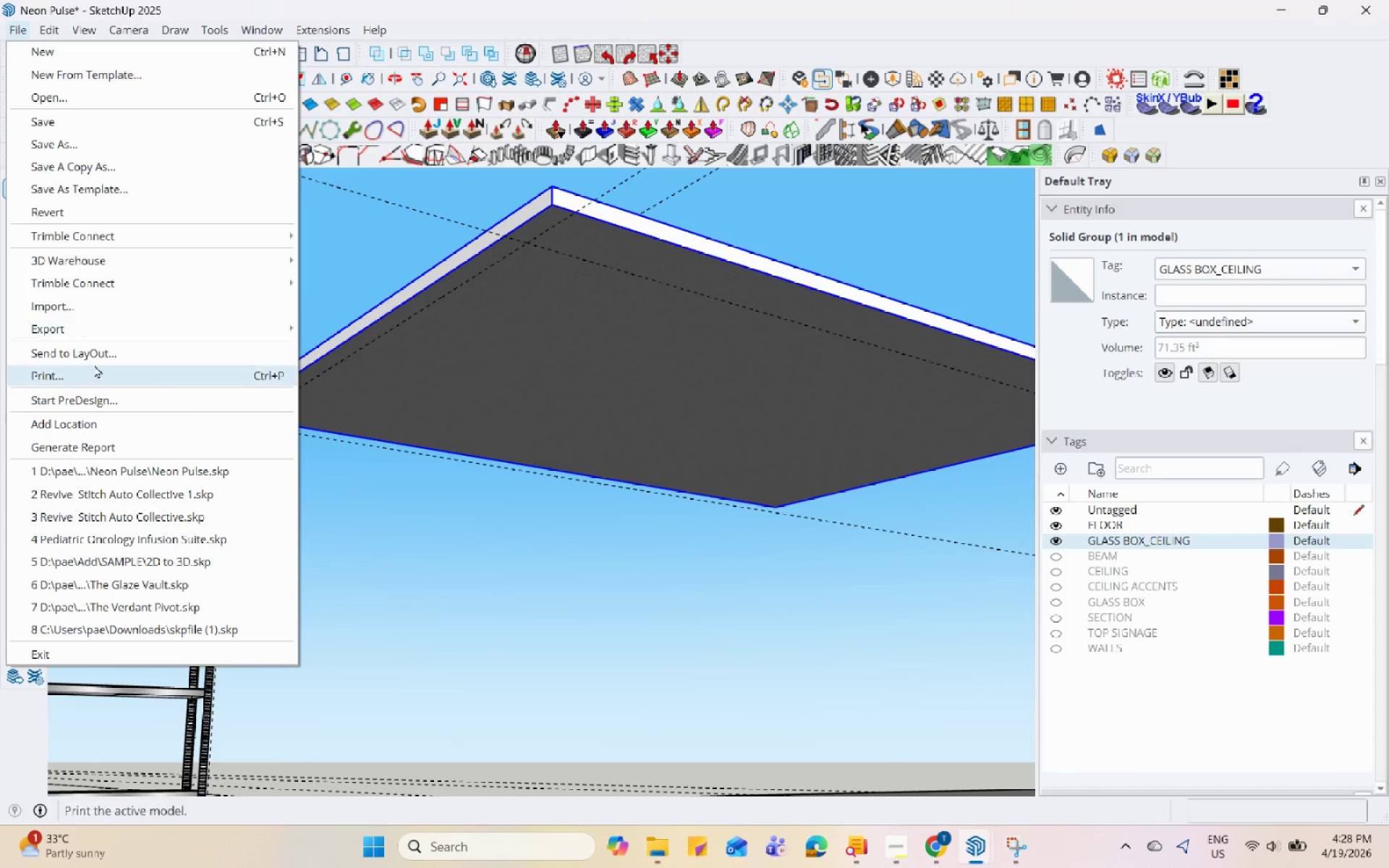 
left_click([110, 302])
 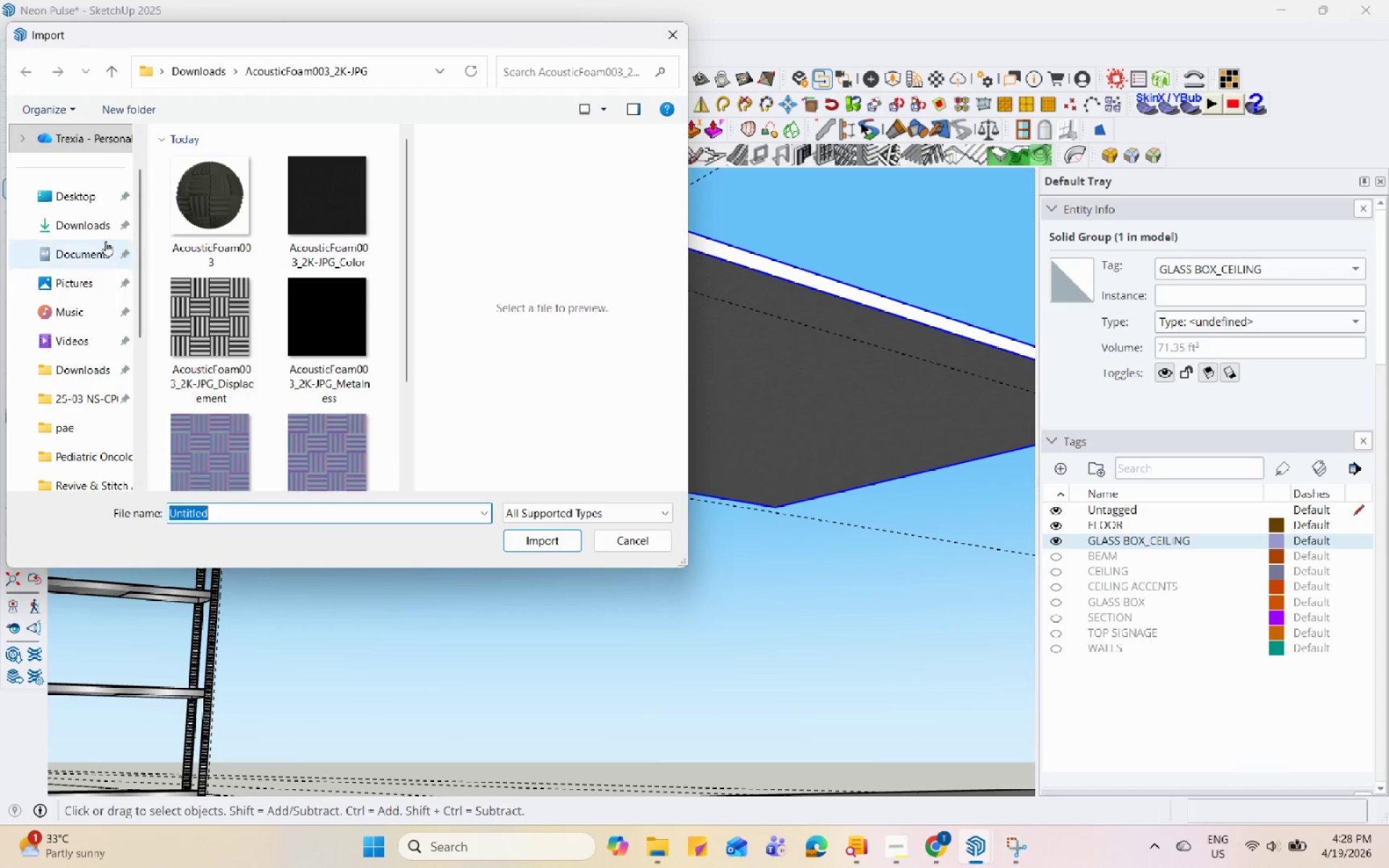 
left_click([93, 226])
 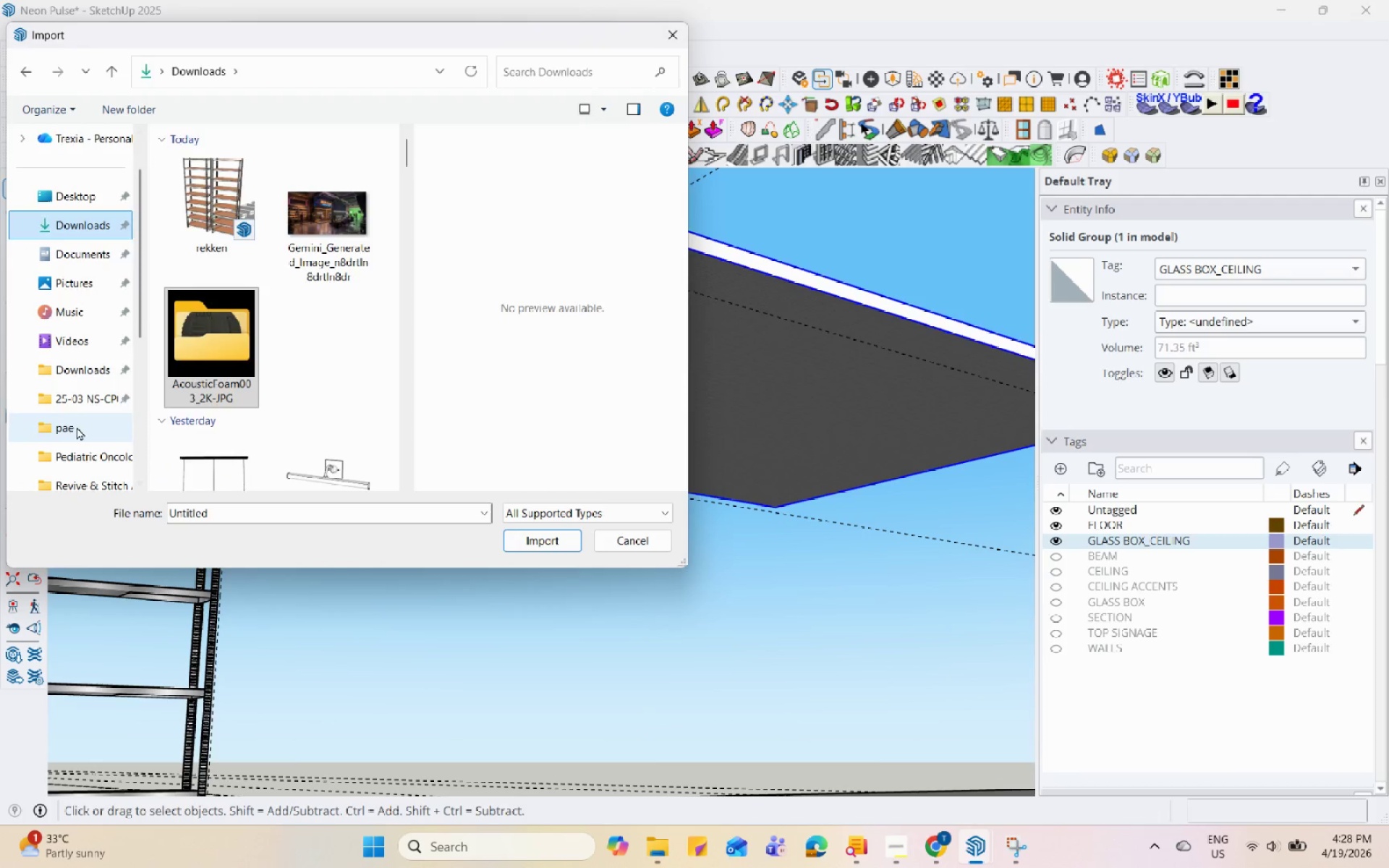 
scroll: coordinate [349, 307], scroll_direction: down, amount: 5.0
 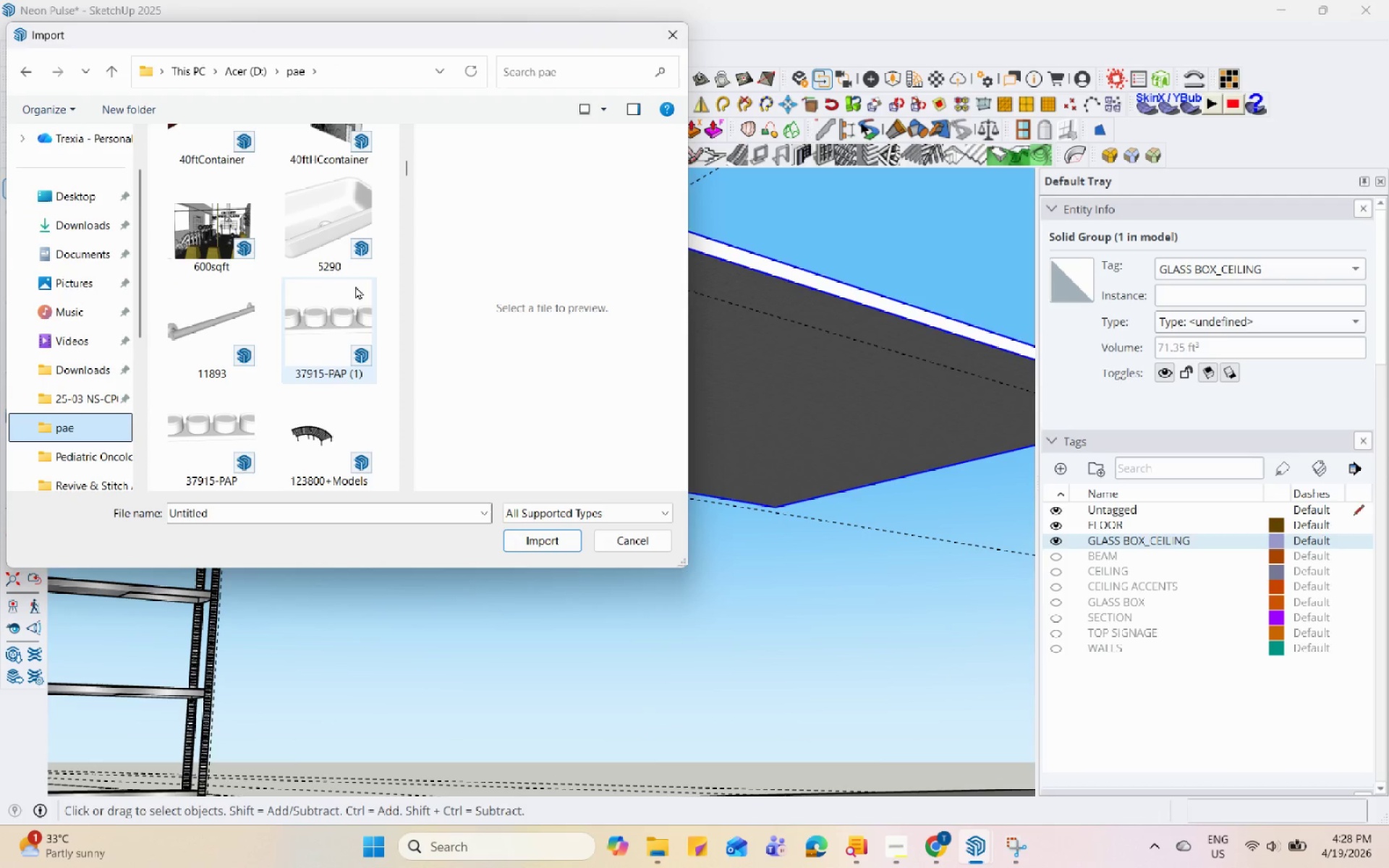 
scroll: coordinate [353, 279], scroll_direction: up, amount: 4.0
 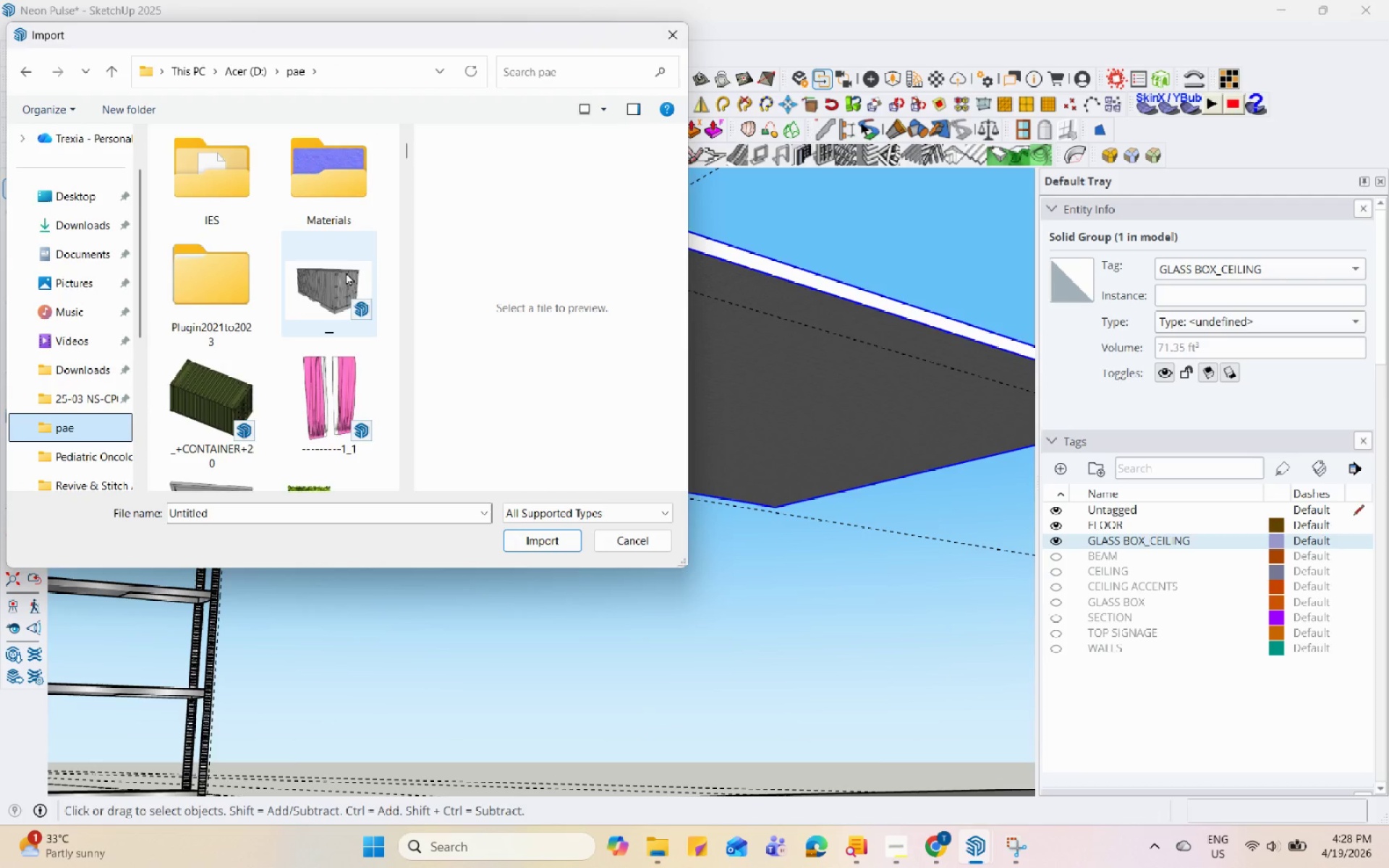 
scroll: coordinate [347, 275], scroll_direction: down, amount: 15.0
 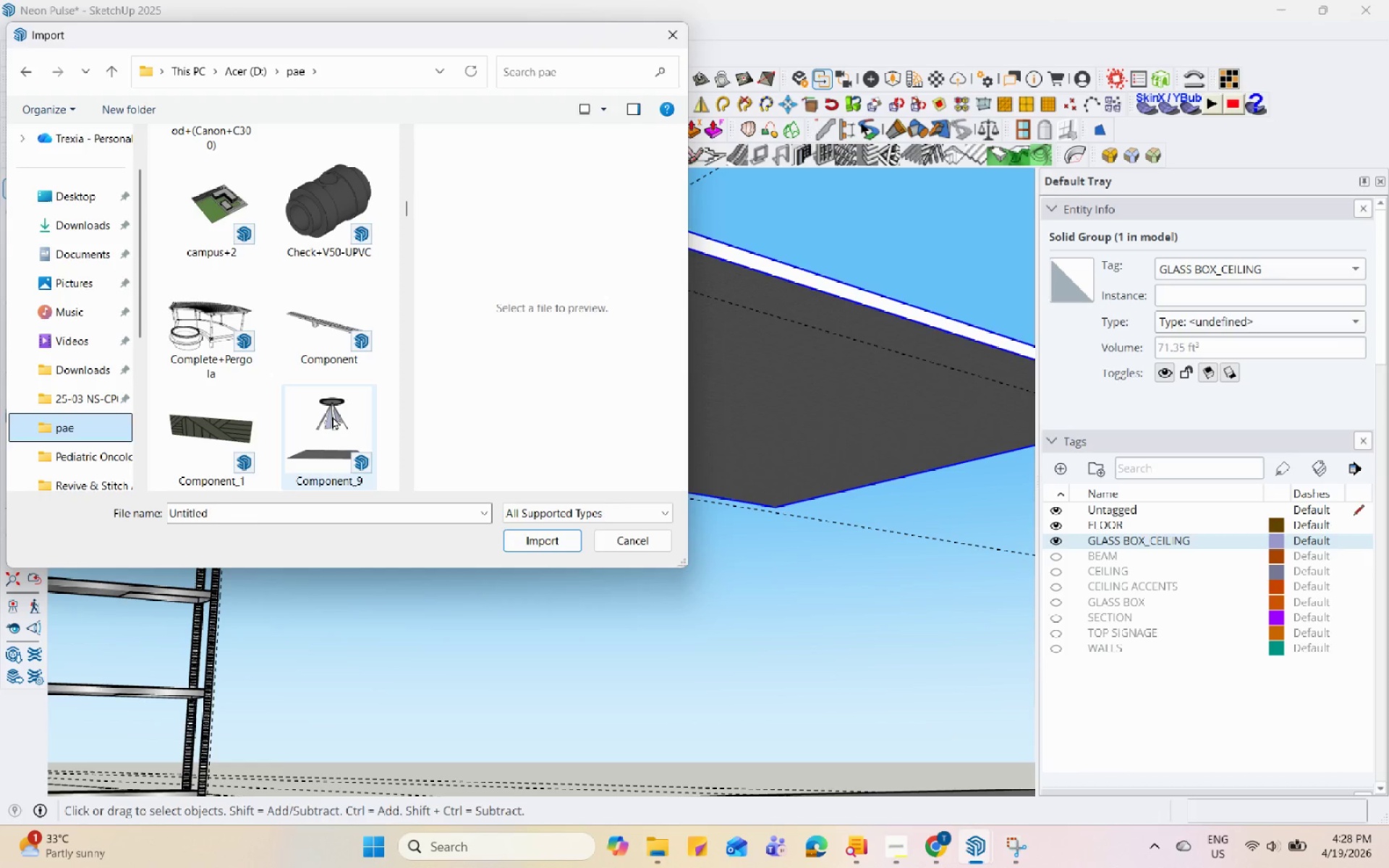 
double_click([333, 416])
 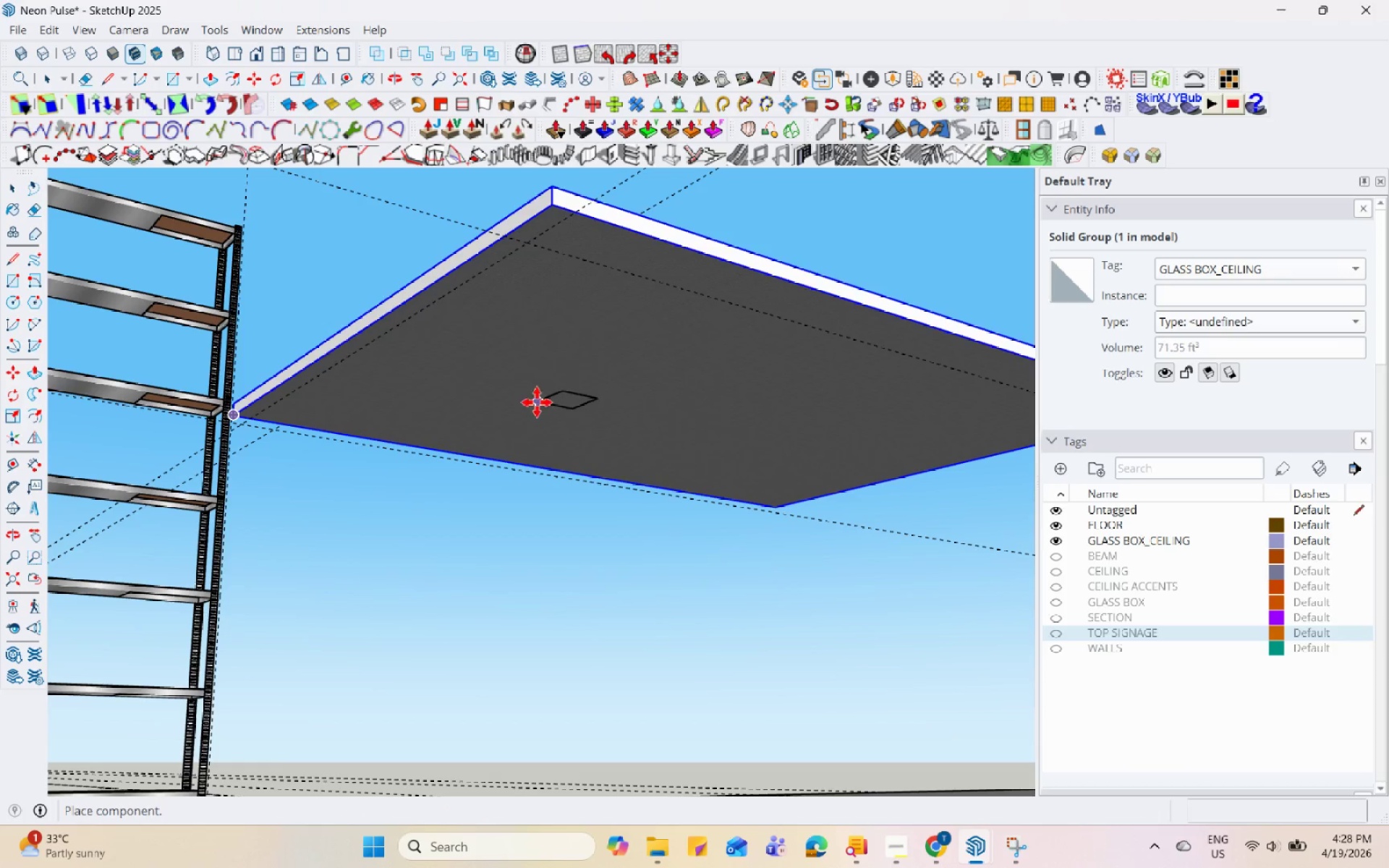 
scroll: coordinate [475, 365], scroll_direction: up, amount: 2.0
 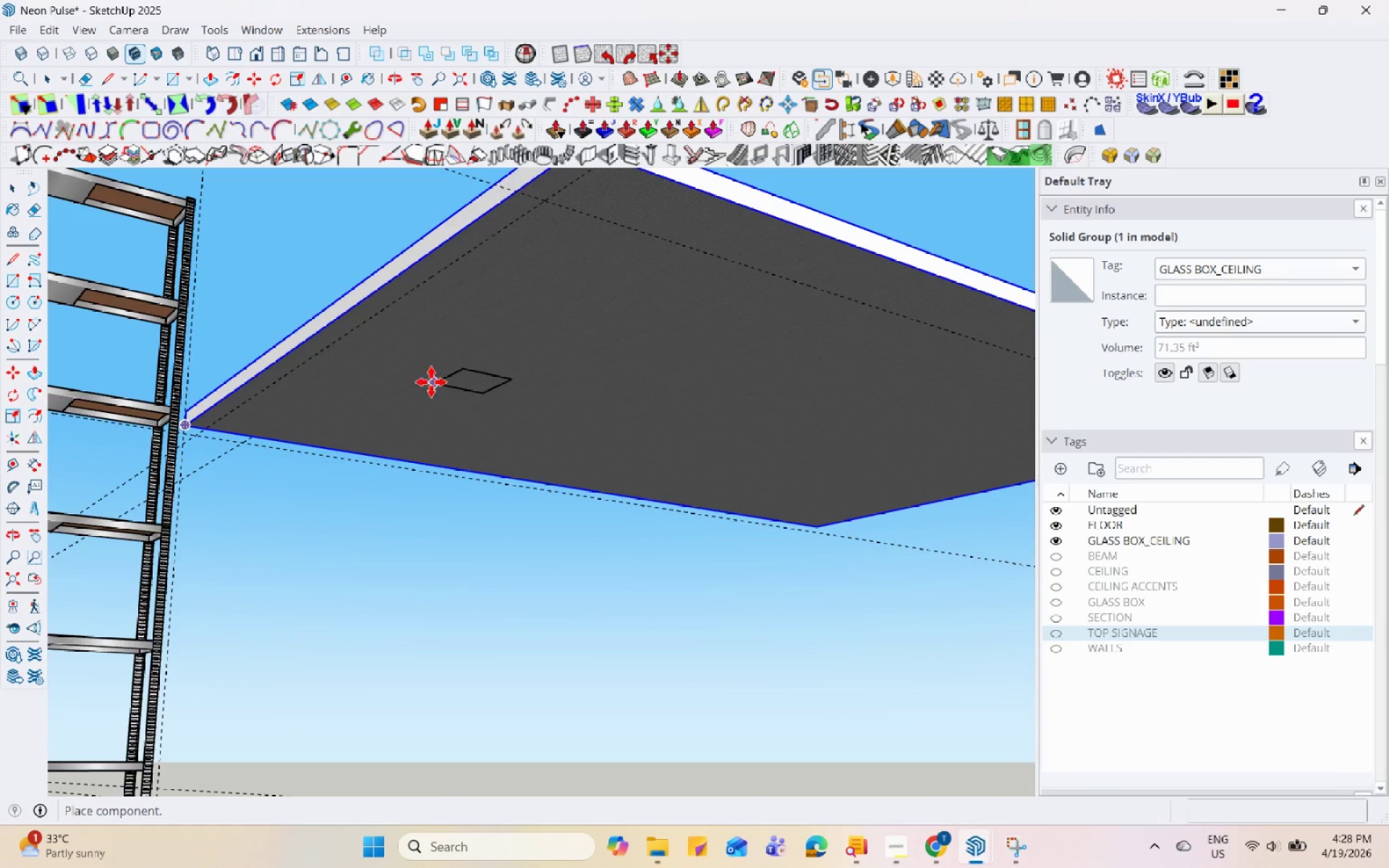 
left_click([412, 376])
 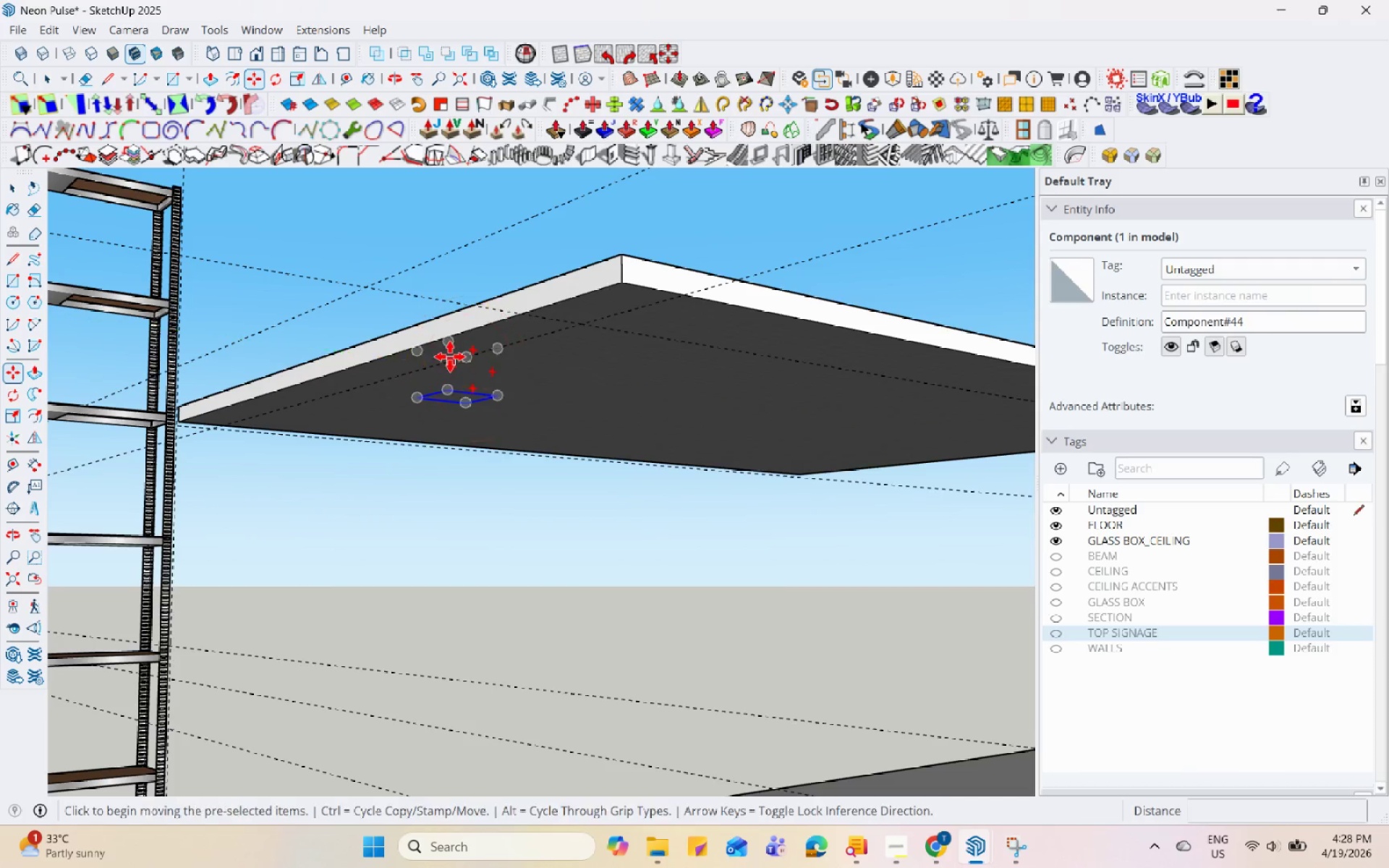 
left_click([449, 345])
 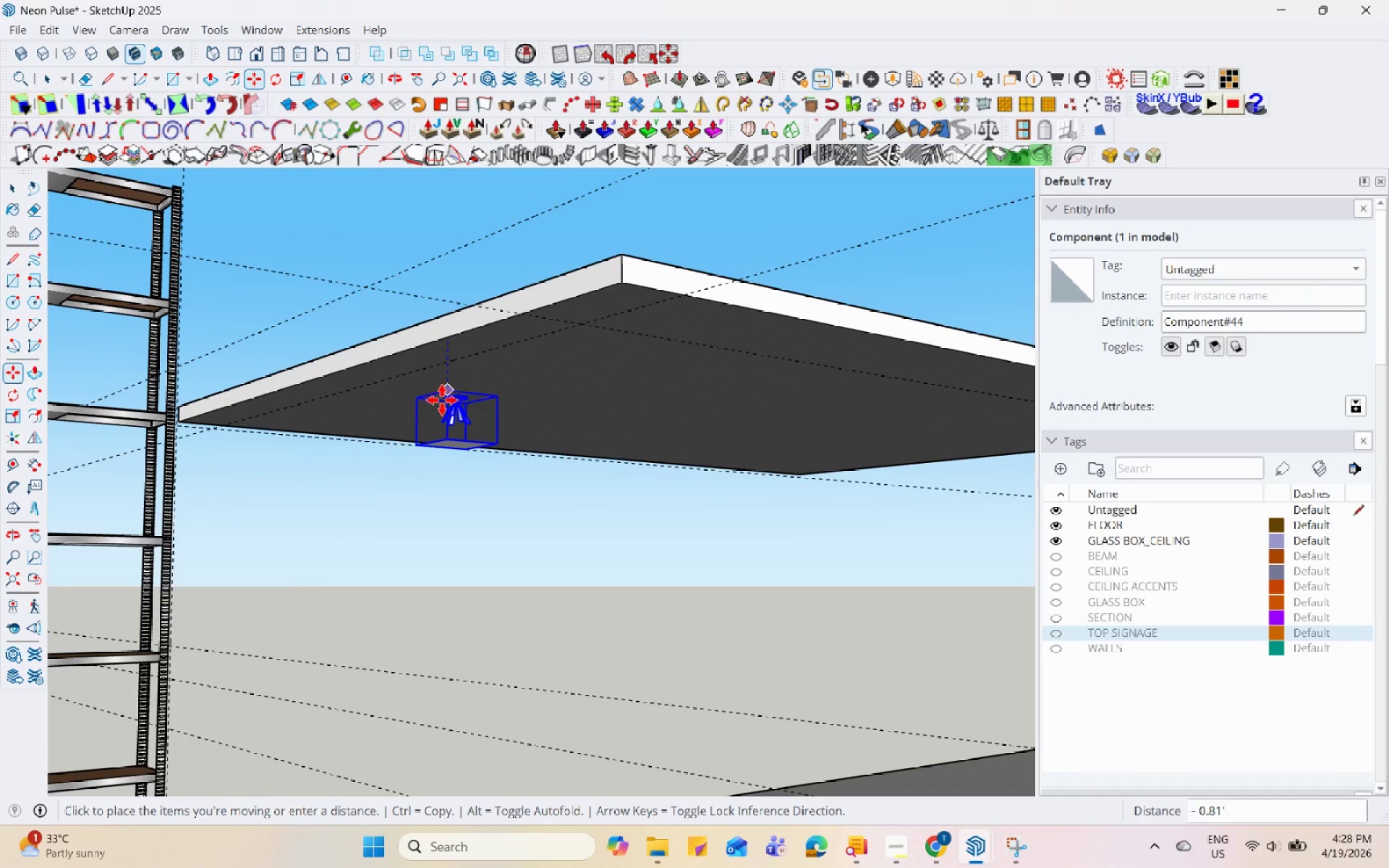 
left_click([443, 401])
 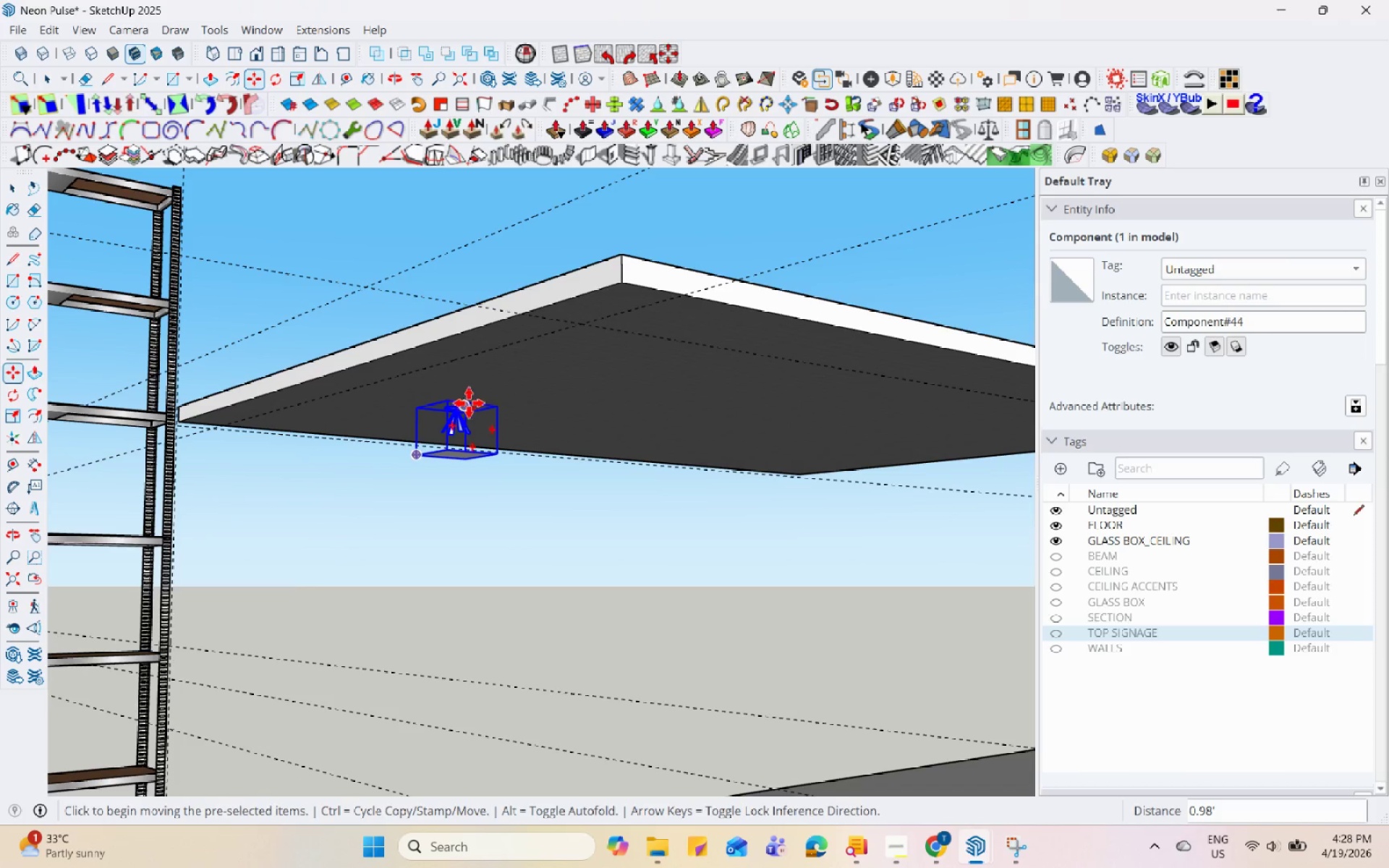 
left_click([446, 393])
 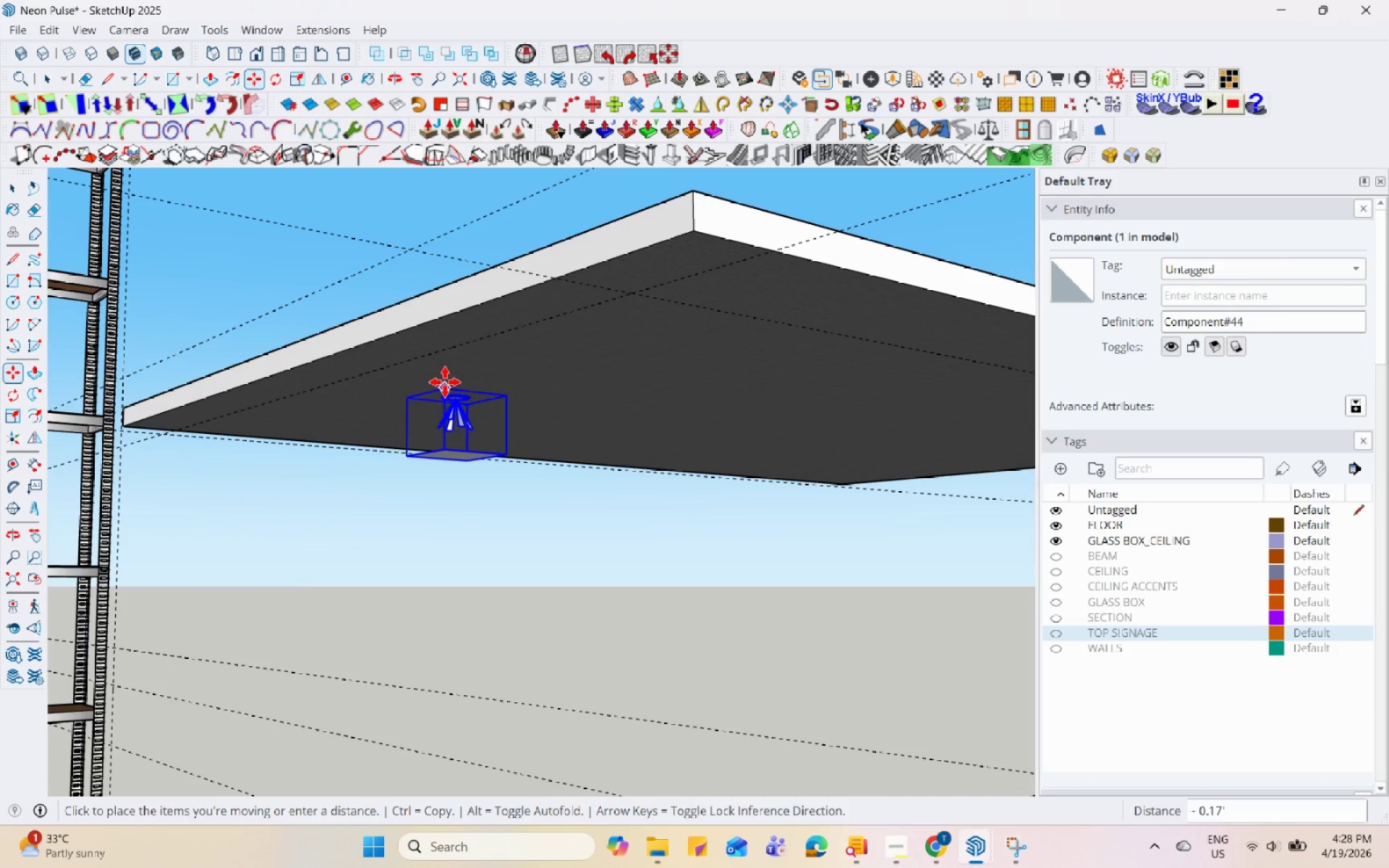 
scroll: coordinate [458, 399], scroll_direction: up, amount: 2.0
 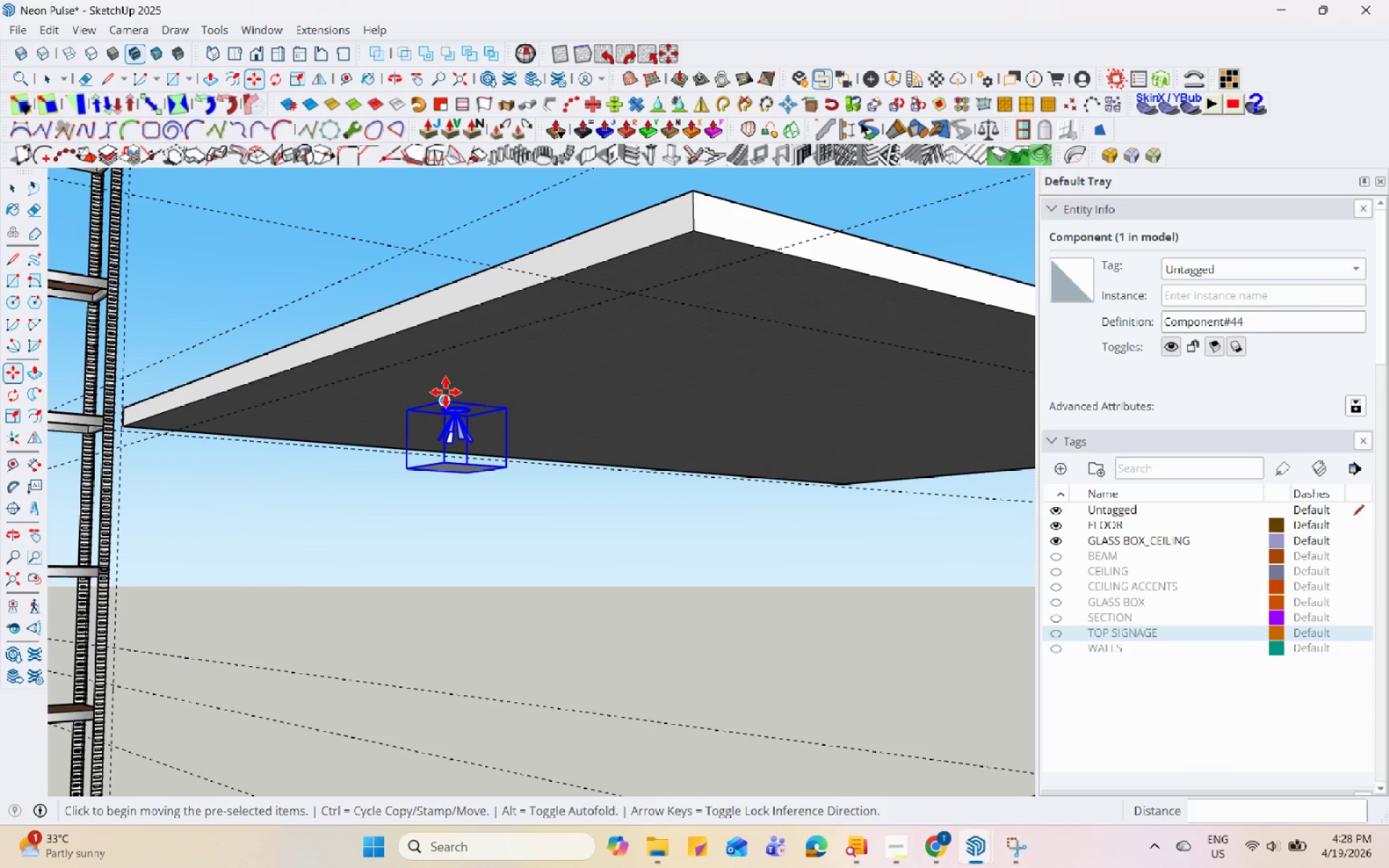 
double_click([445, 380])
 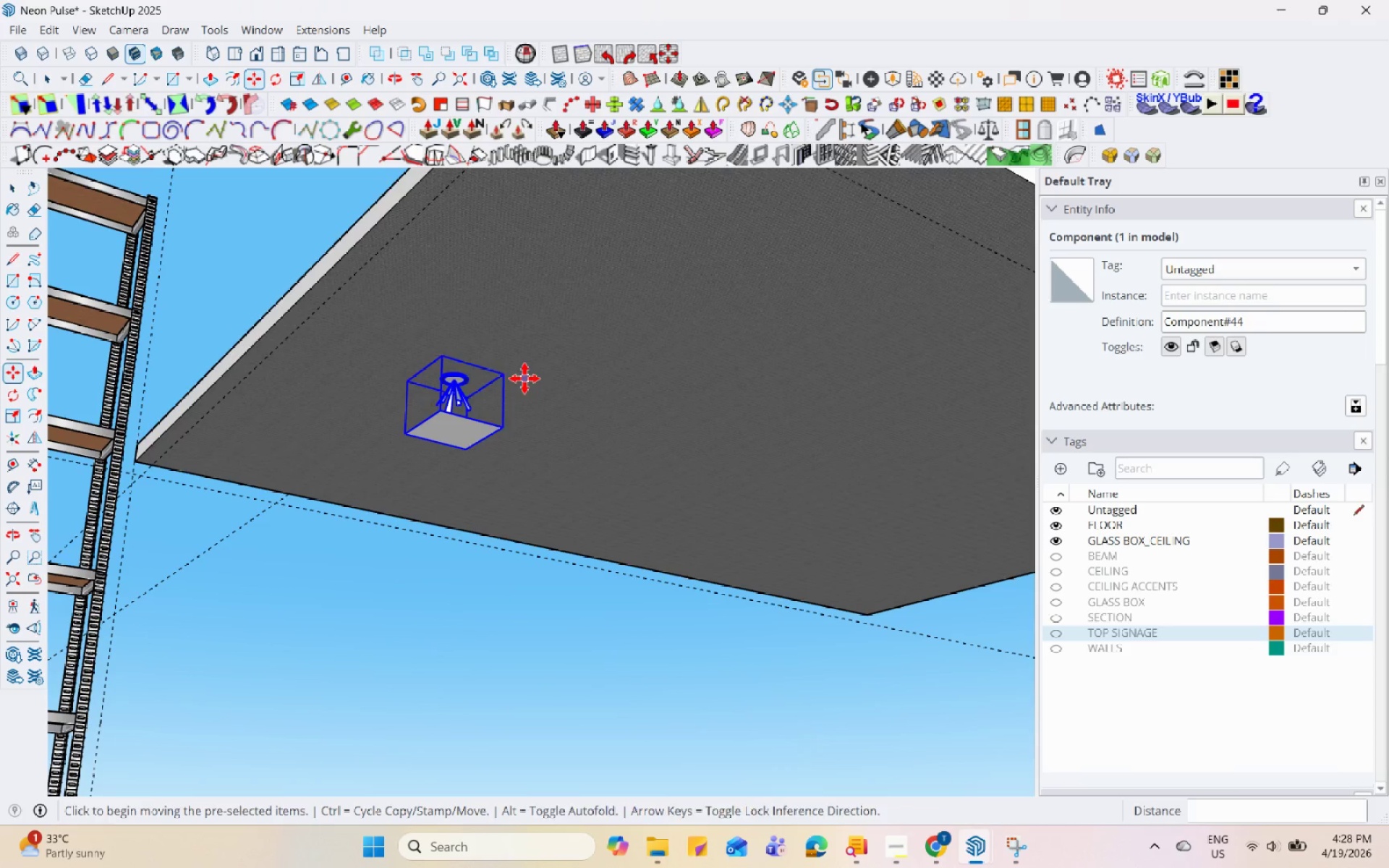 
left_click([508, 376])
 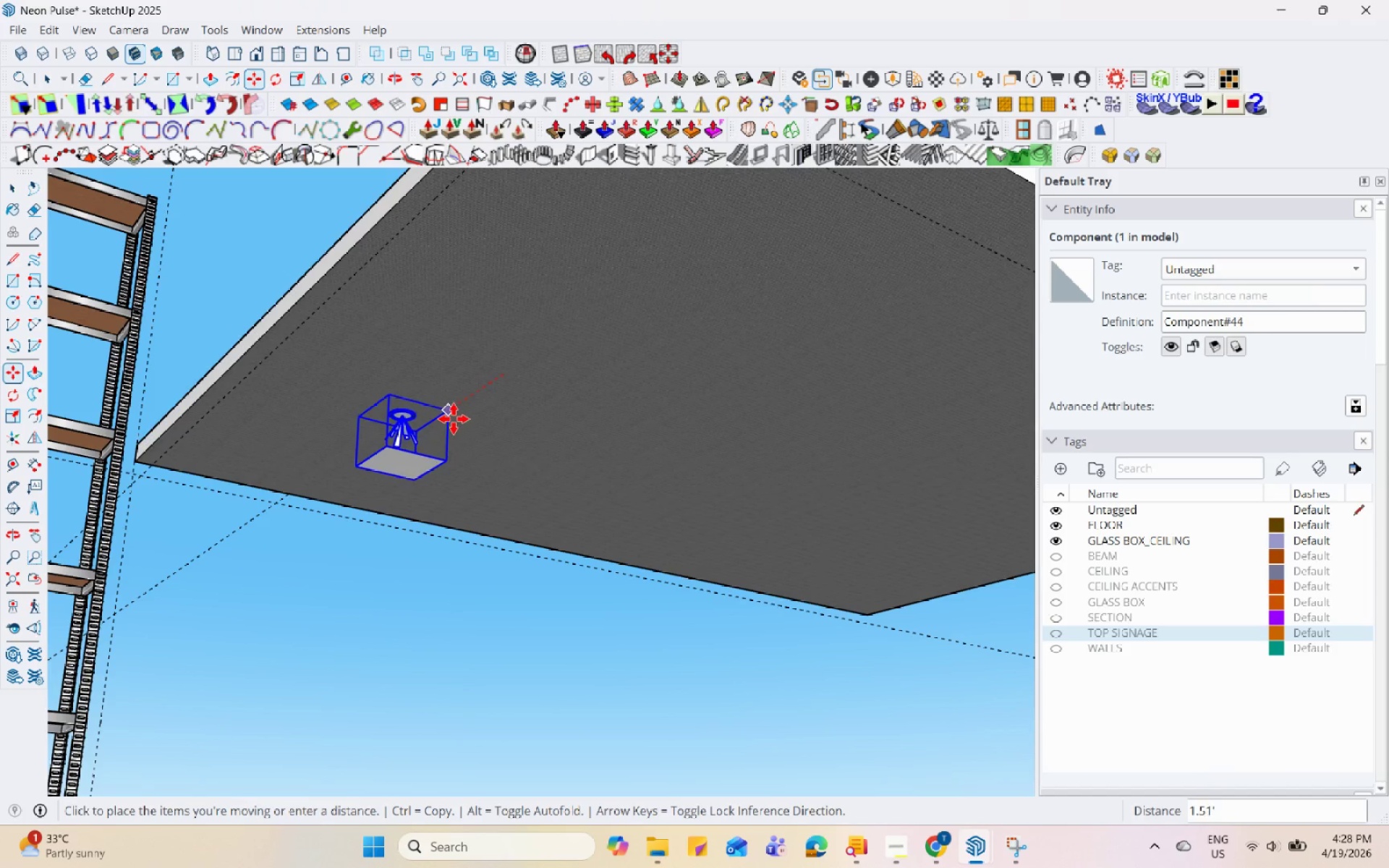 
left_click([454, 419])
 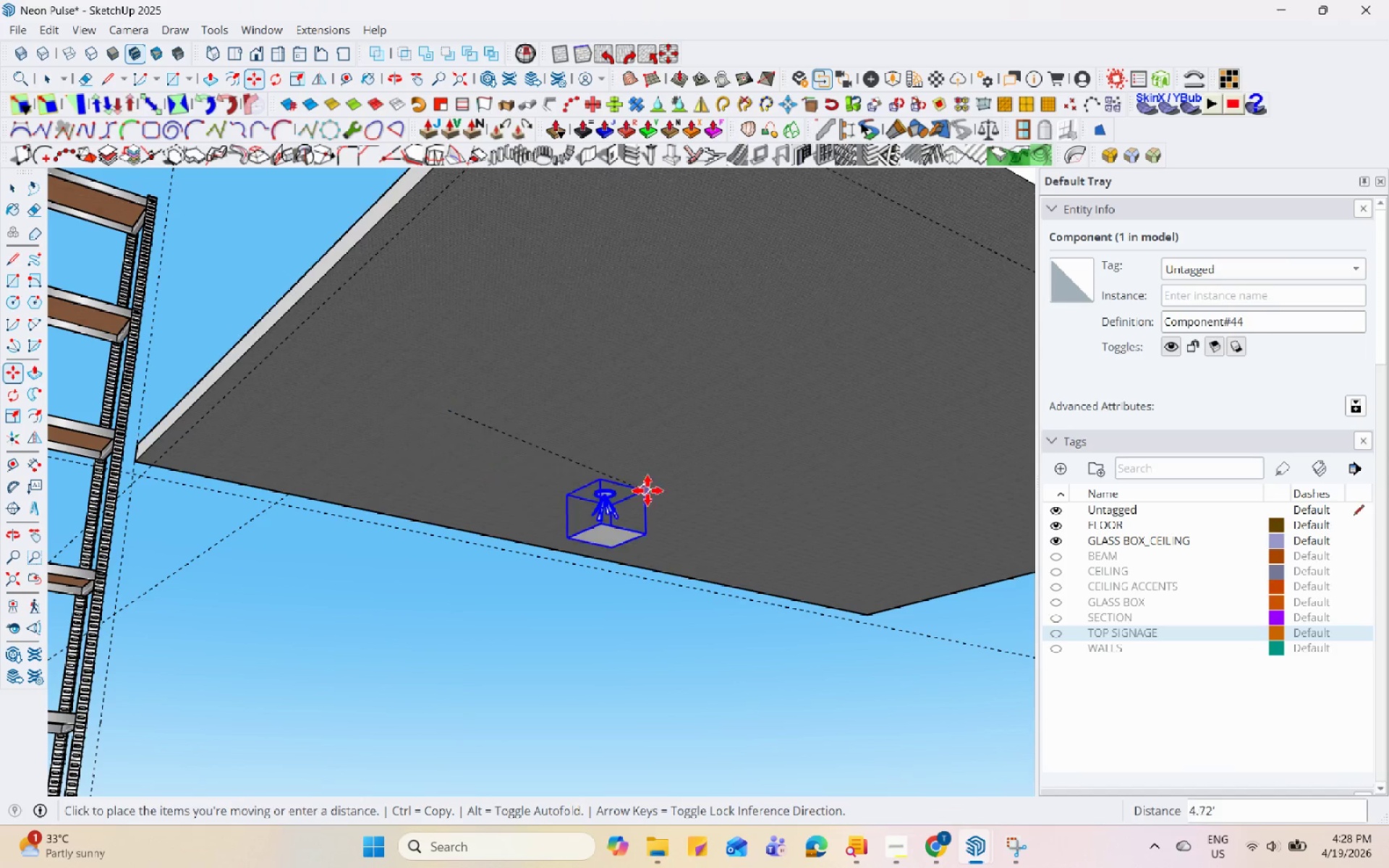 
key(Control+ControlLeft)
 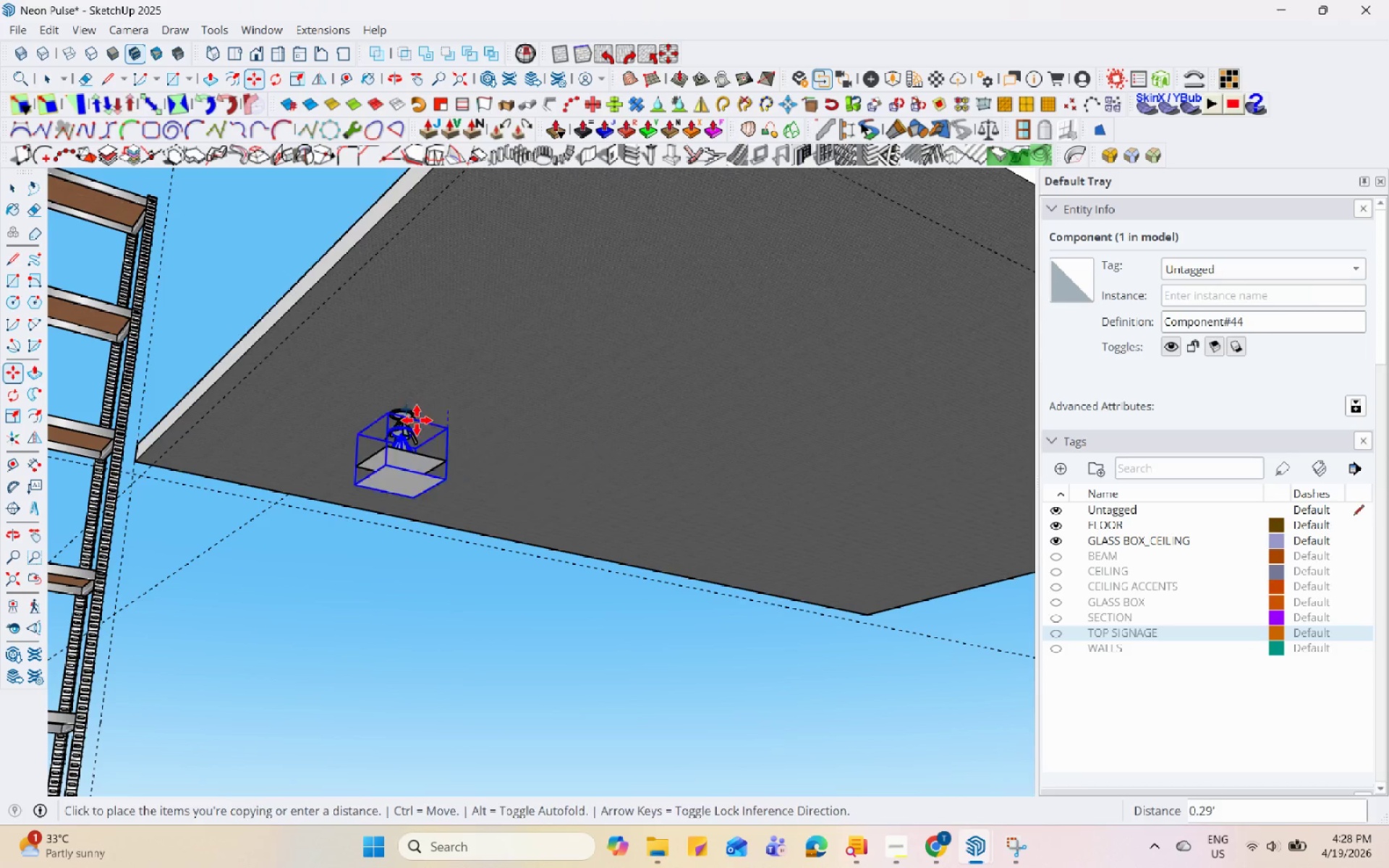 
scroll: coordinate [334, 411], scroll_direction: down, amount: 1.0
 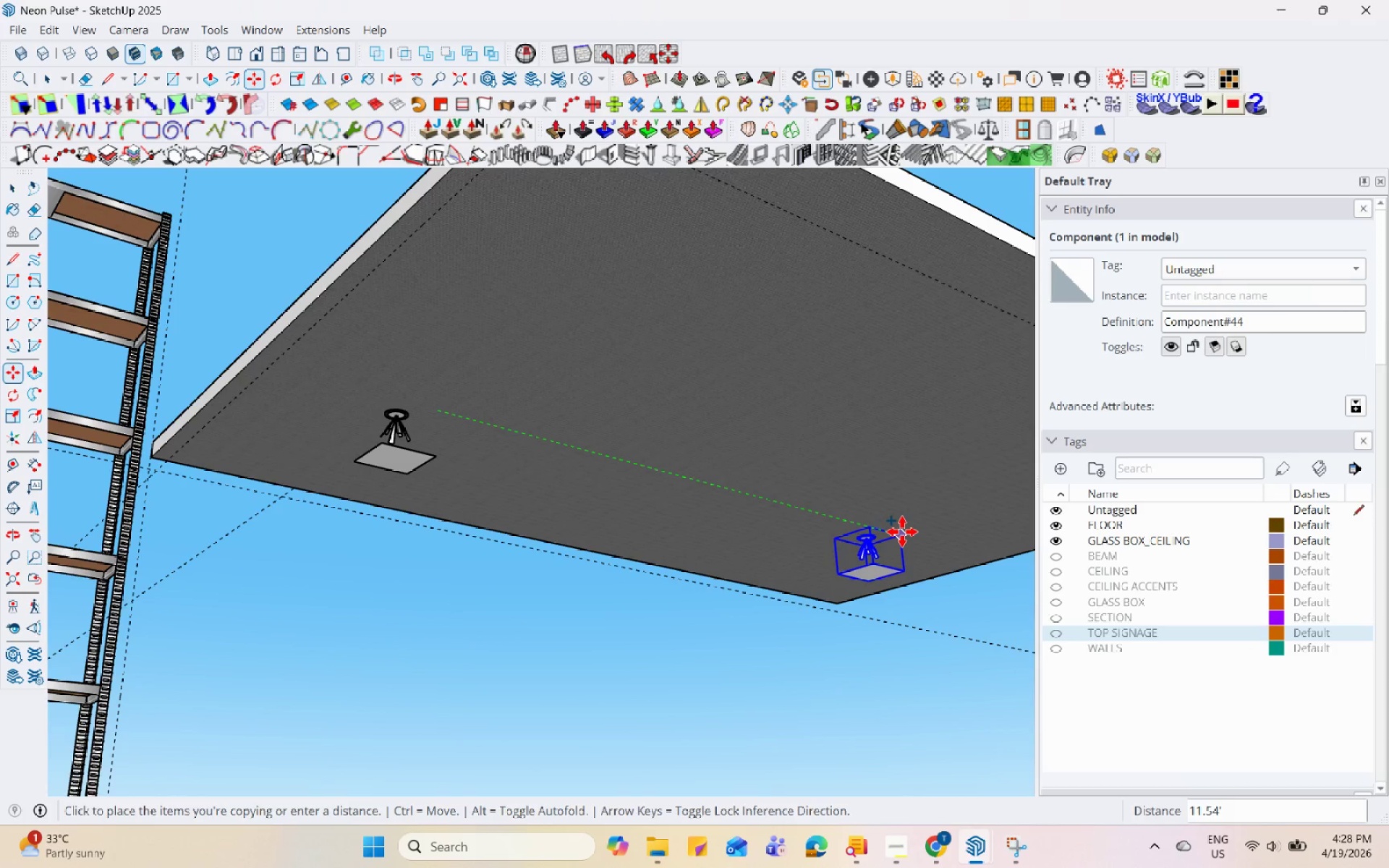 
left_click([896, 532])
 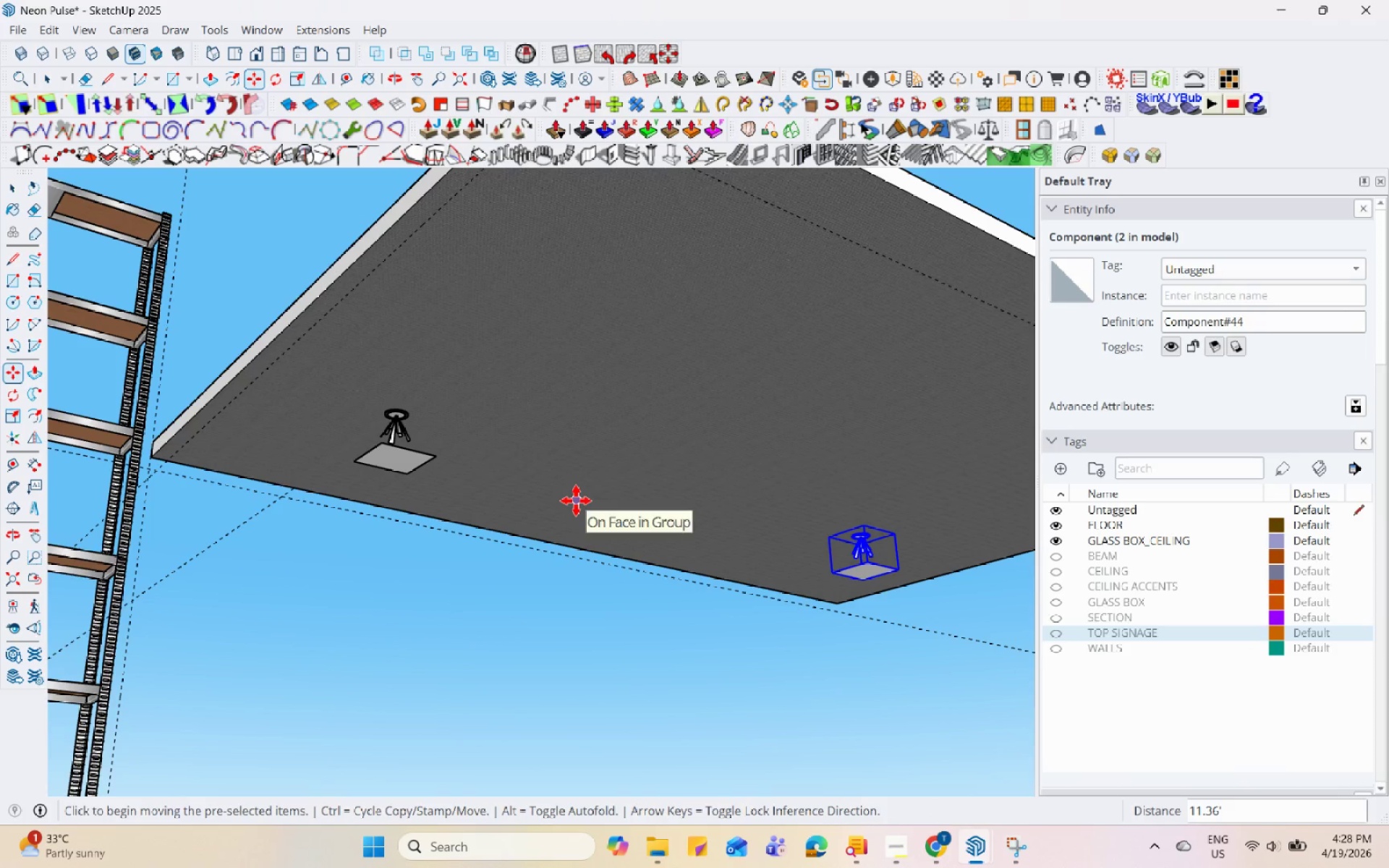 
key(NumpadDivide)
 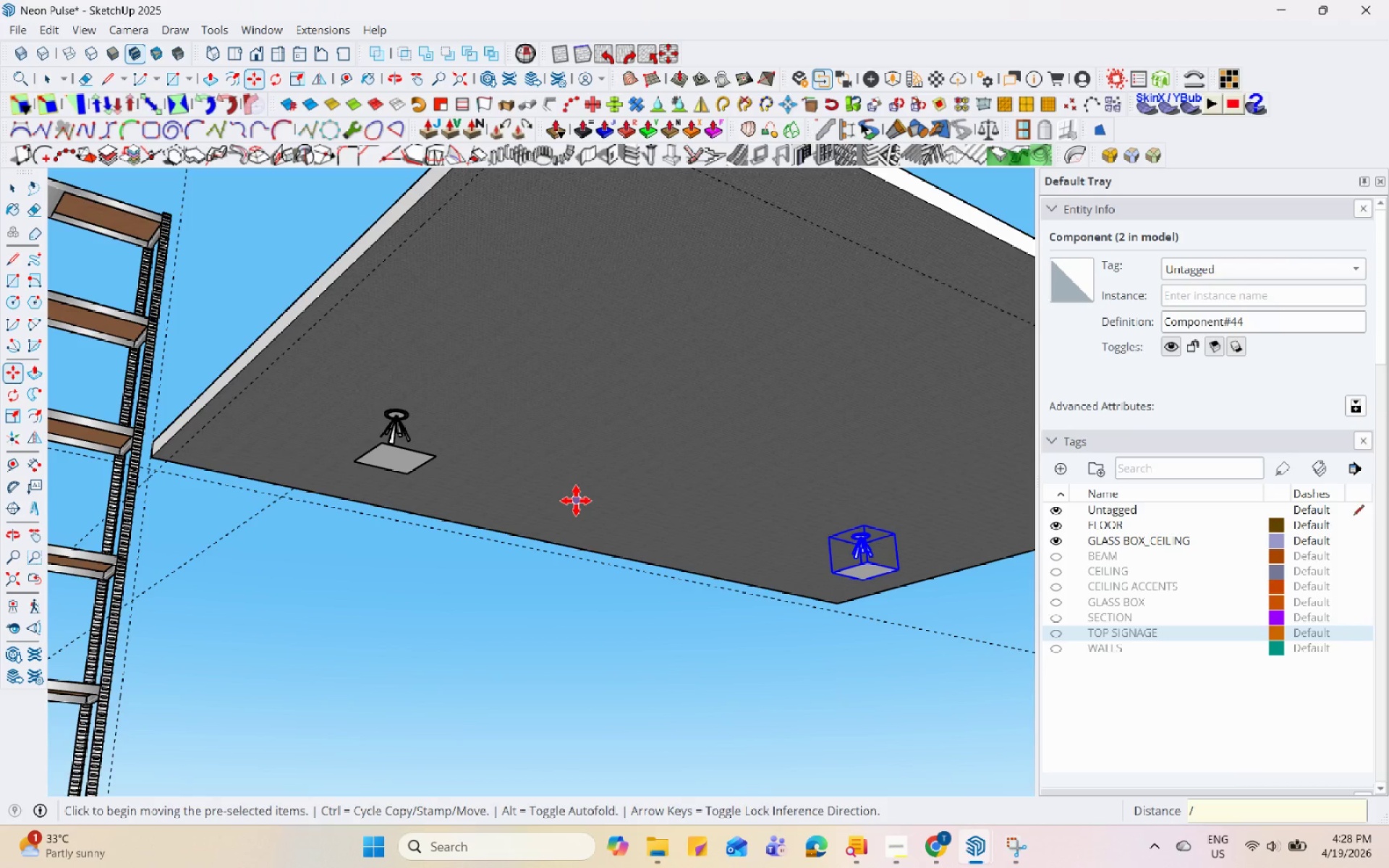 
key(Numpad3)
 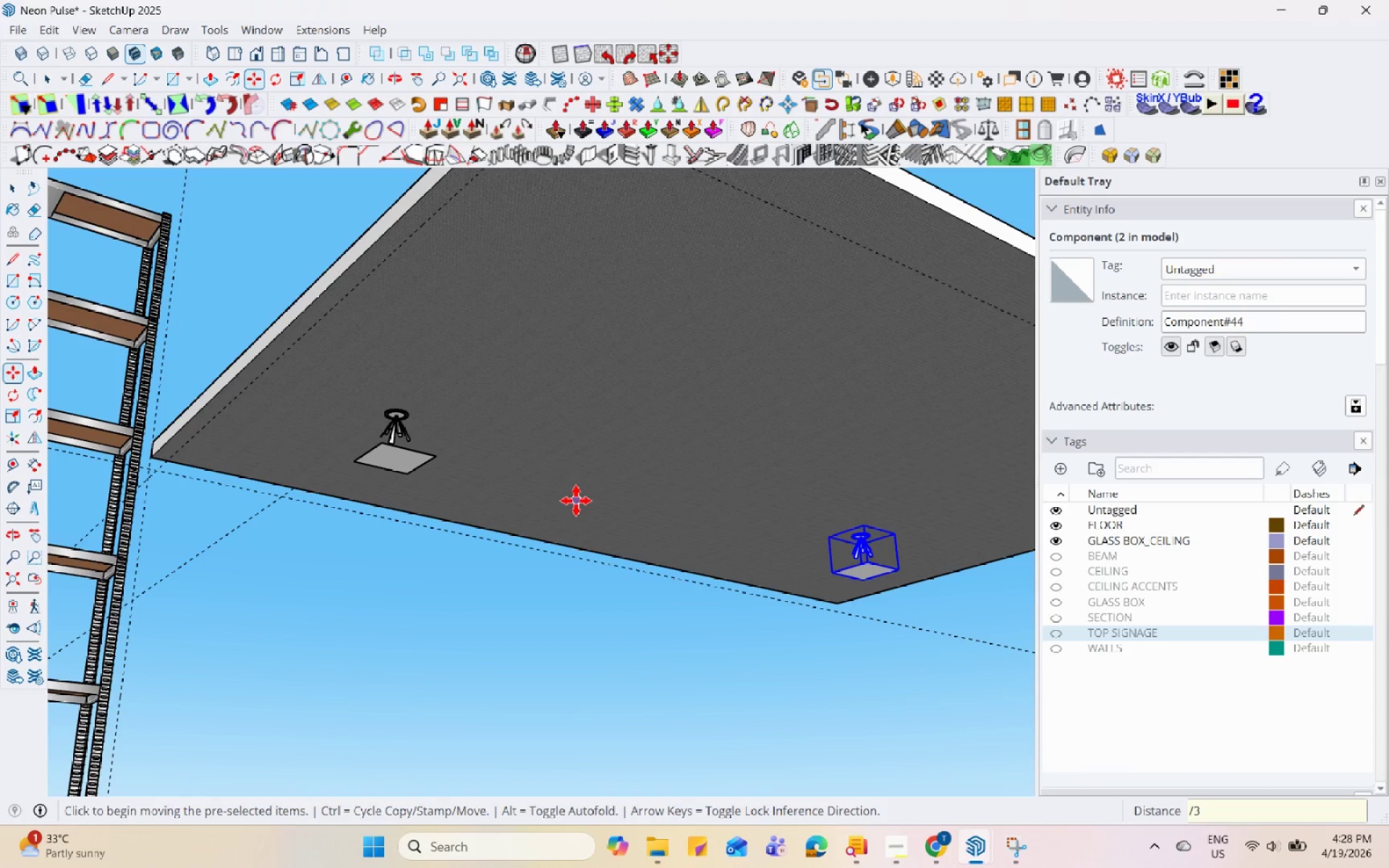 
key(Enter)
 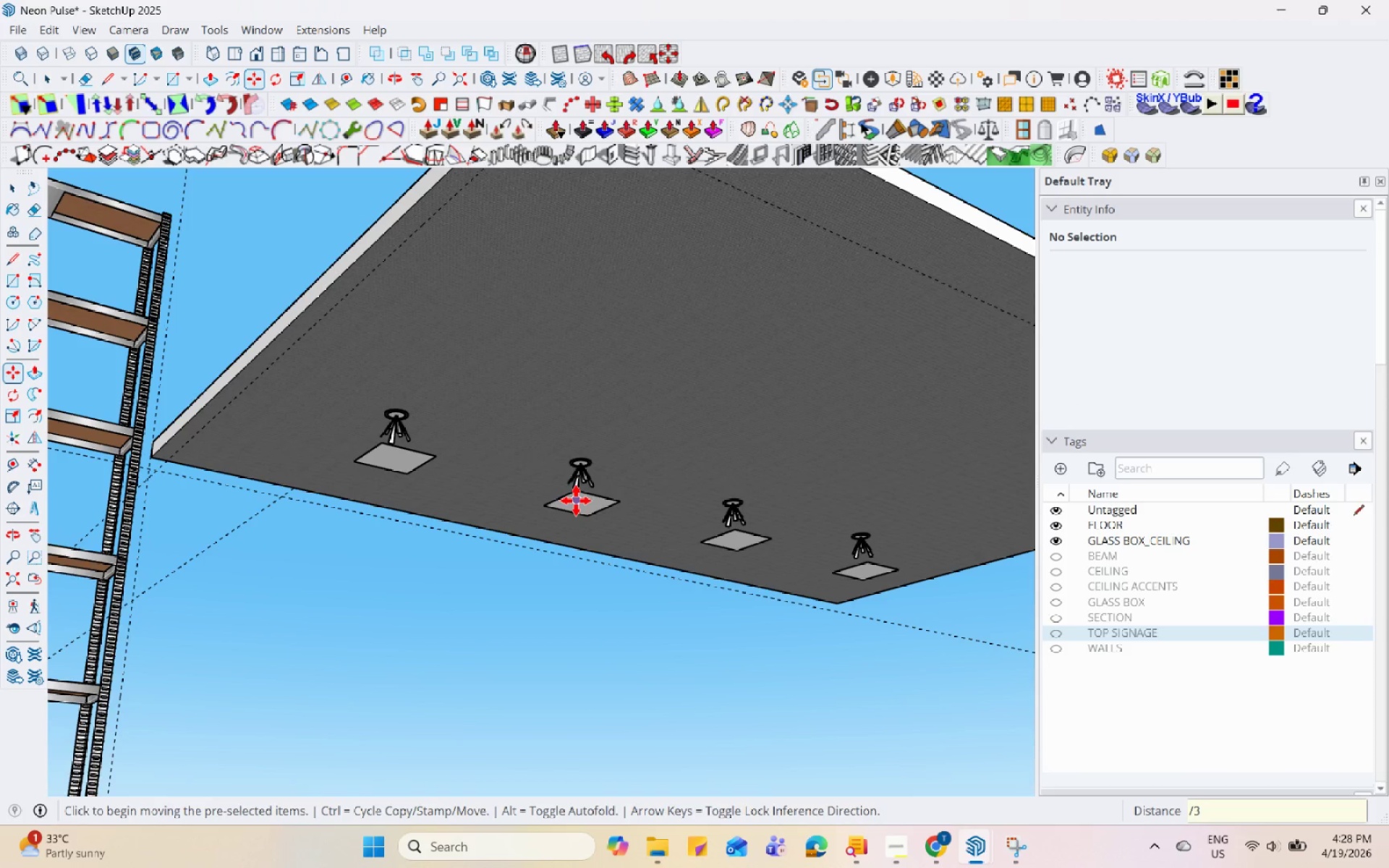 
key(Space)
 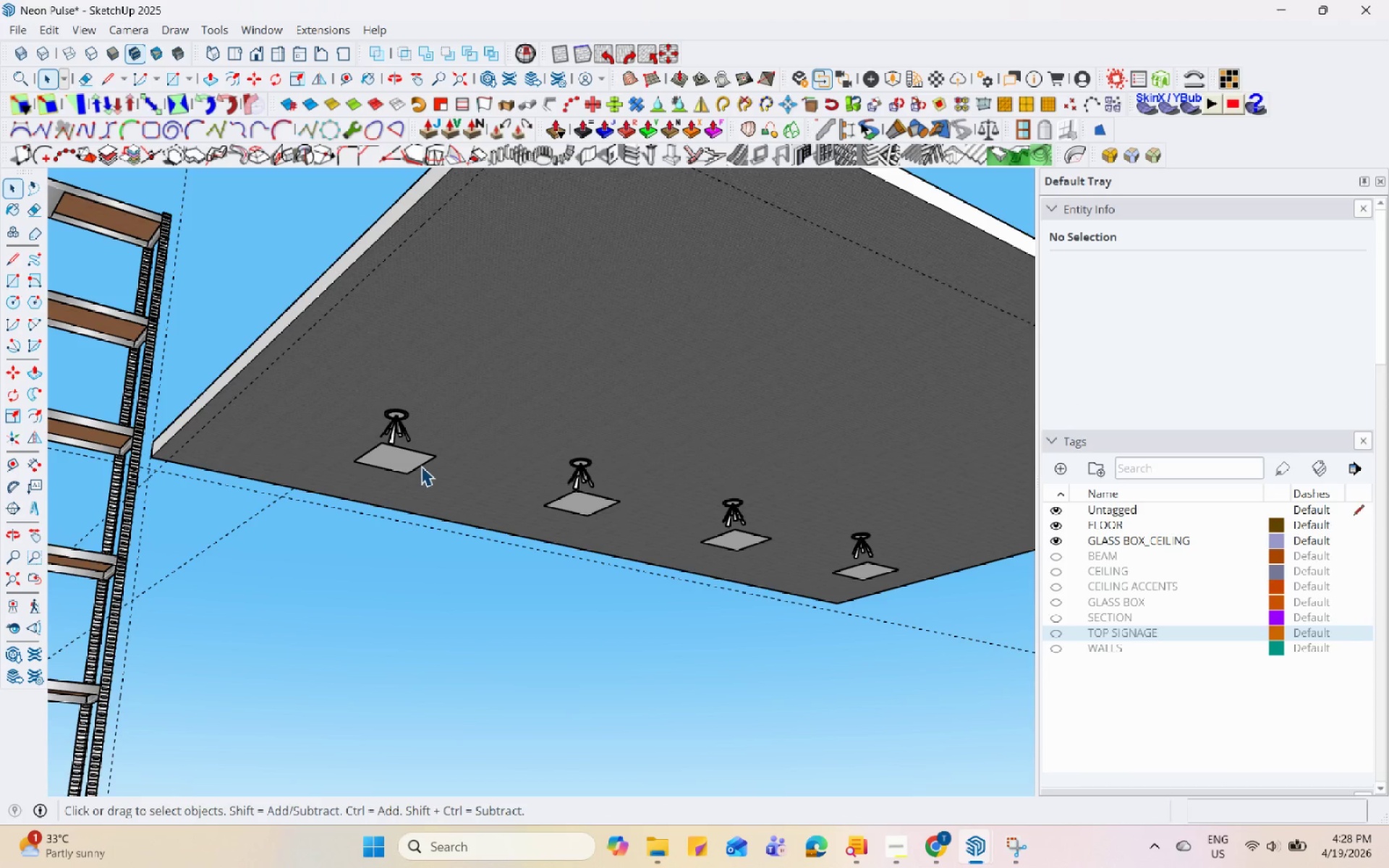 
left_click([405, 455])
 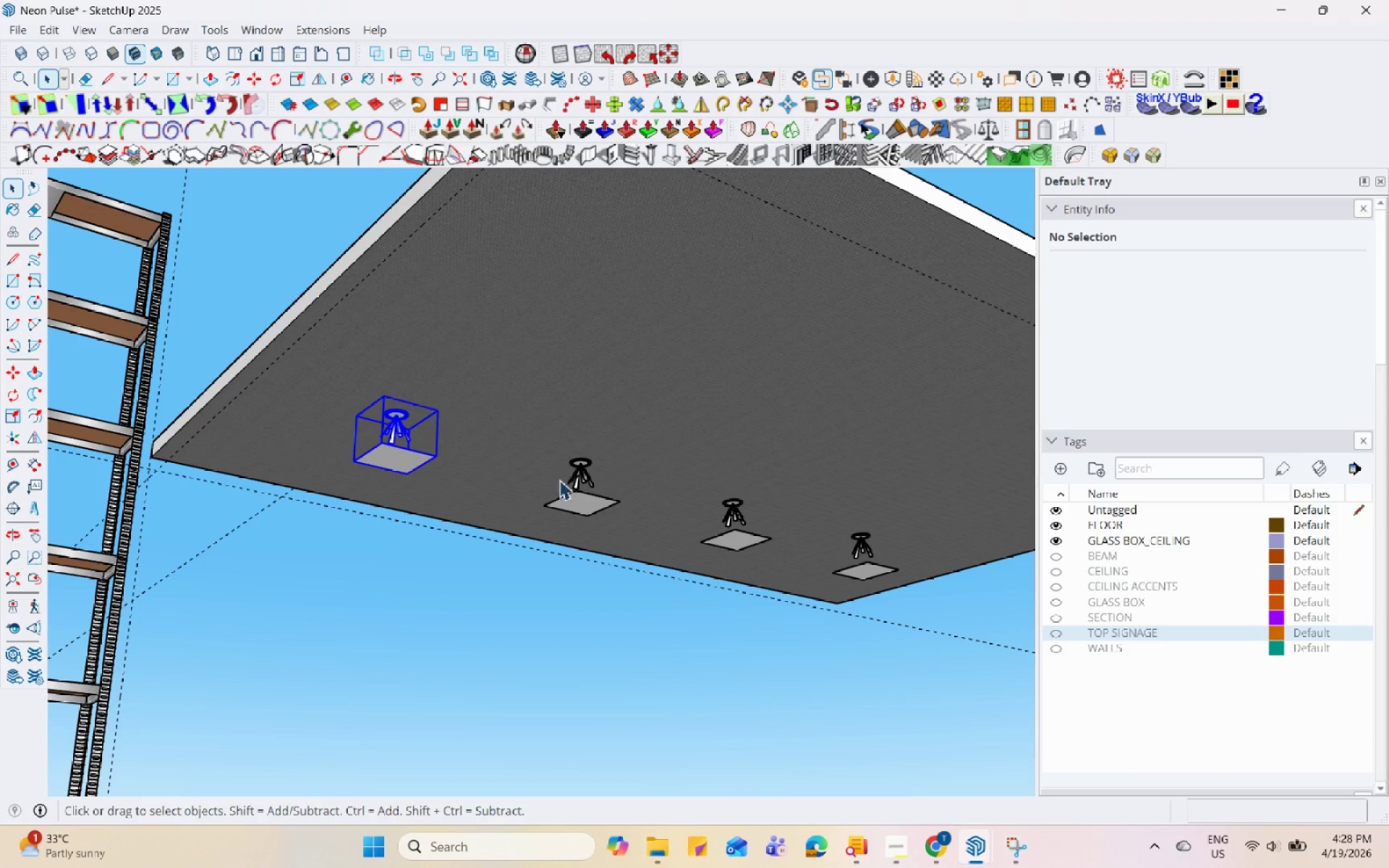 
hold_key(key=ControlLeft, duration=0.66)
left_click([581, 470])
 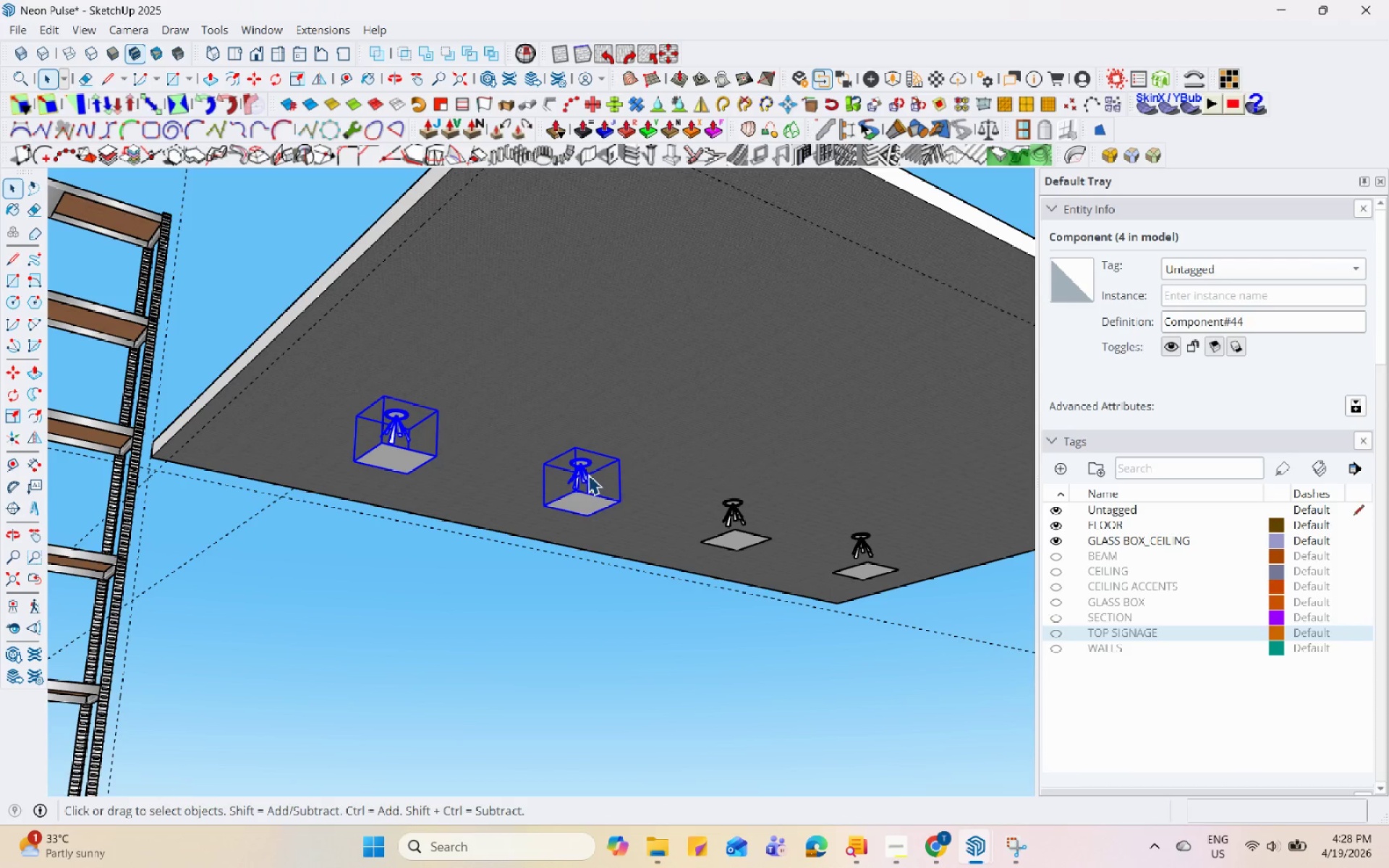 
key(Control+Z)
 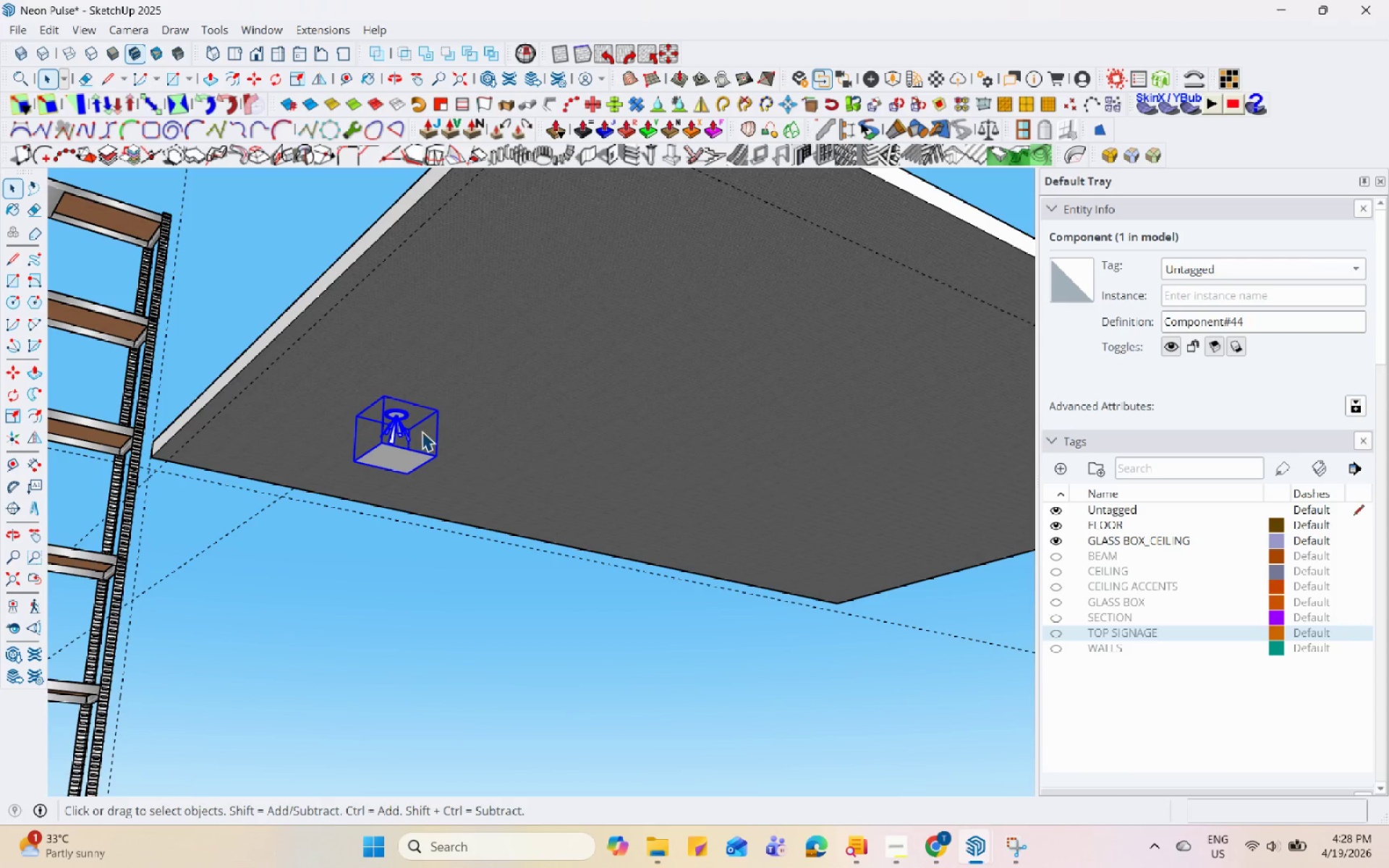 
key(M)
 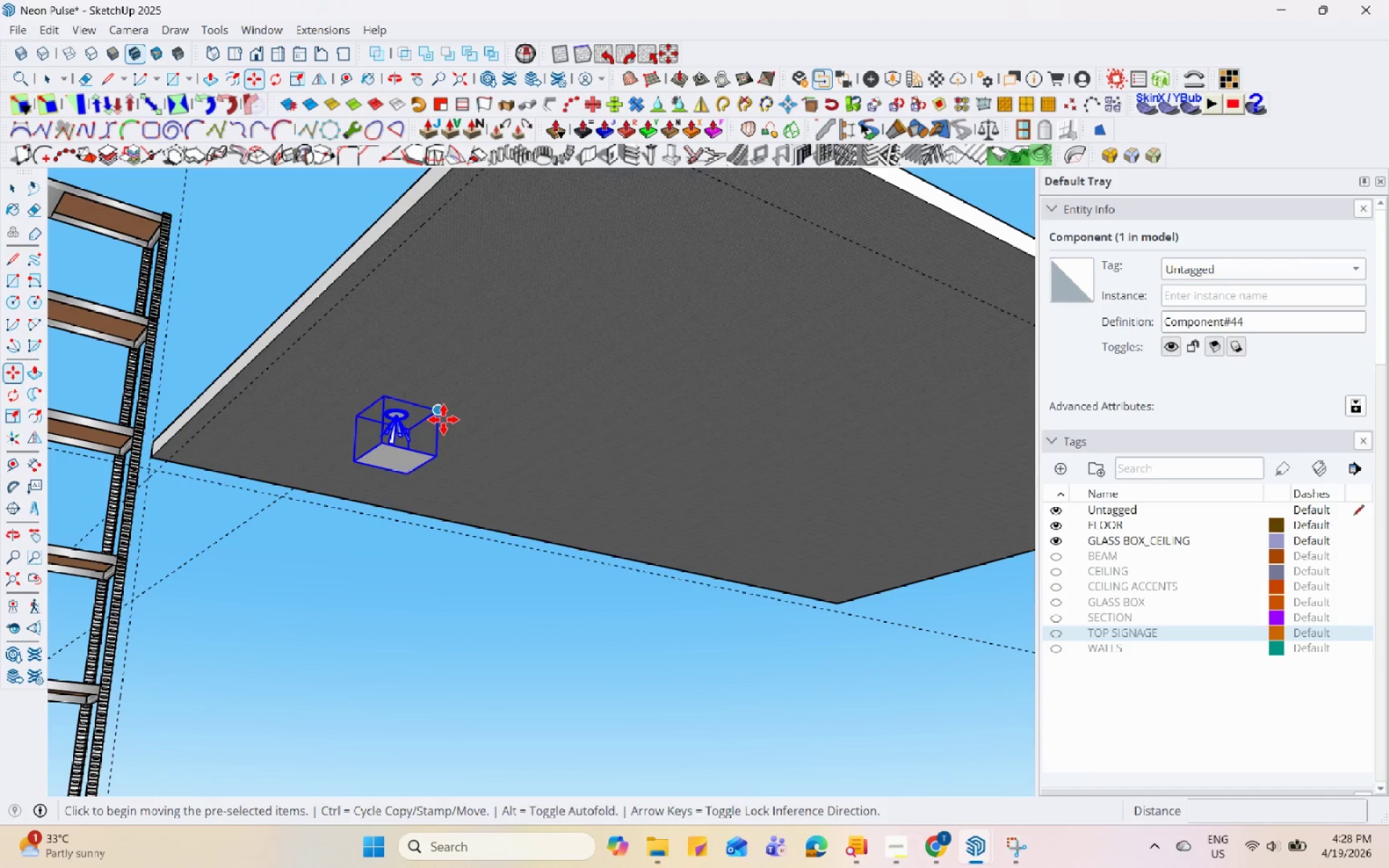 
key(Control+ControlLeft)
 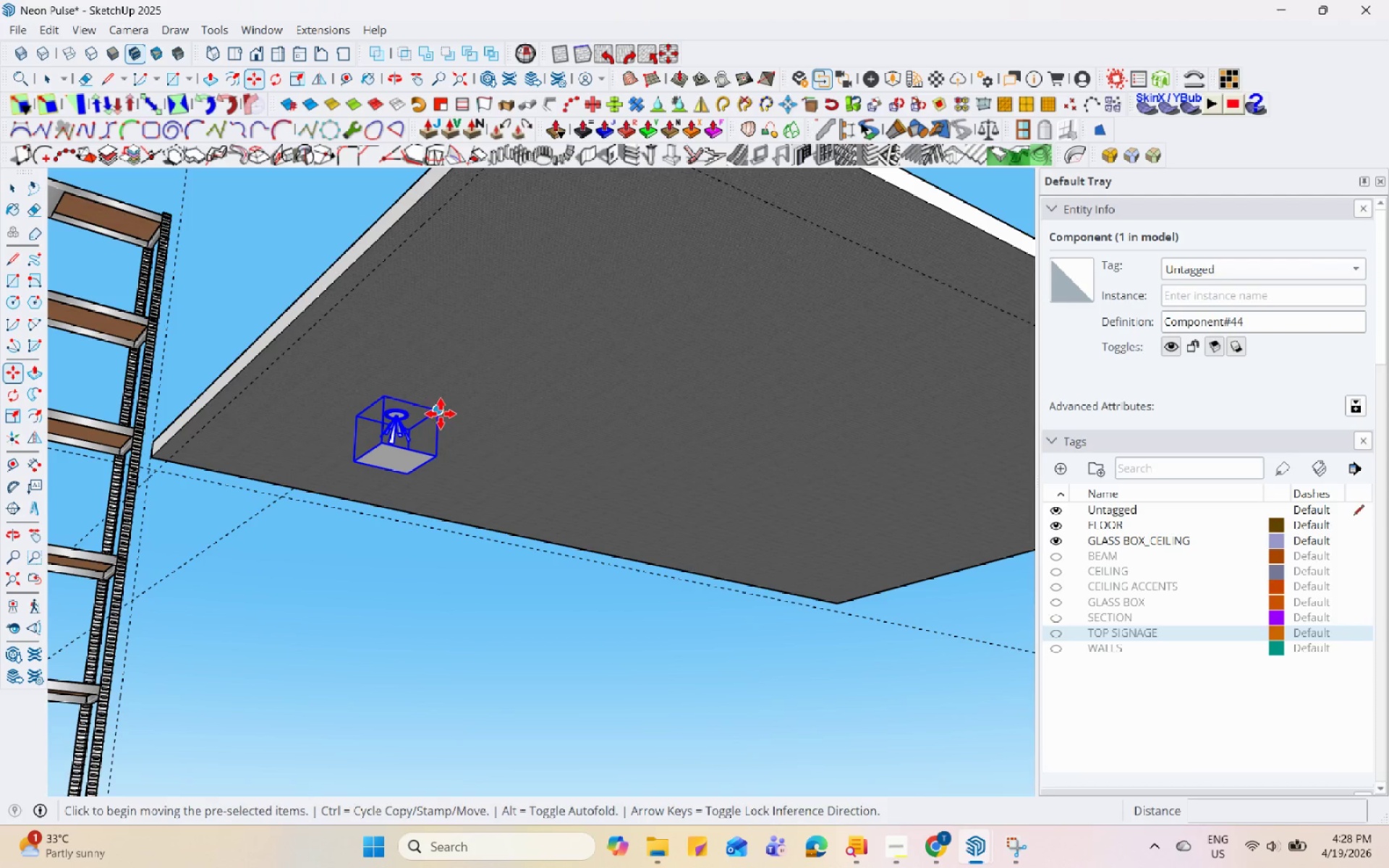 
left_click([441, 414])
 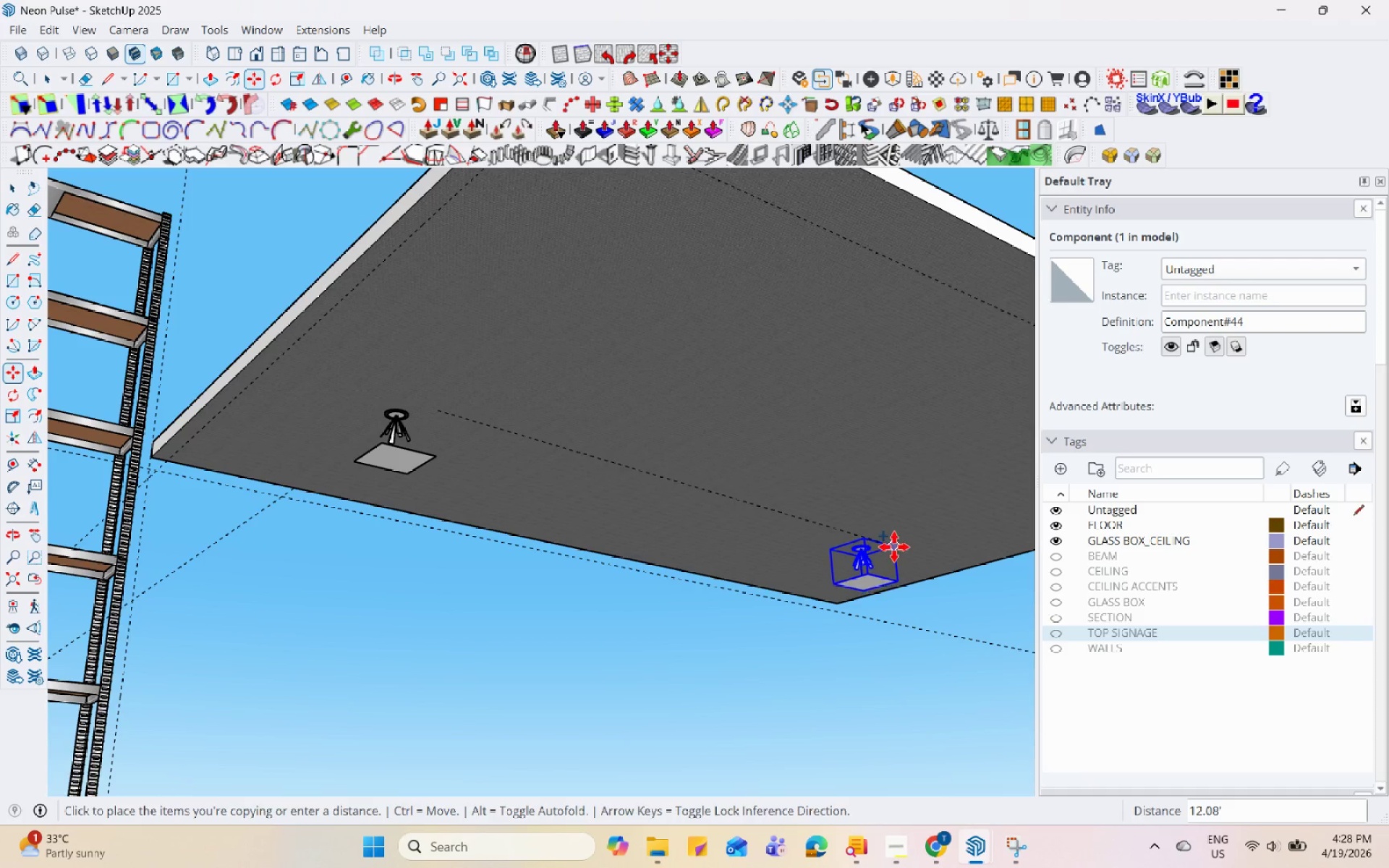 
left_click([914, 541])
 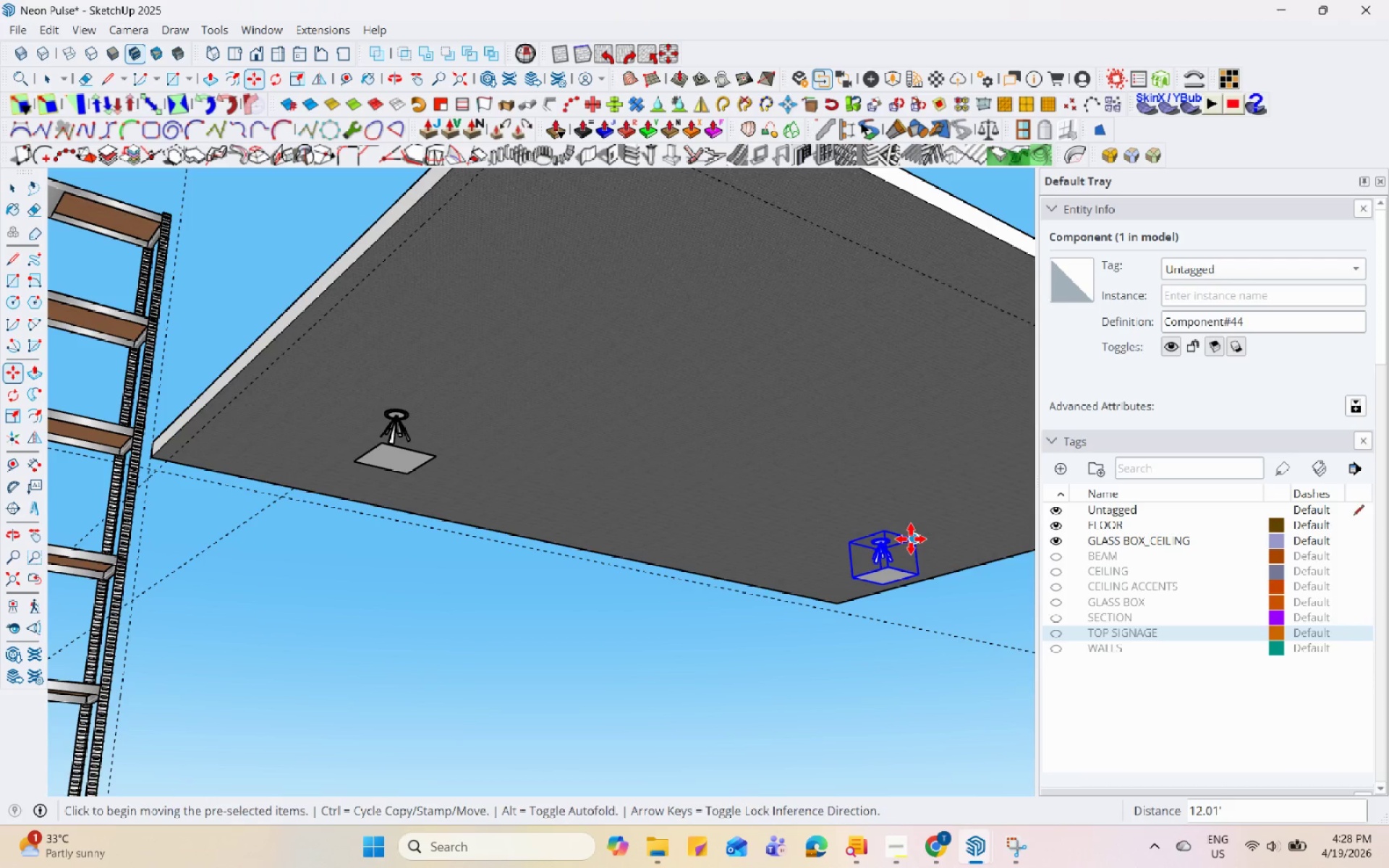 
key(NumpadDivide)
 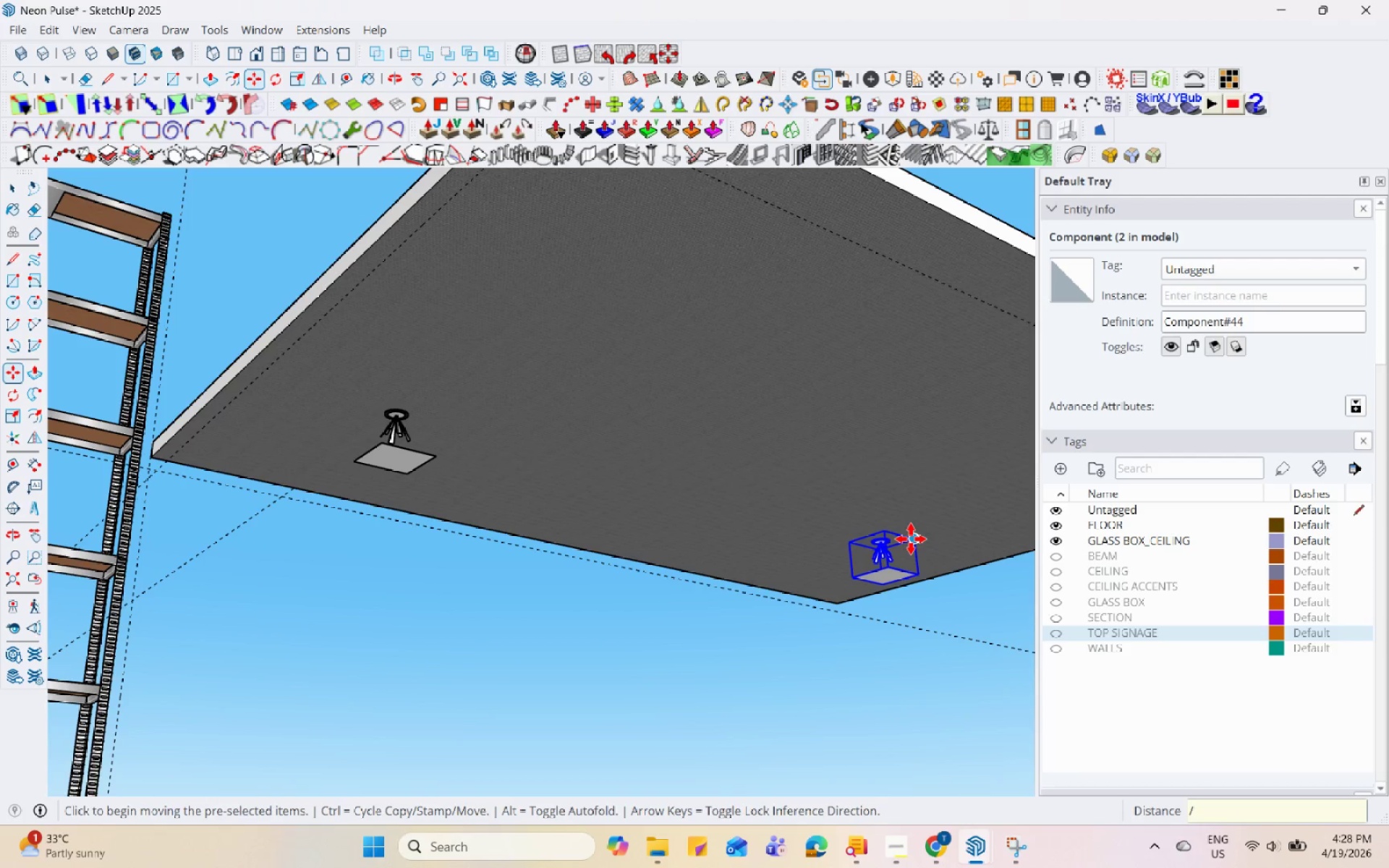 
key(Numpad2)
 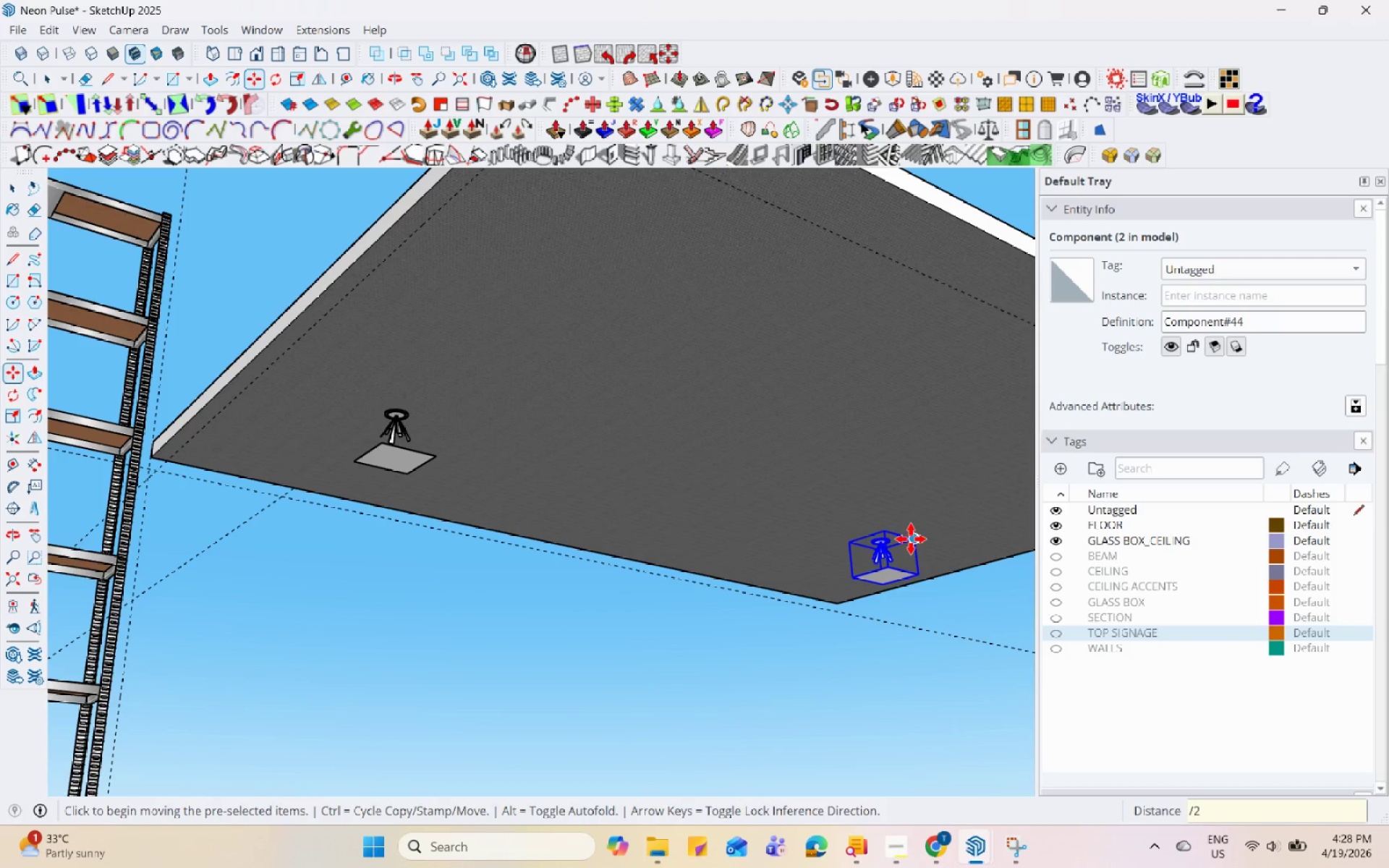 
key(Enter)
 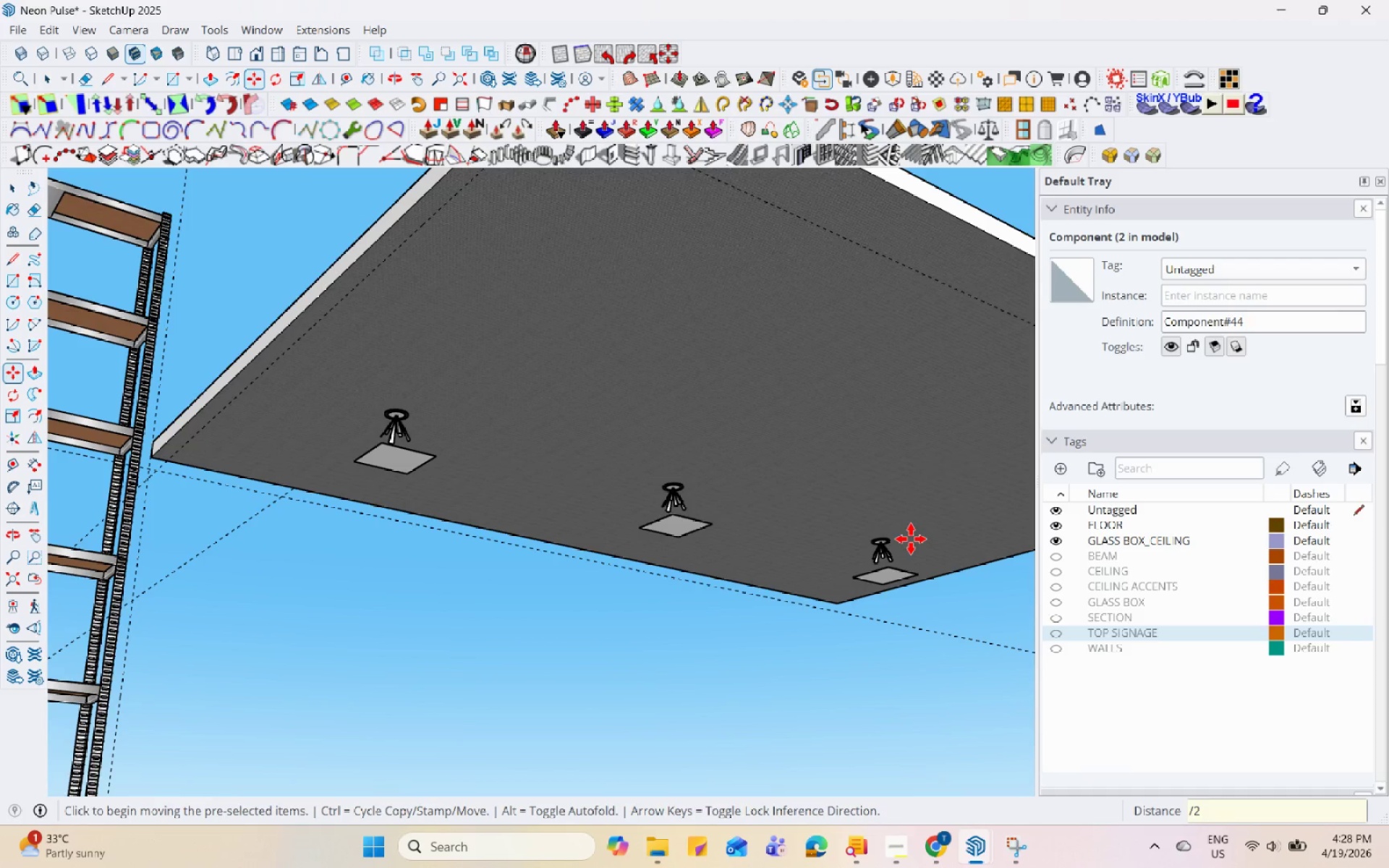 
key(Space)
 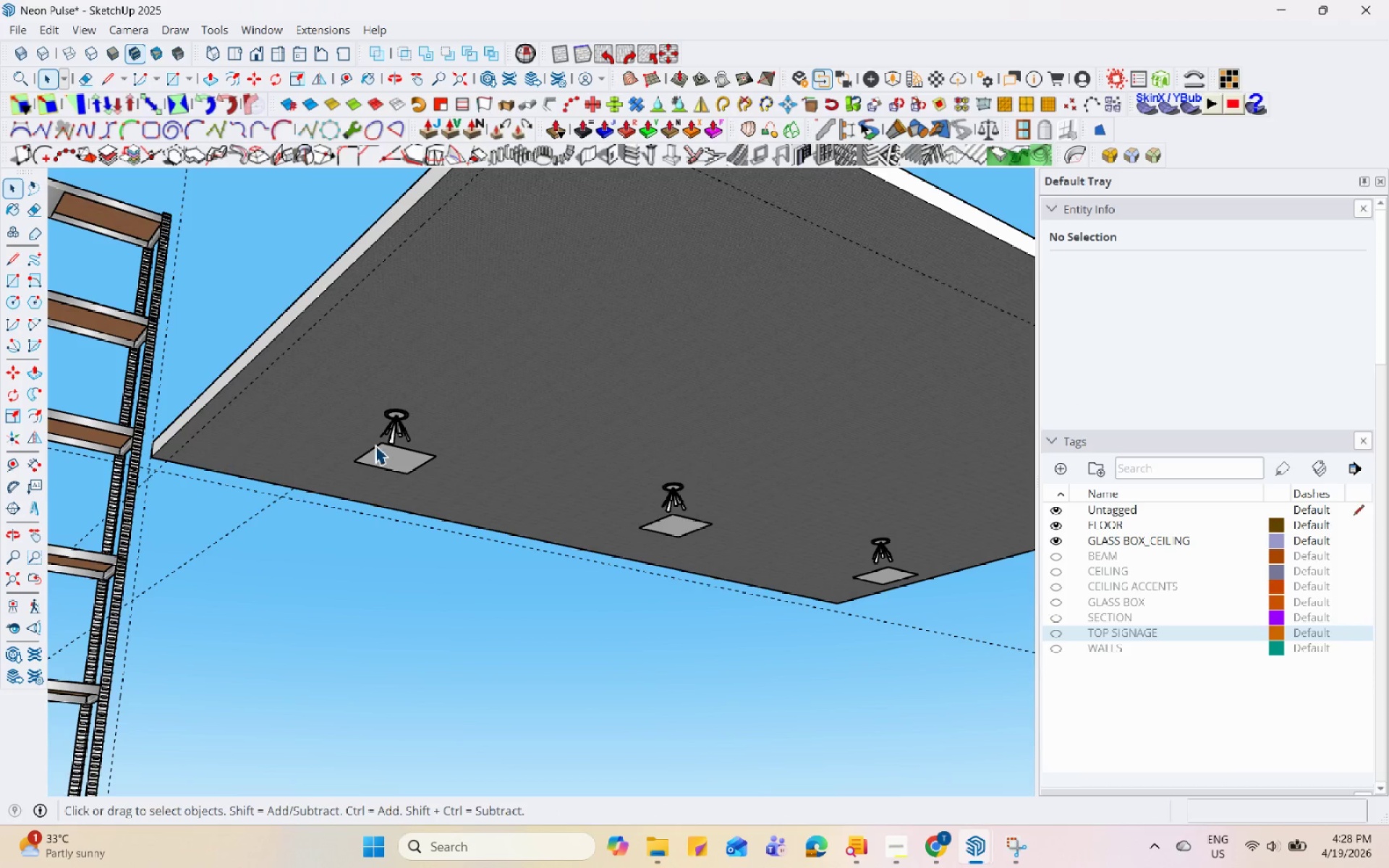 
left_click([399, 432])
 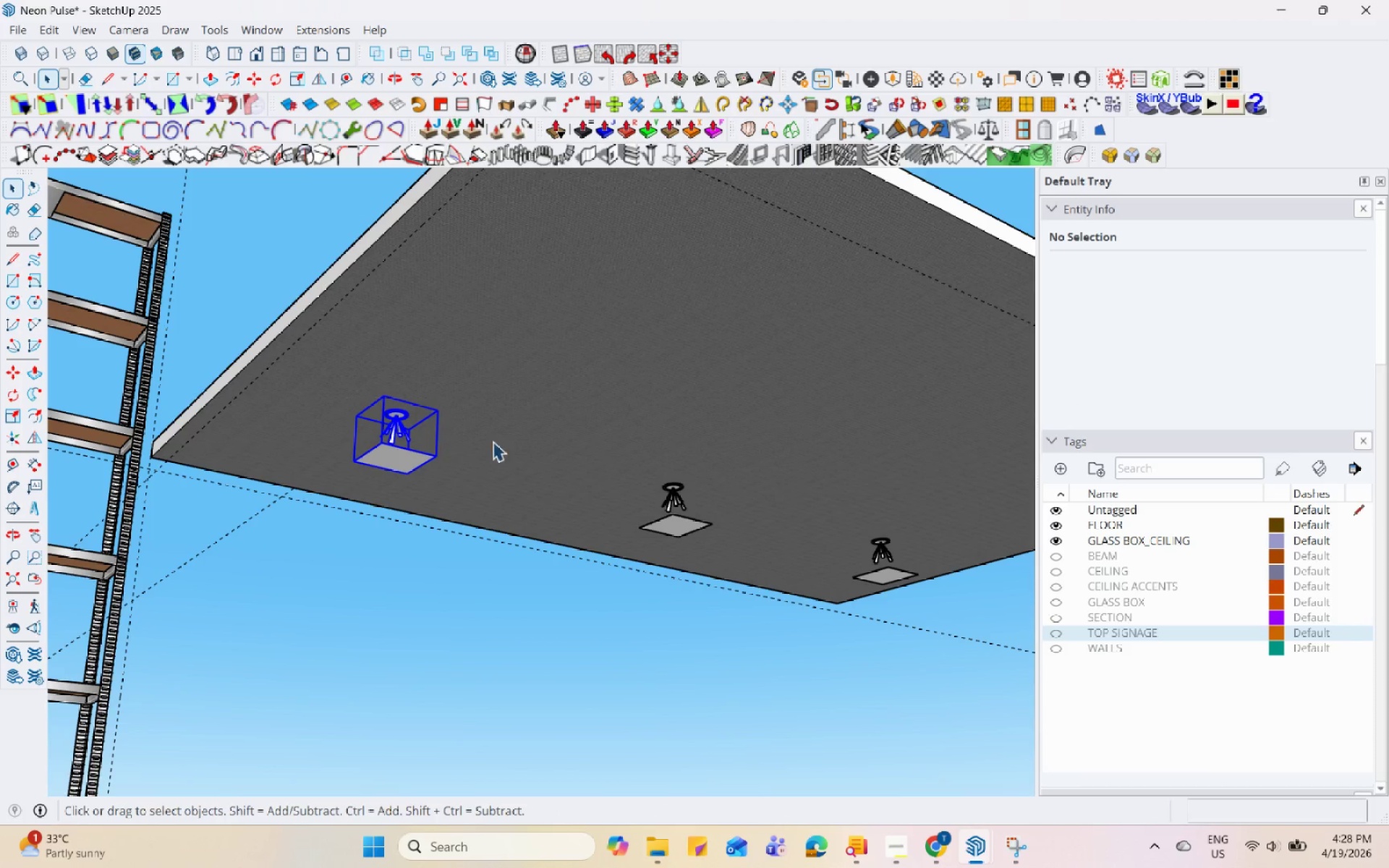 
hold_key(key=ControlLeft, duration=1.16)
left_click([676, 492])
 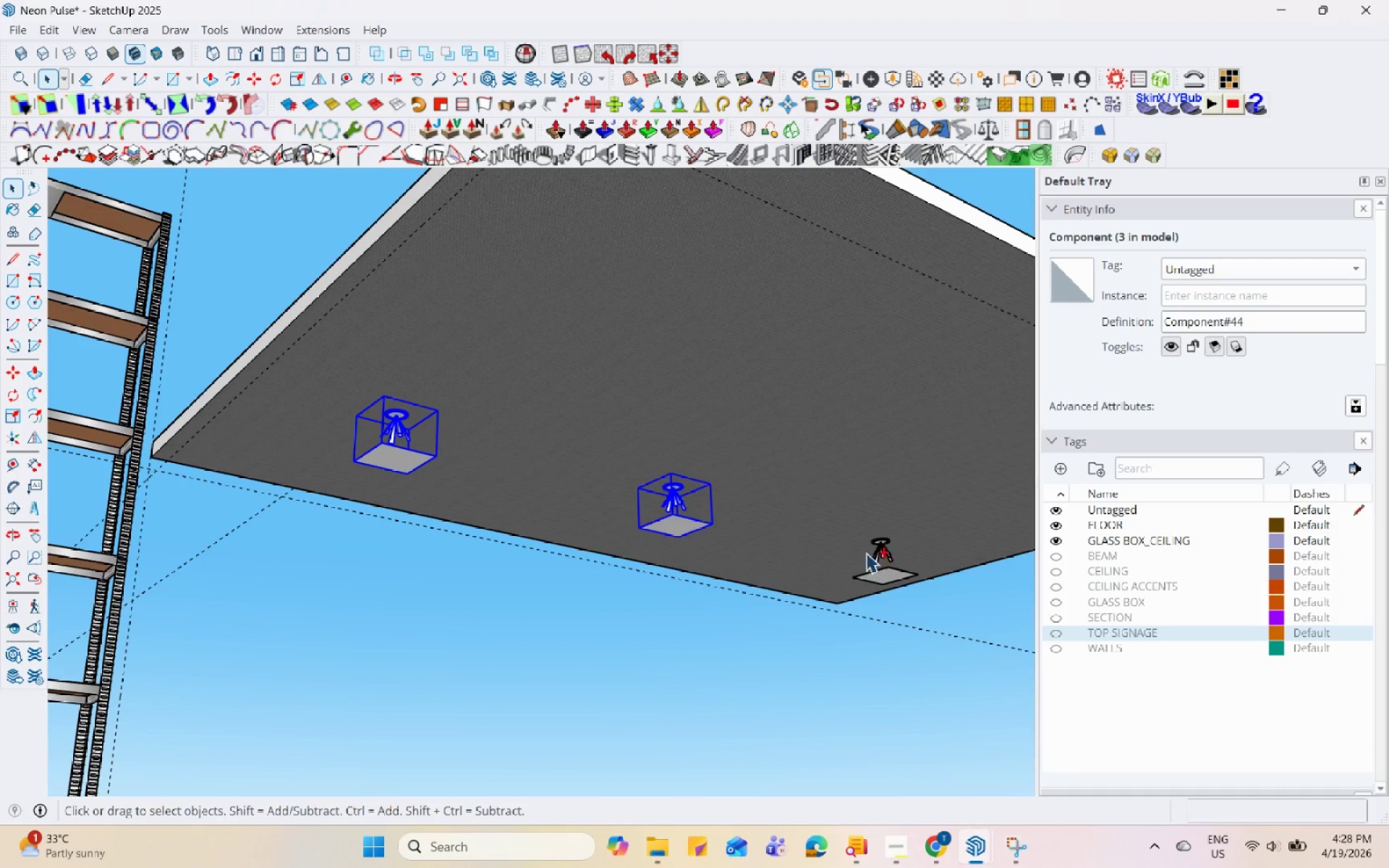 
left_click([886, 550])
 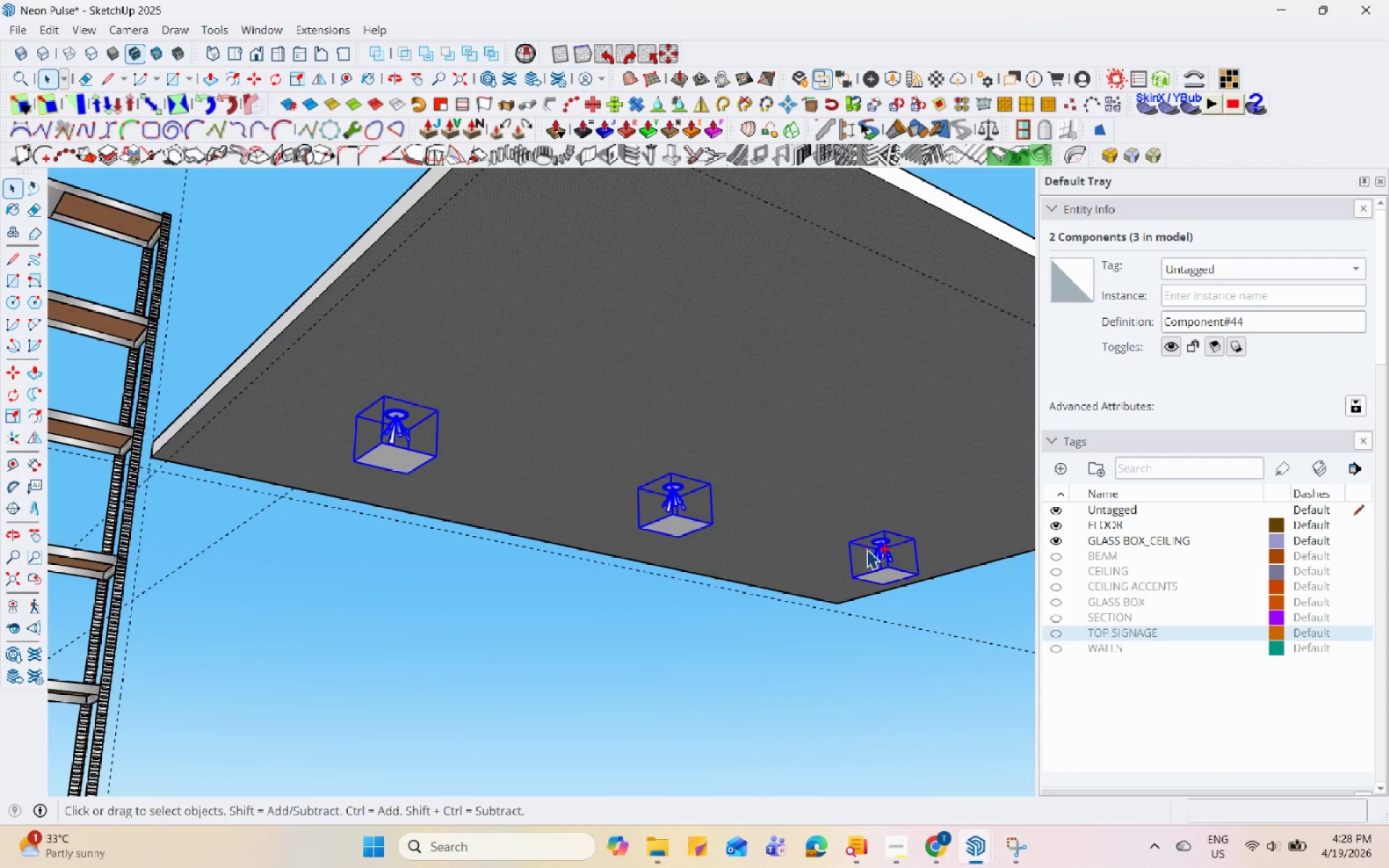 
scroll: coordinate [517, 569], scroll_direction: down, amount: 28.0
 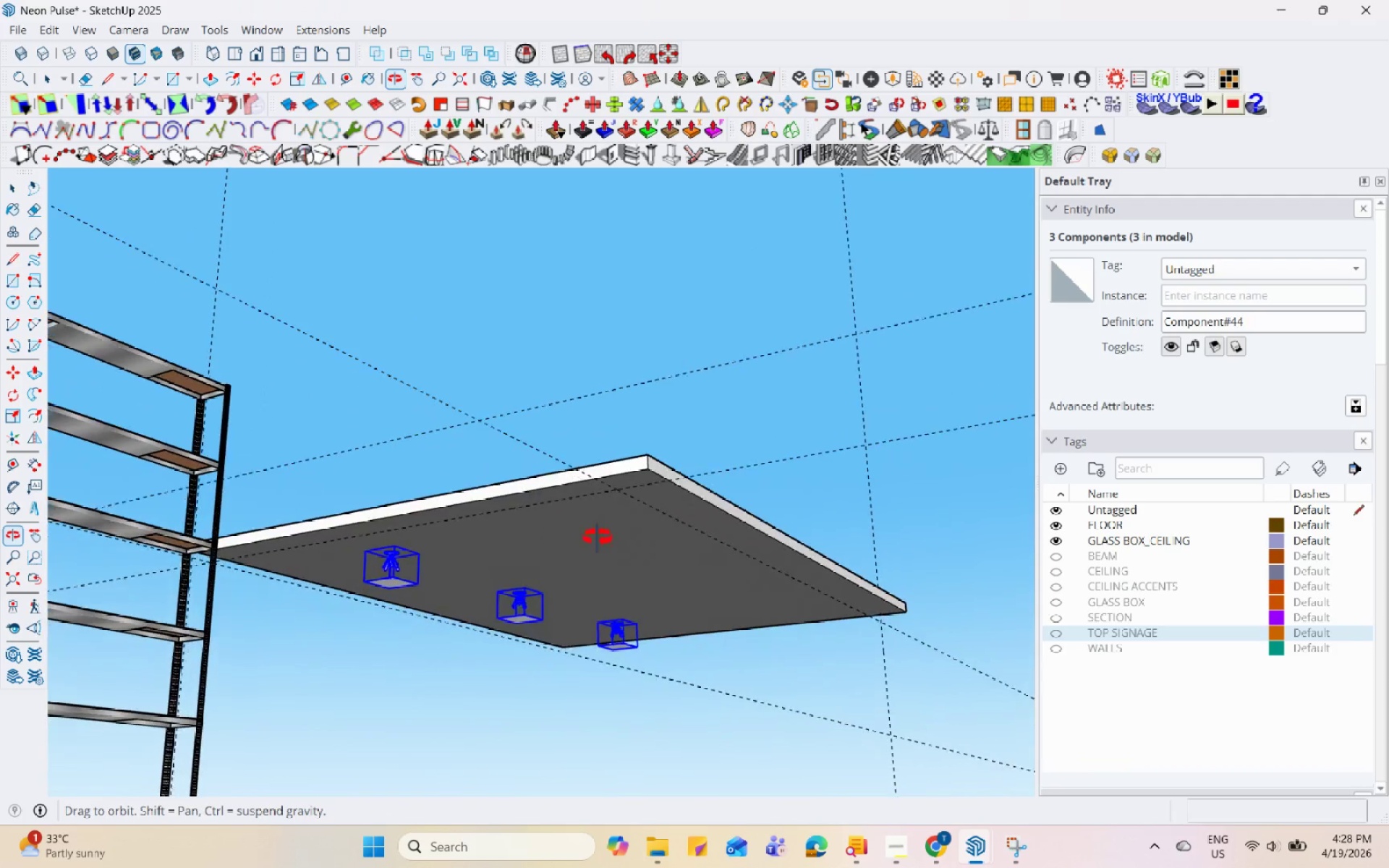 
key(M)
 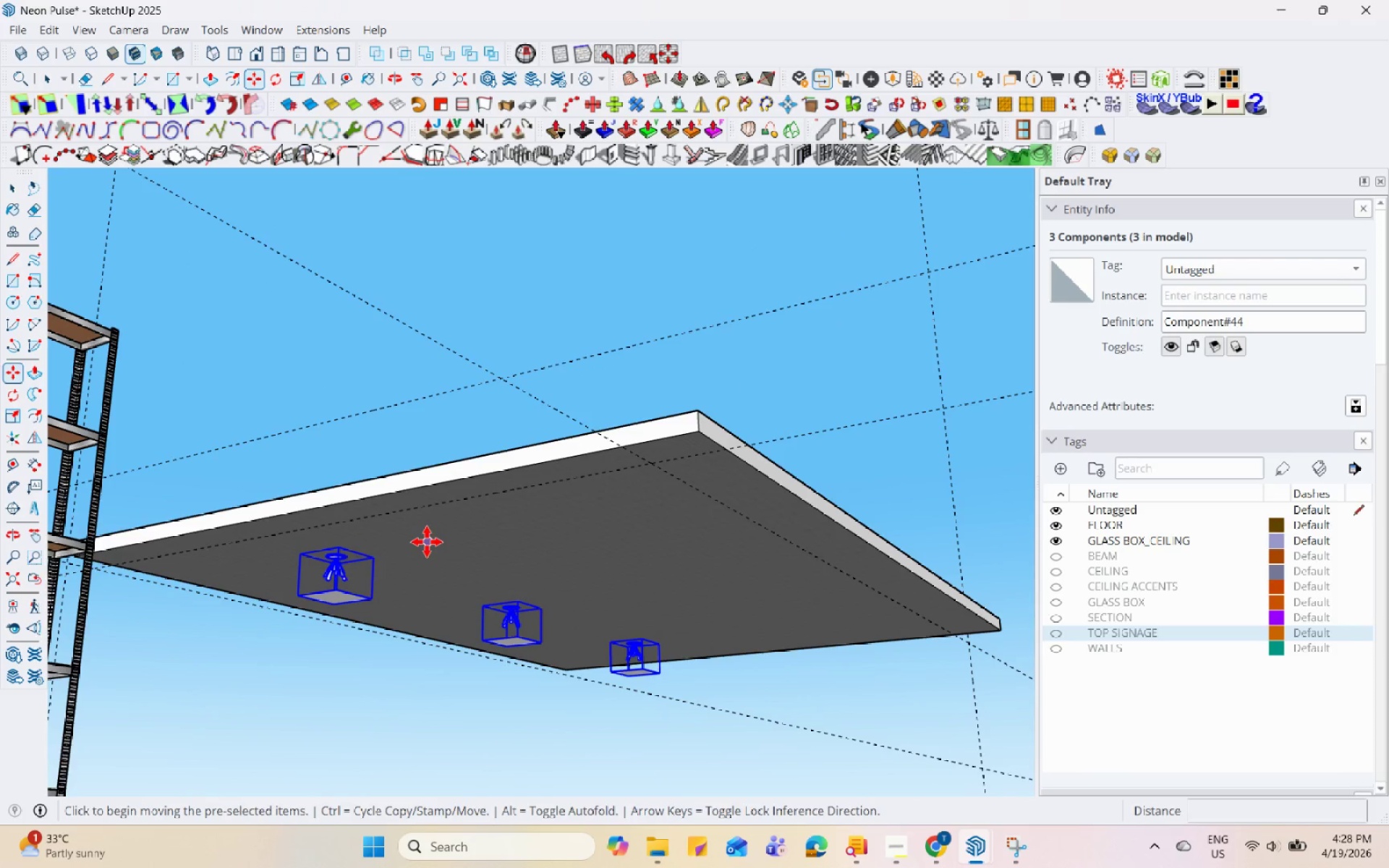 
scroll: coordinate [548, 542], scroll_direction: up, amount: 3.0
 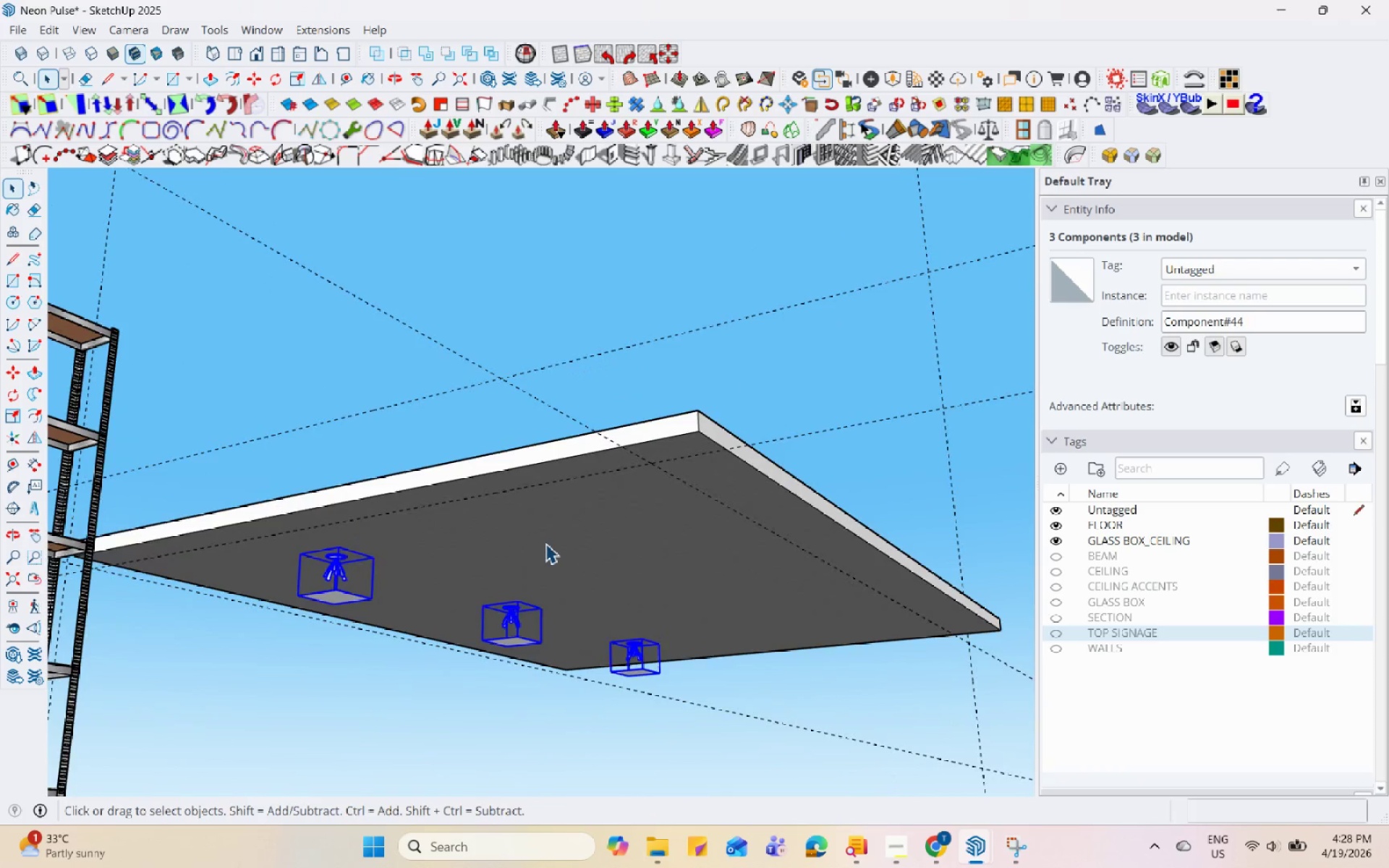 
key(Control+ControlLeft)
 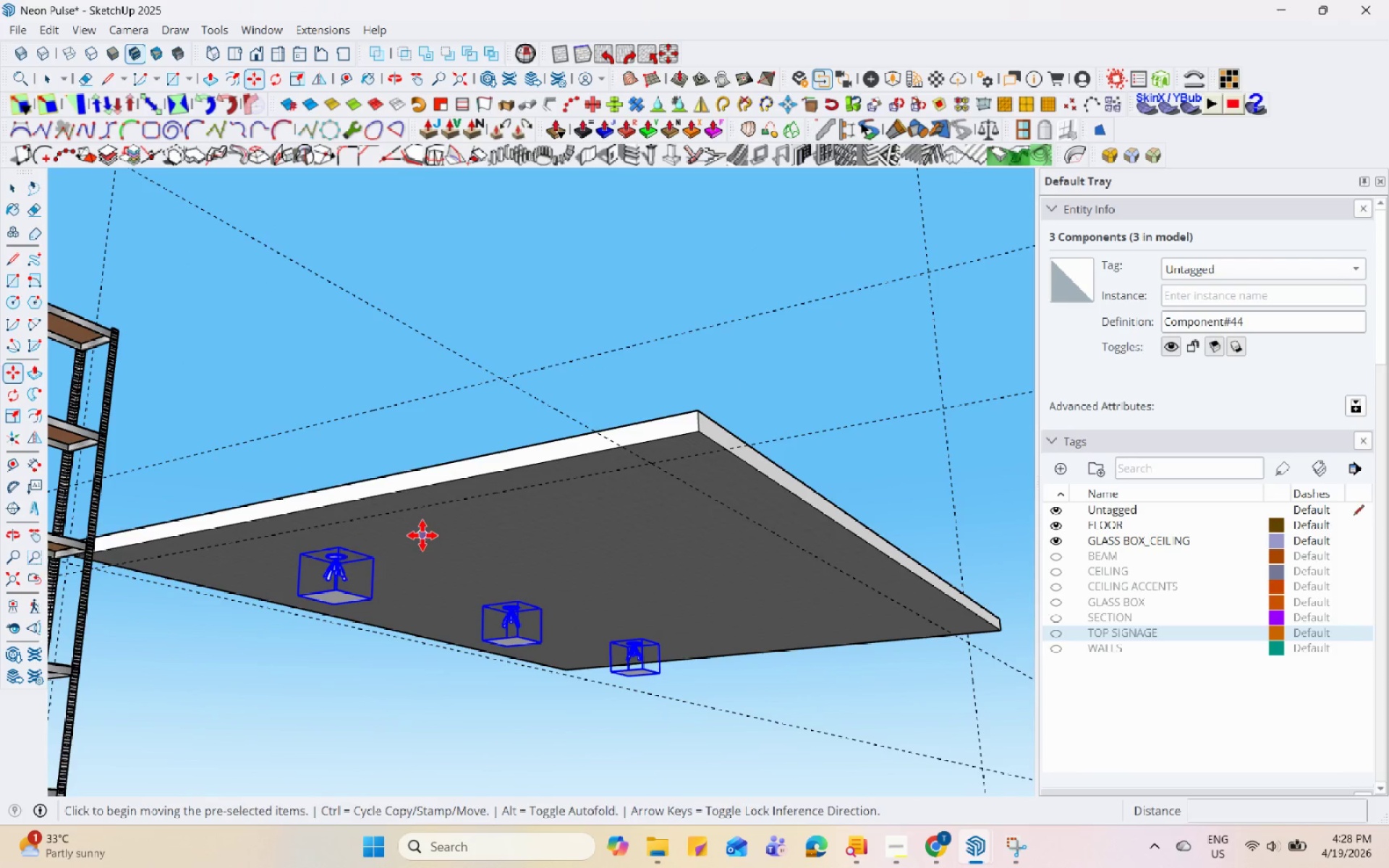 
left_click([422, 535])
 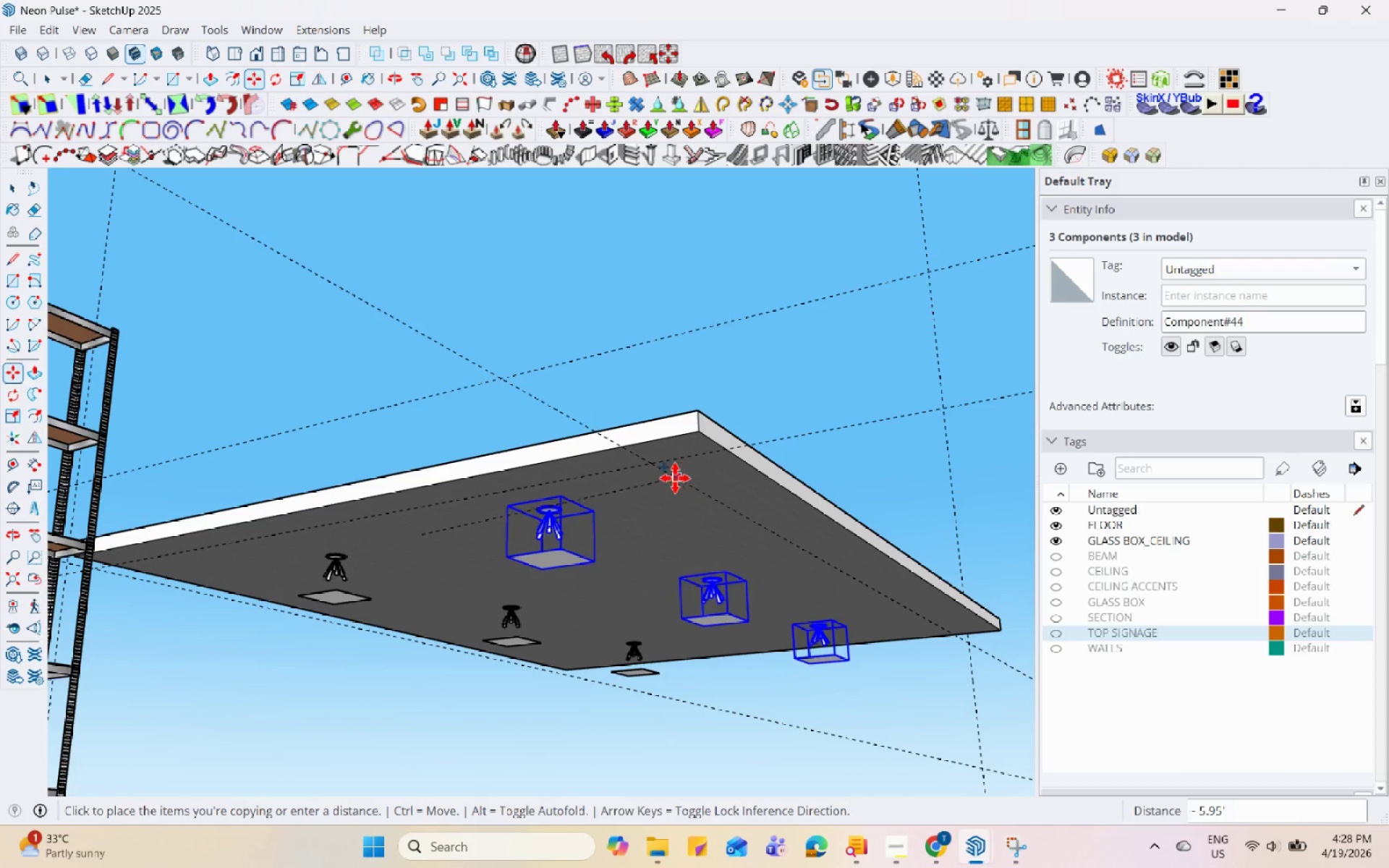 
left_click([670, 488])
 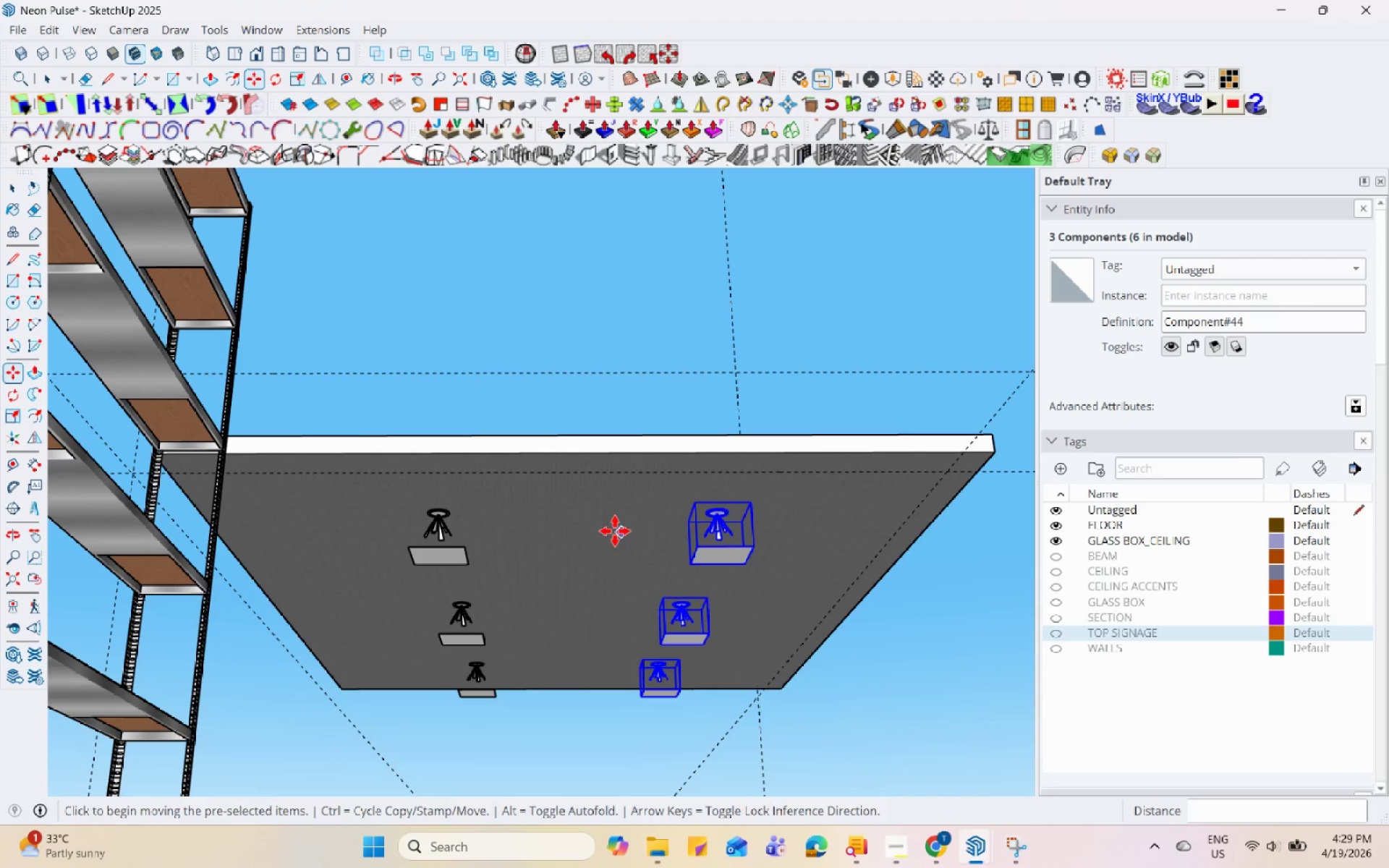 
key(Space)
 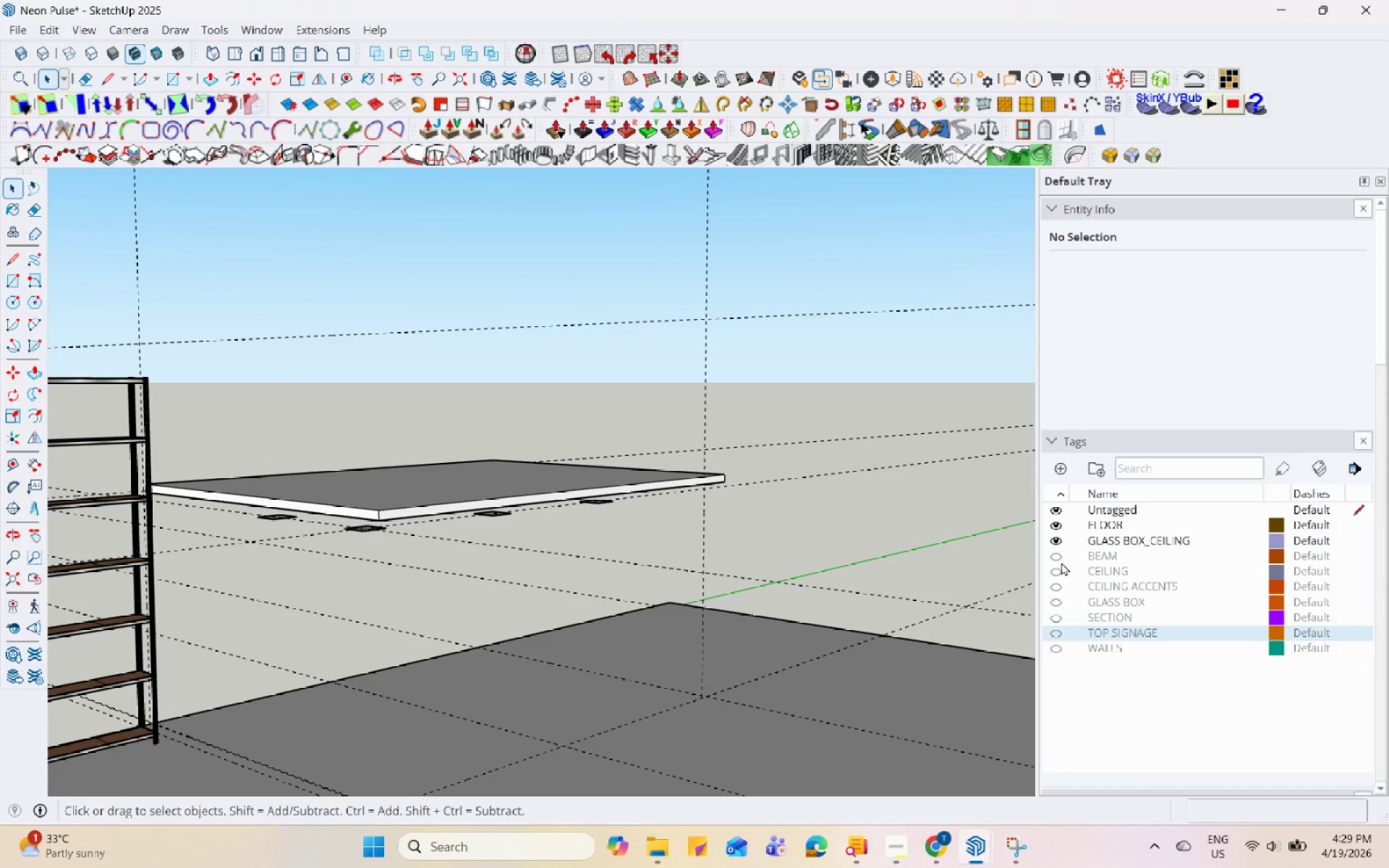 
scroll: coordinate [611, 582], scroll_direction: down, amount: 2.0
 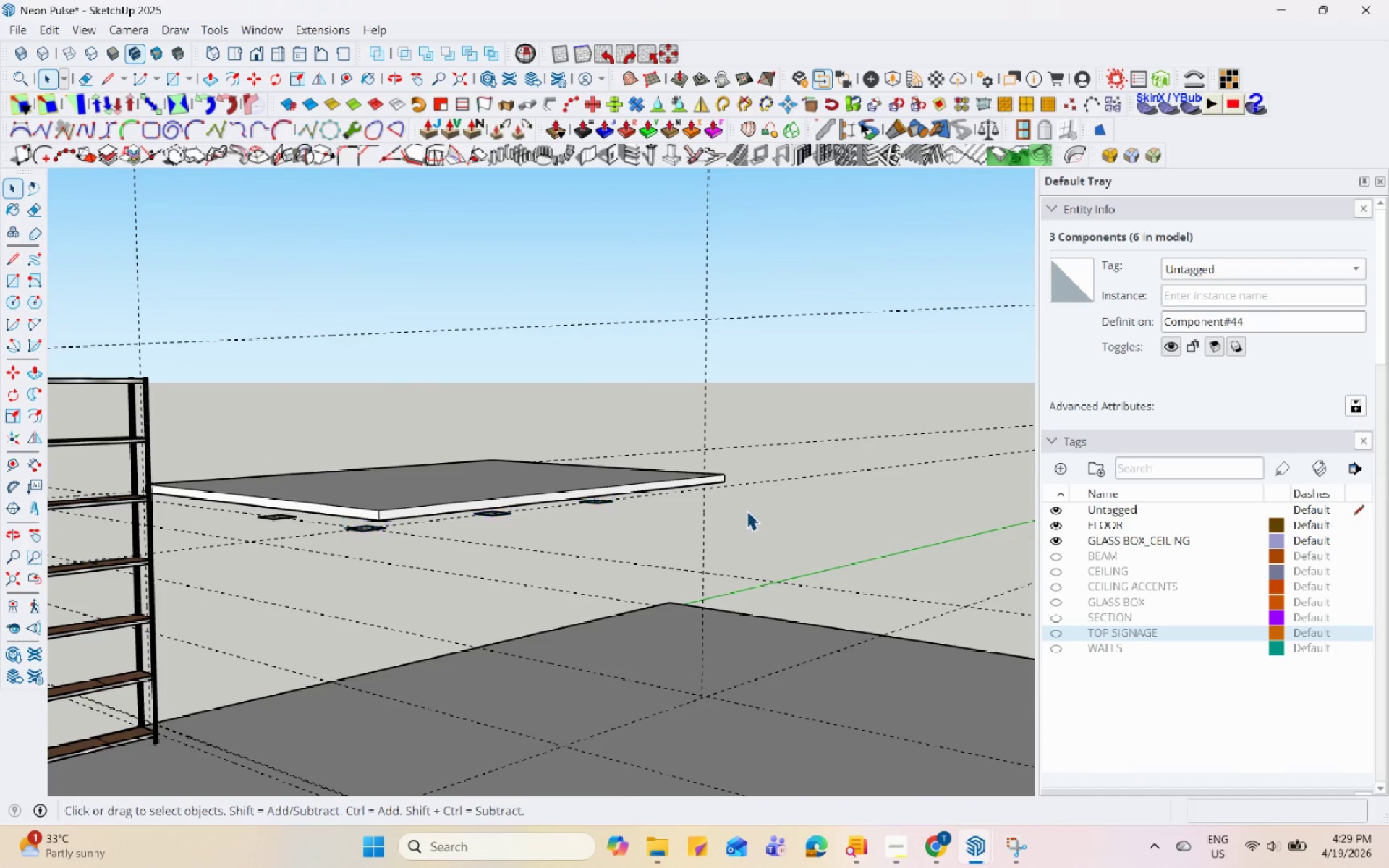 
left_click([1057, 604])
 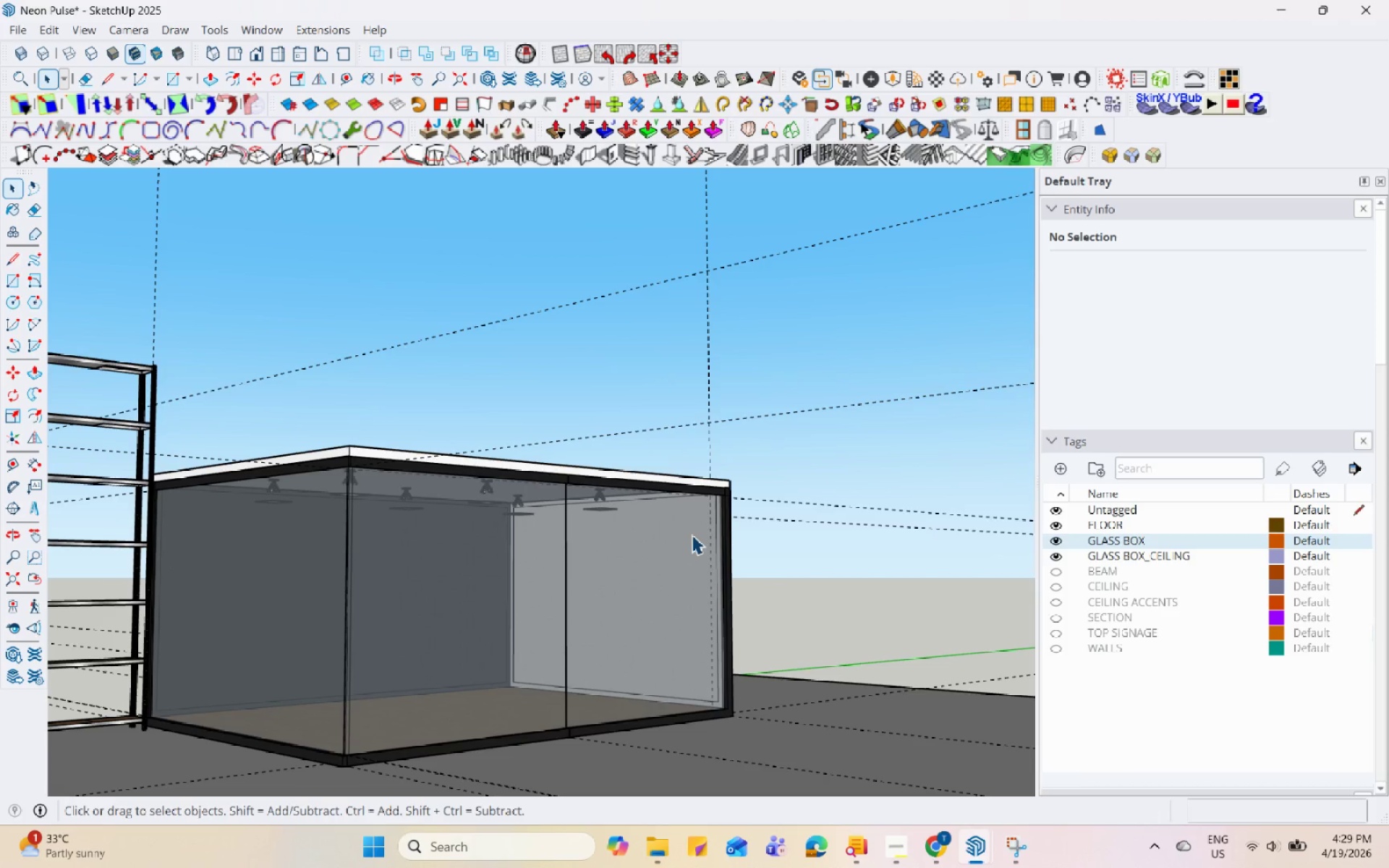 
wait(13.89)
 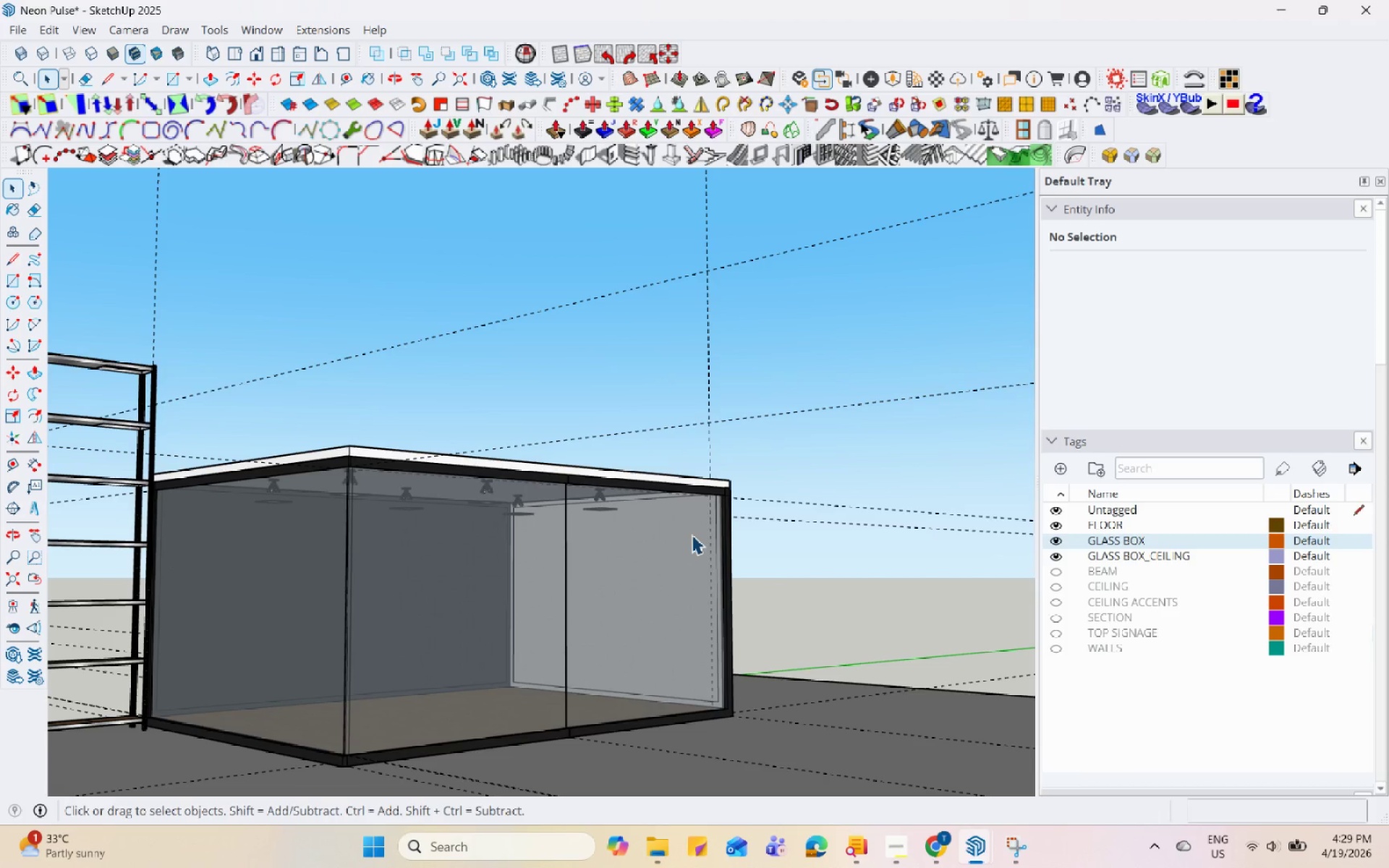 
scroll: coordinate [370, 487], scroll_direction: up, amount: 2.0
 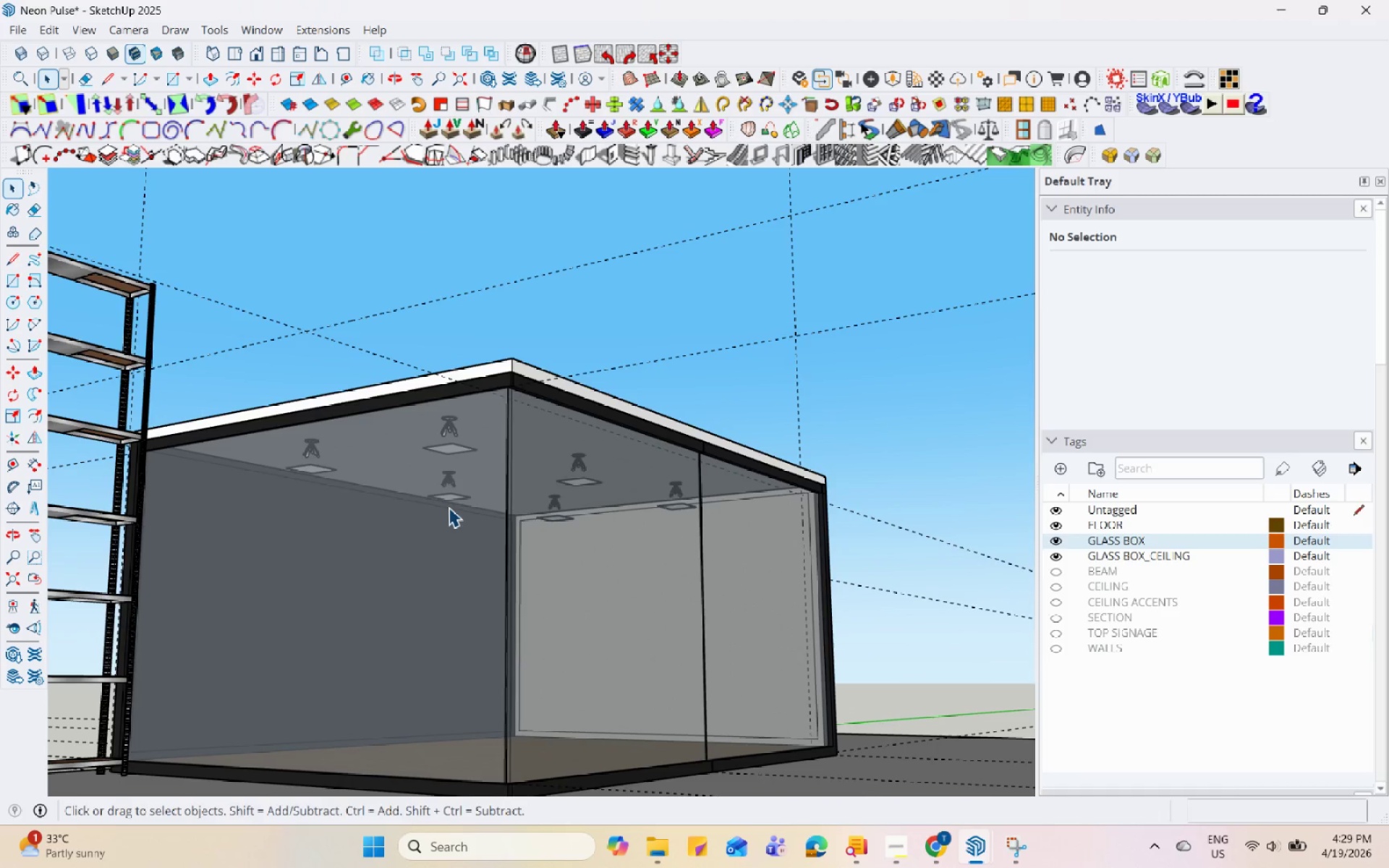 
scroll: coordinate [352, 488], scroll_direction: down, amount: 5.0
 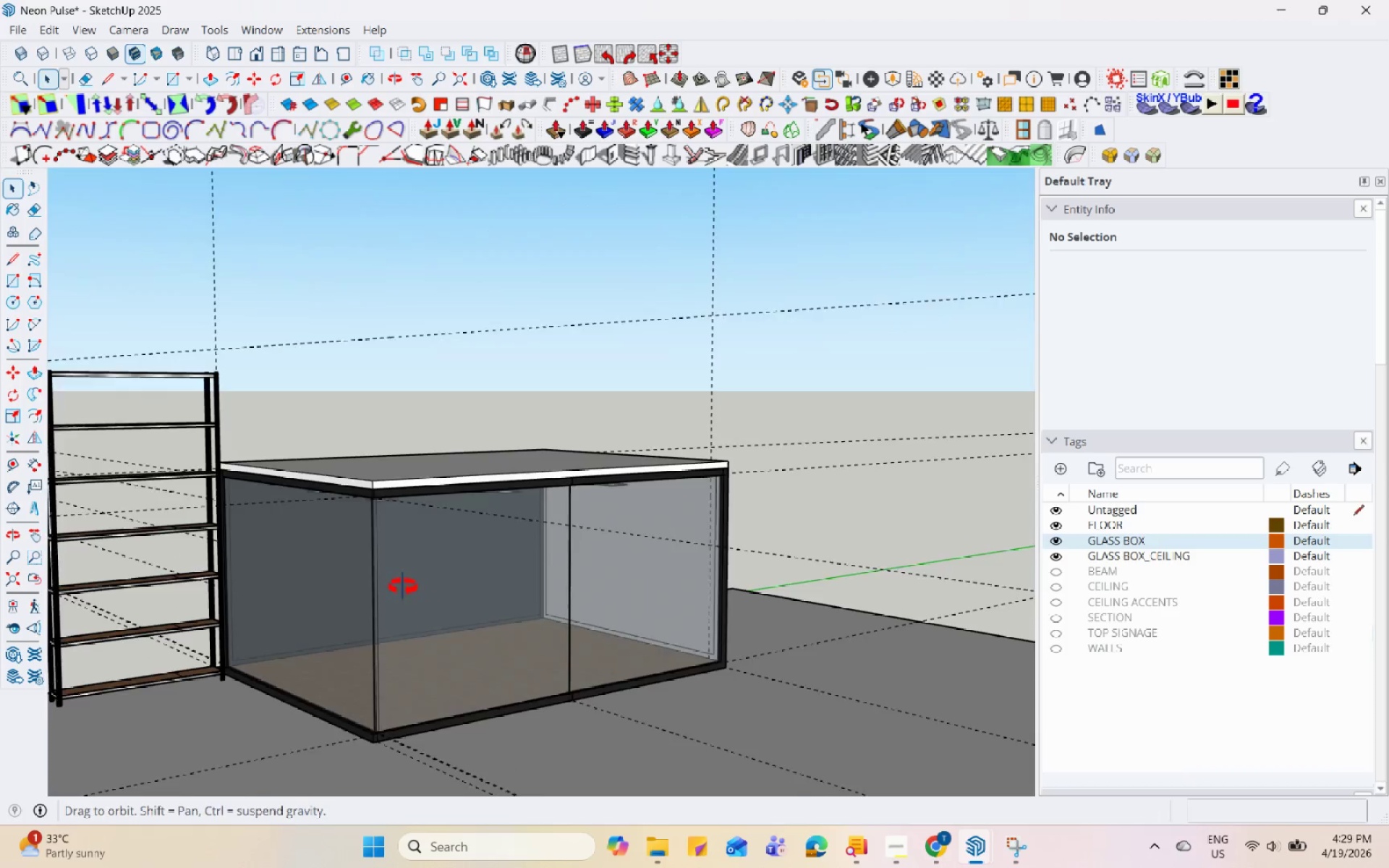 
scroll: coordinate [543, 553], scroll_direction: up, amount: 6.0
 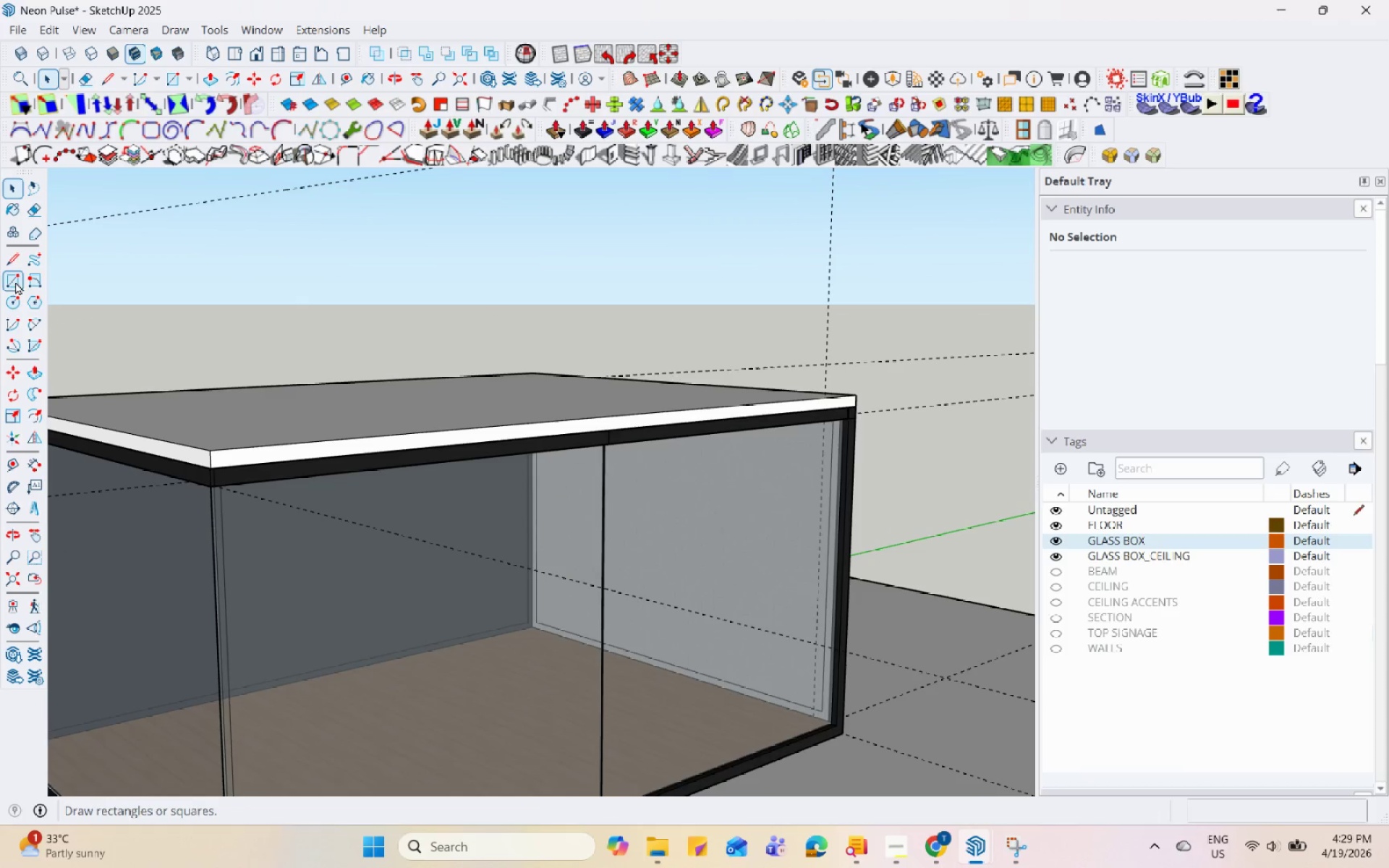 
left_click([8, 273])
 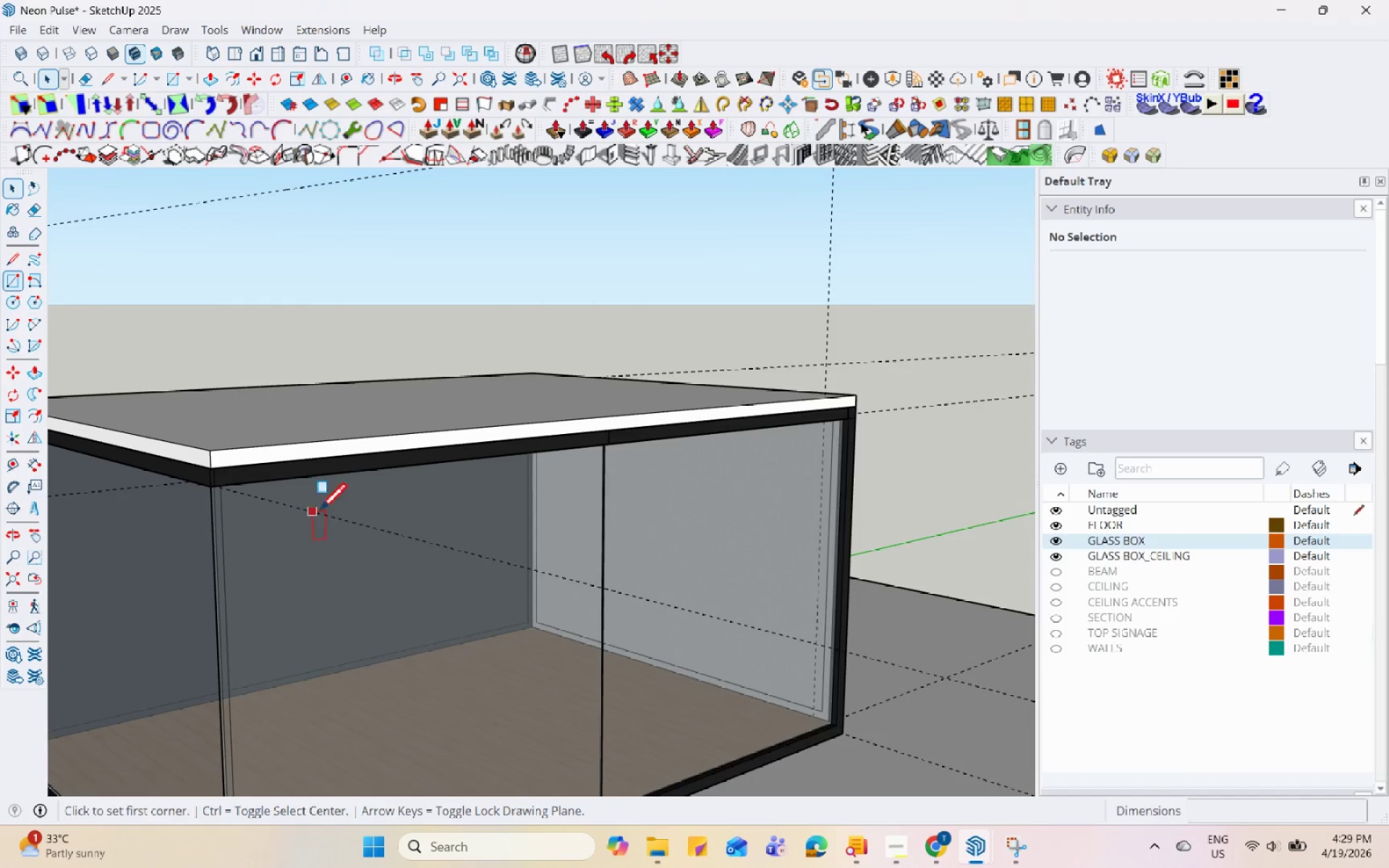 
scroll: coordinate [487, 661], scroll_direction: down, amount: 2.0
 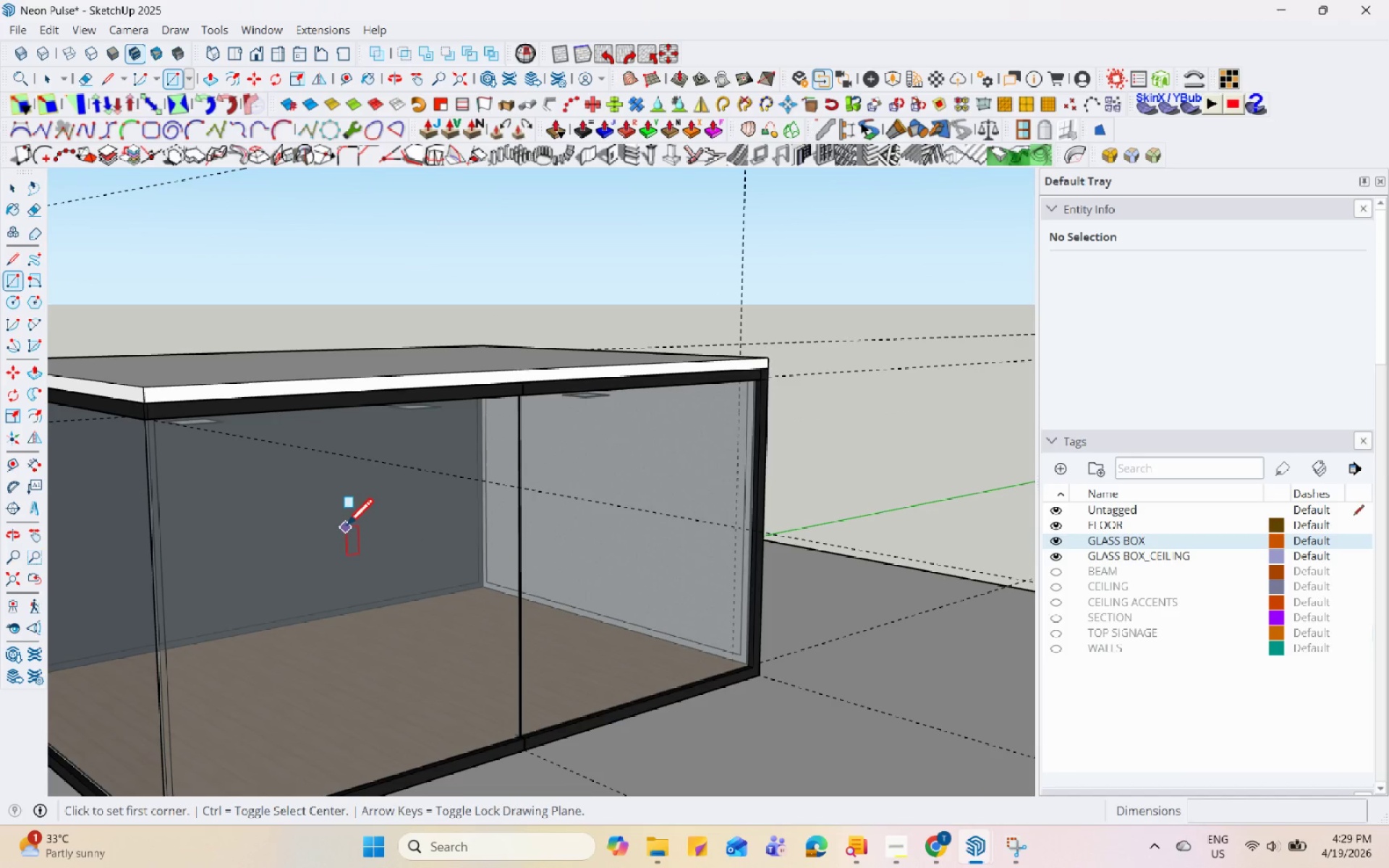 
left_click([341, 524])
 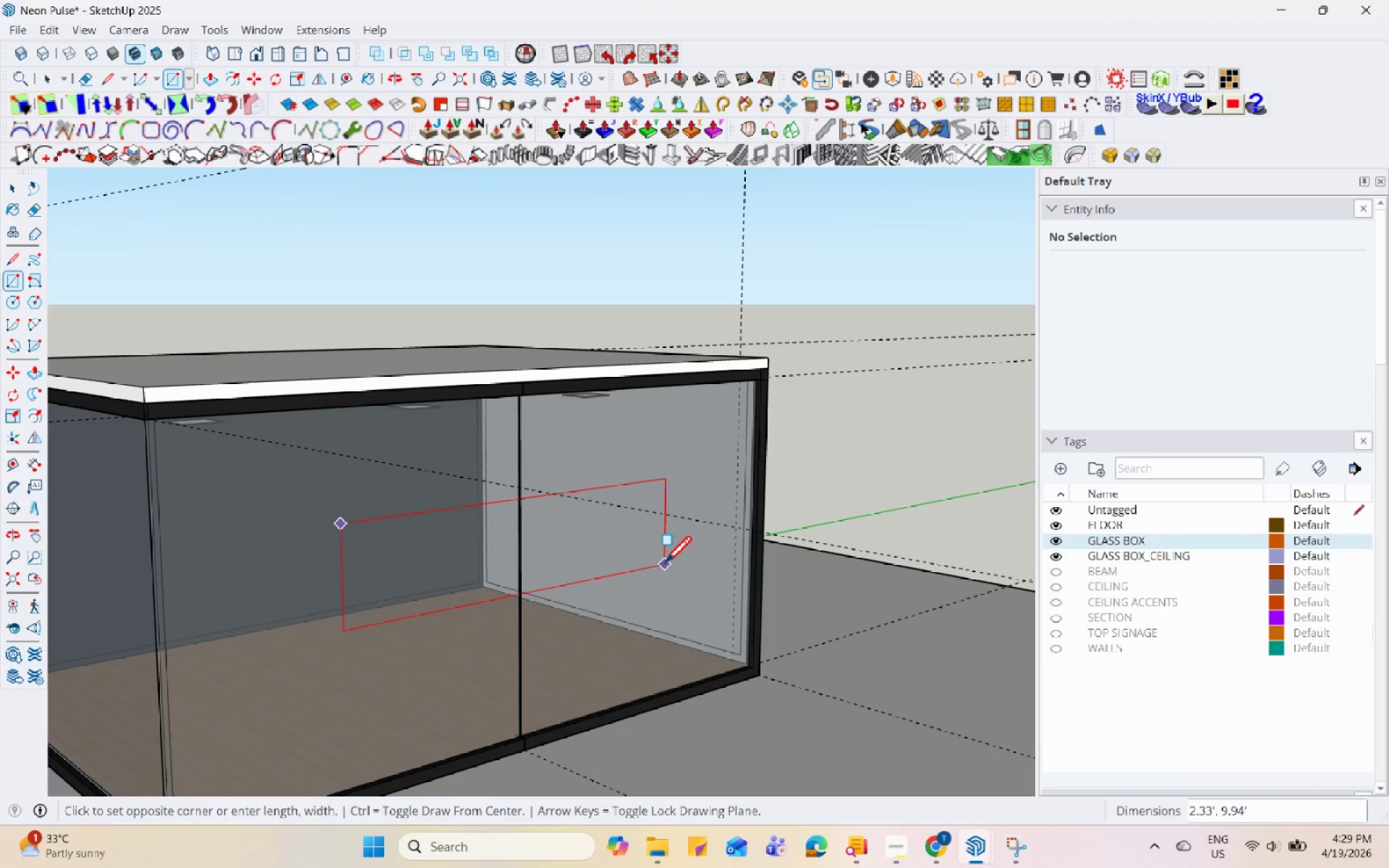 
key(Space)
 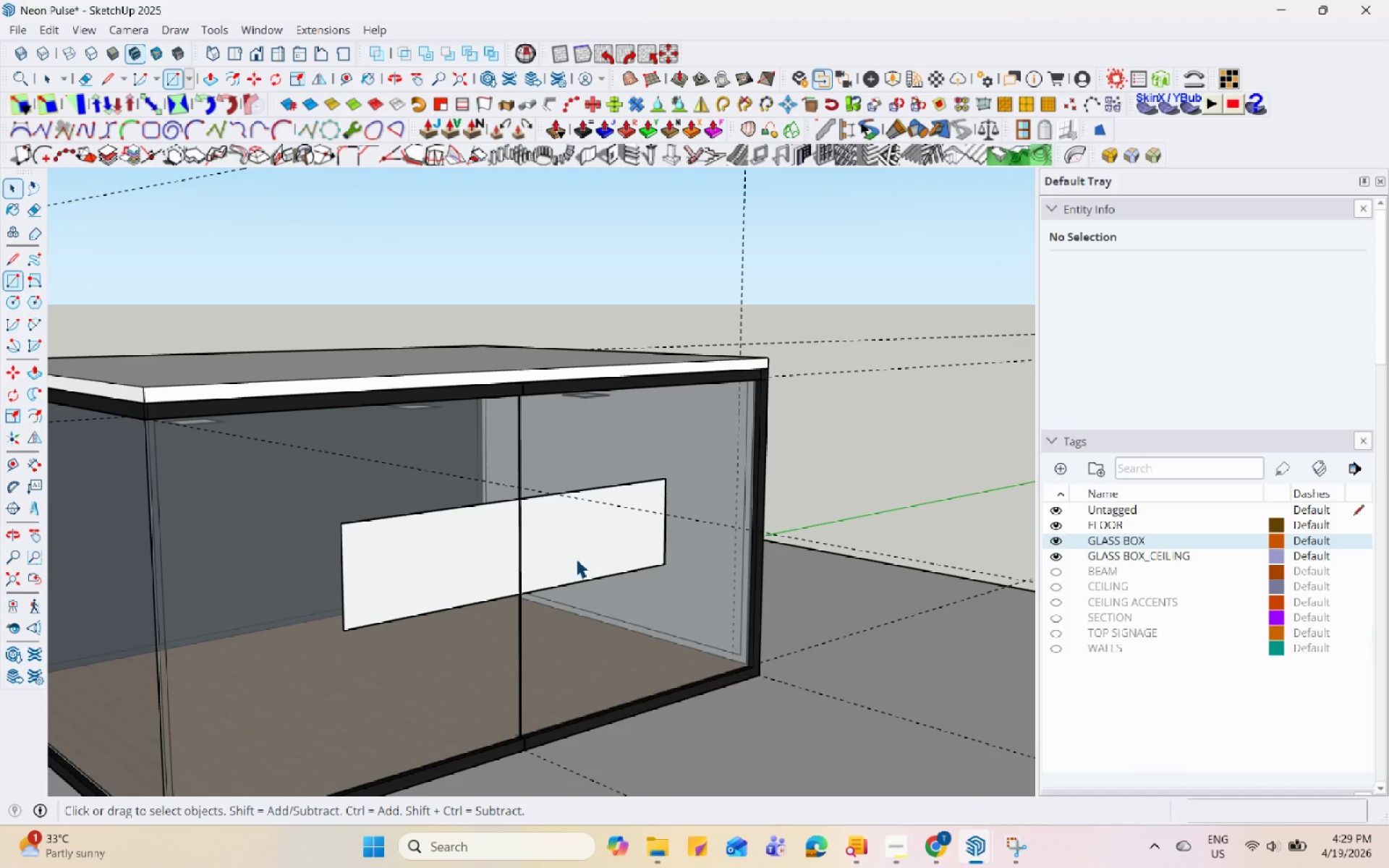 
left_click([579, 556])
 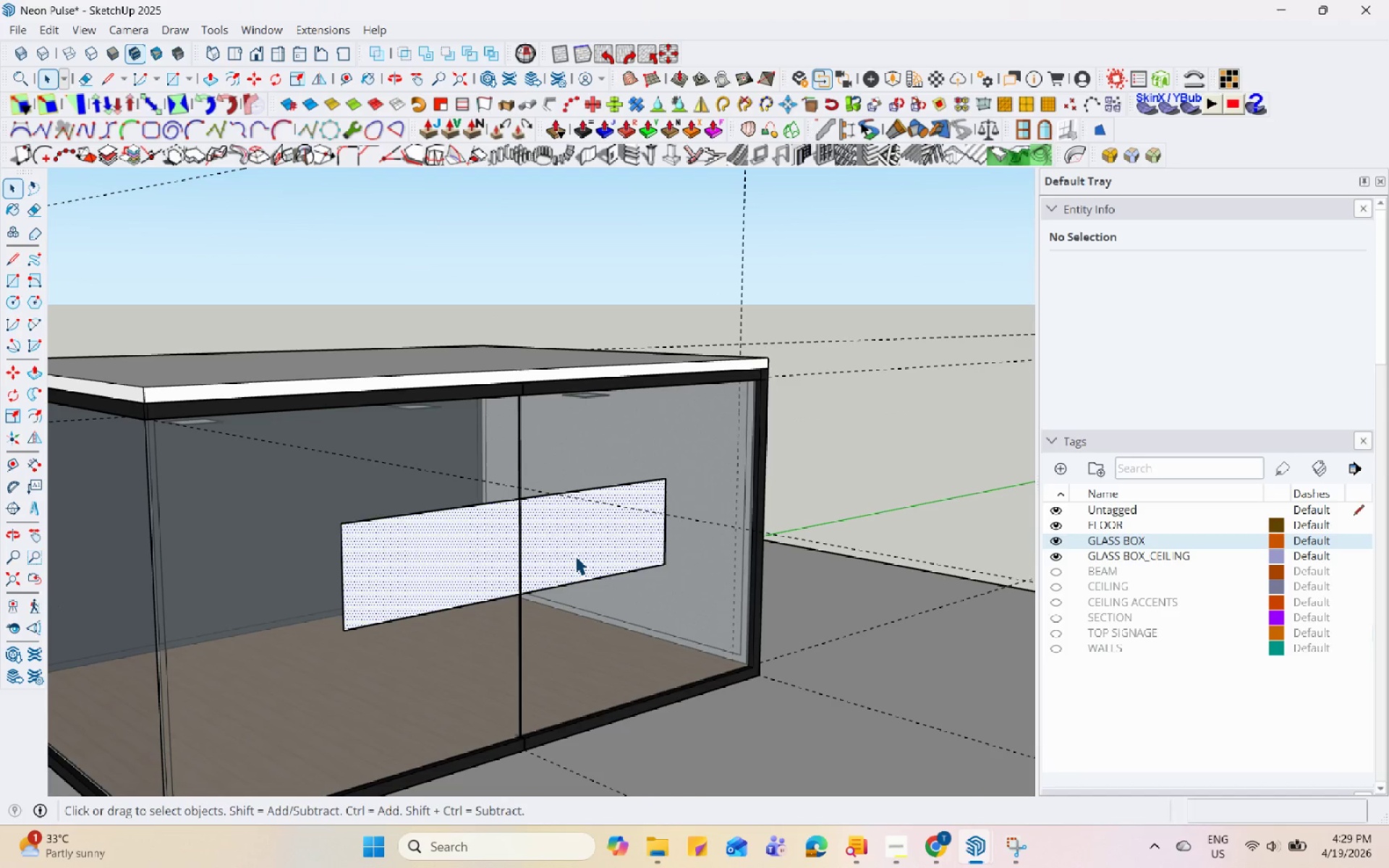 
key(P)
 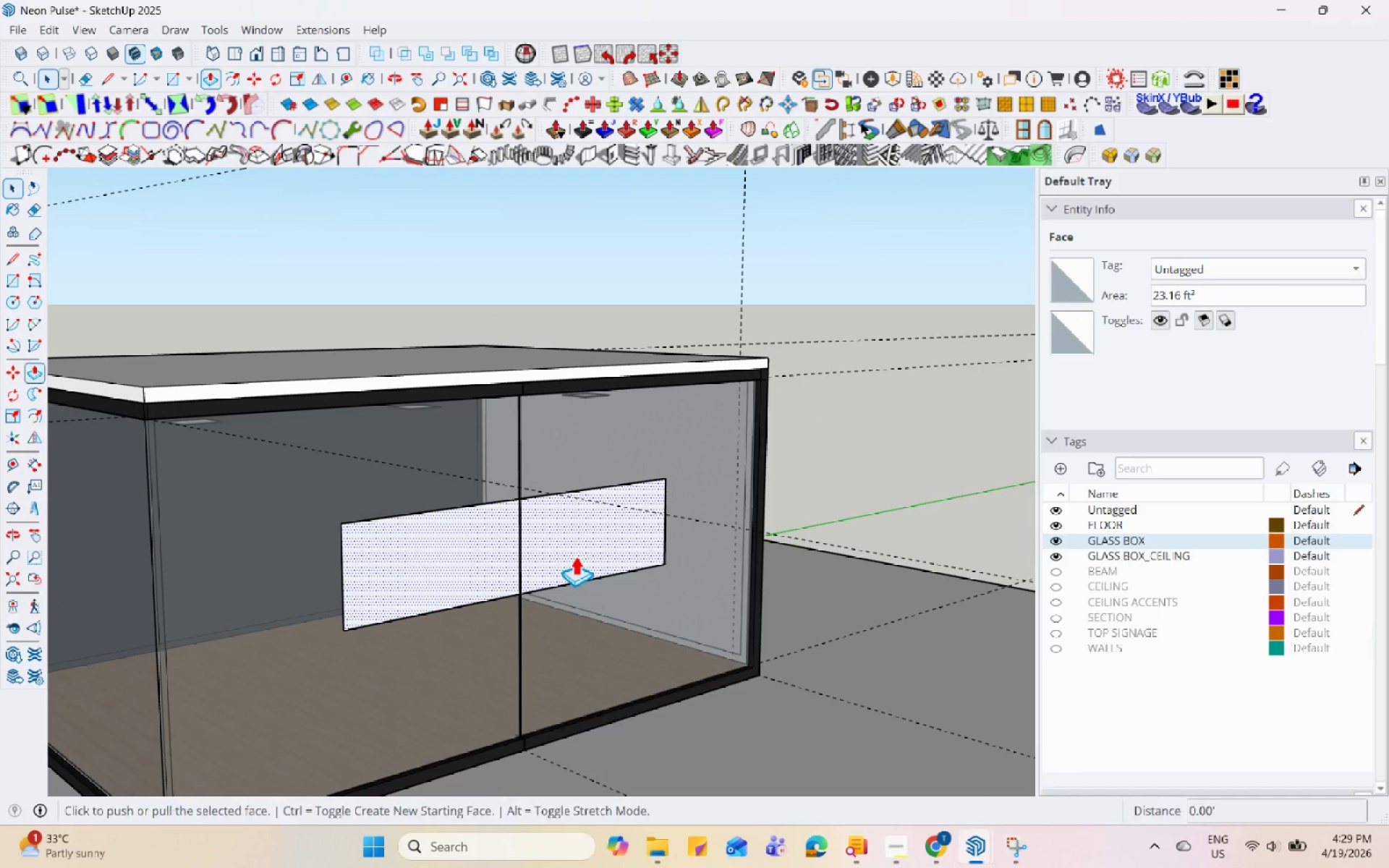 
left_click([575, 556])
 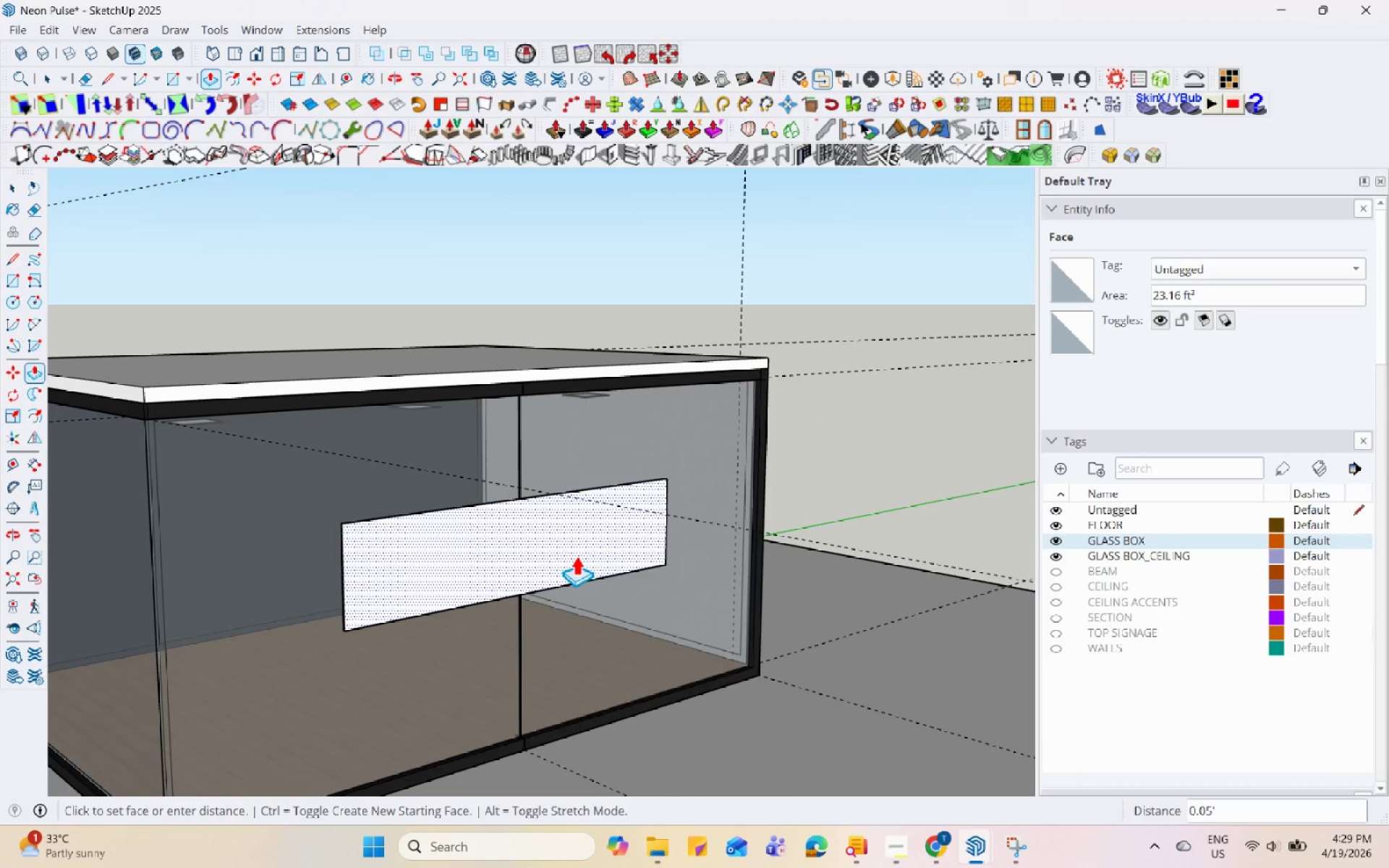 
left_click([577, 556])
 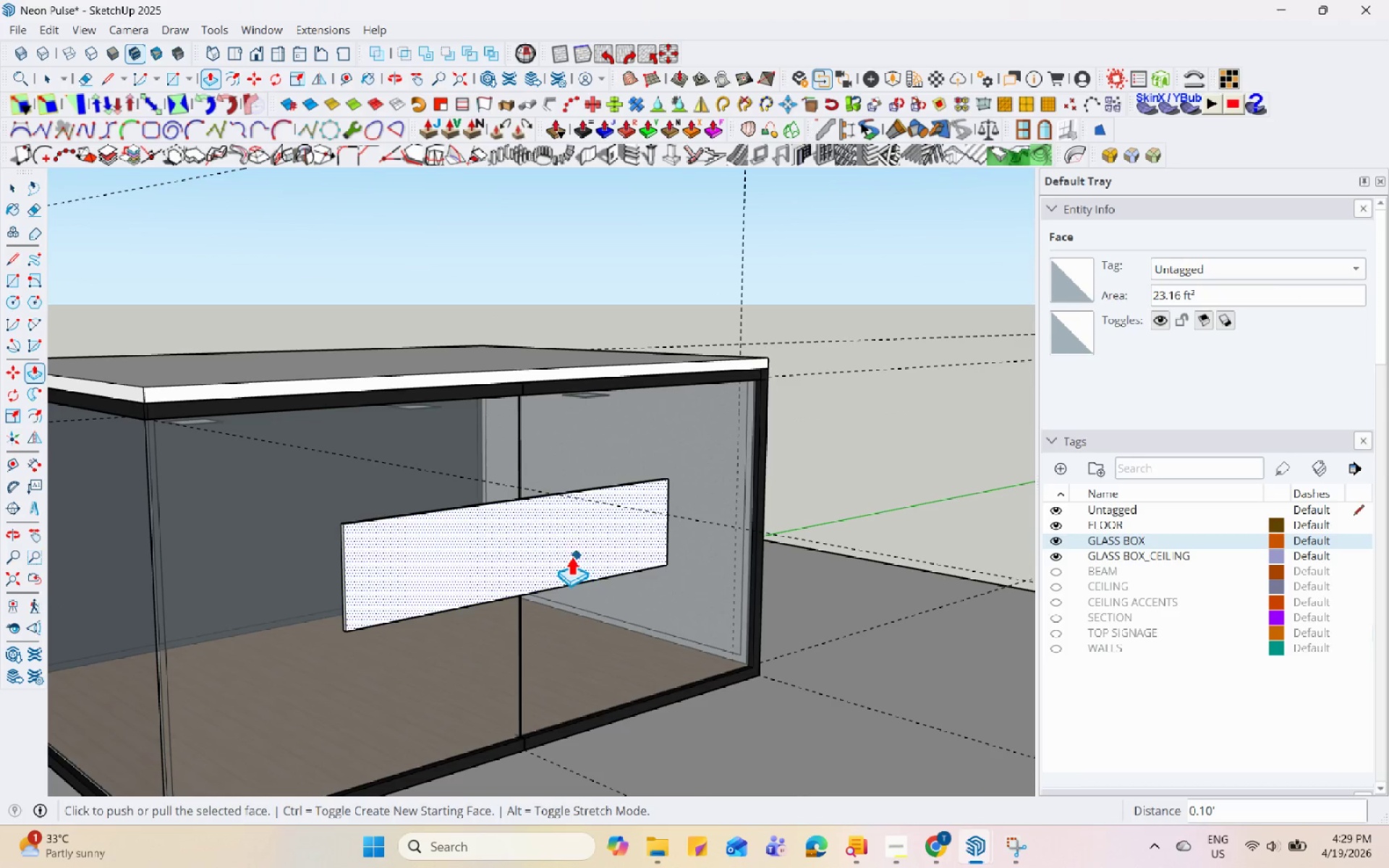 
key(Space)
 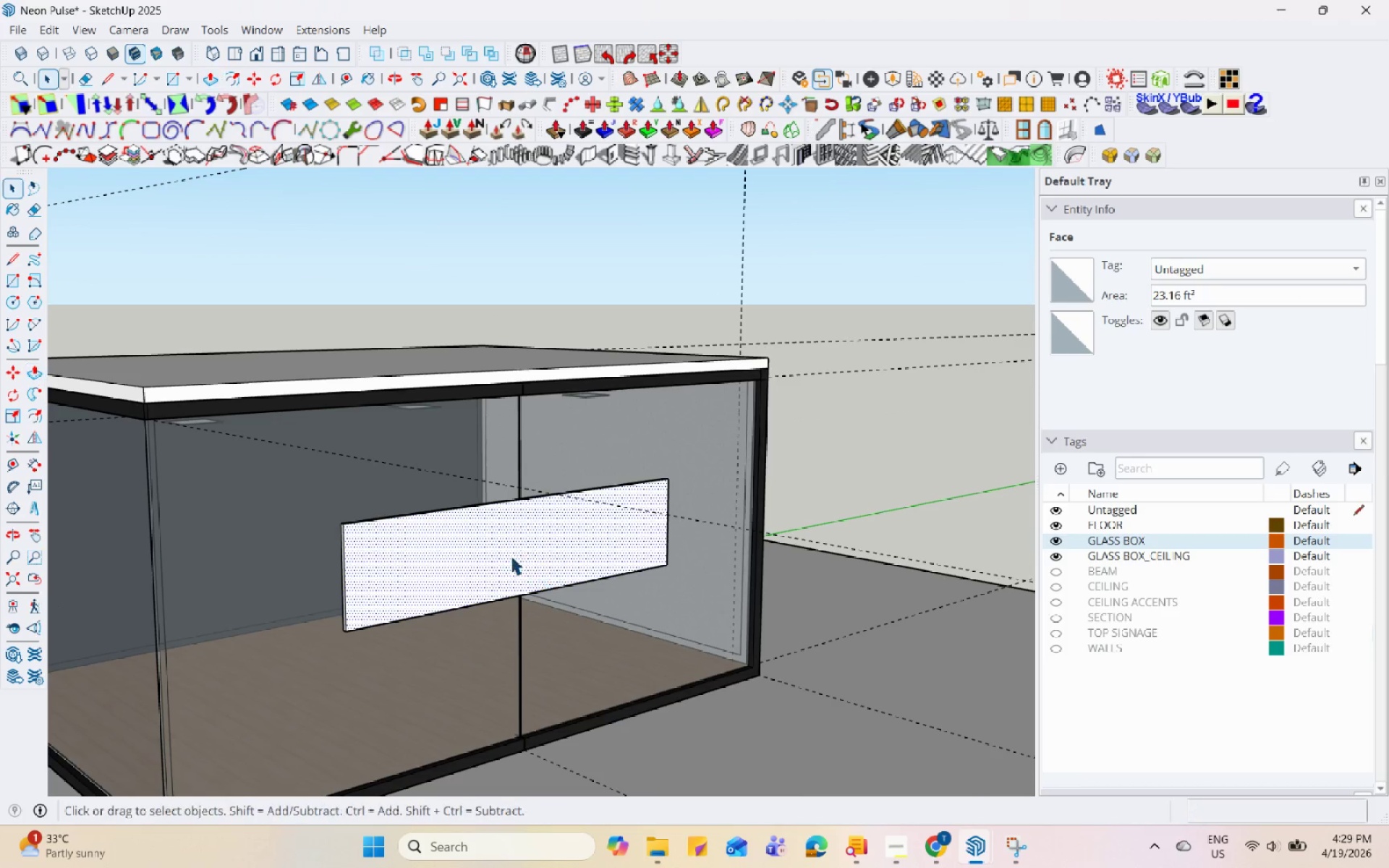 
double_click([510, 555])
 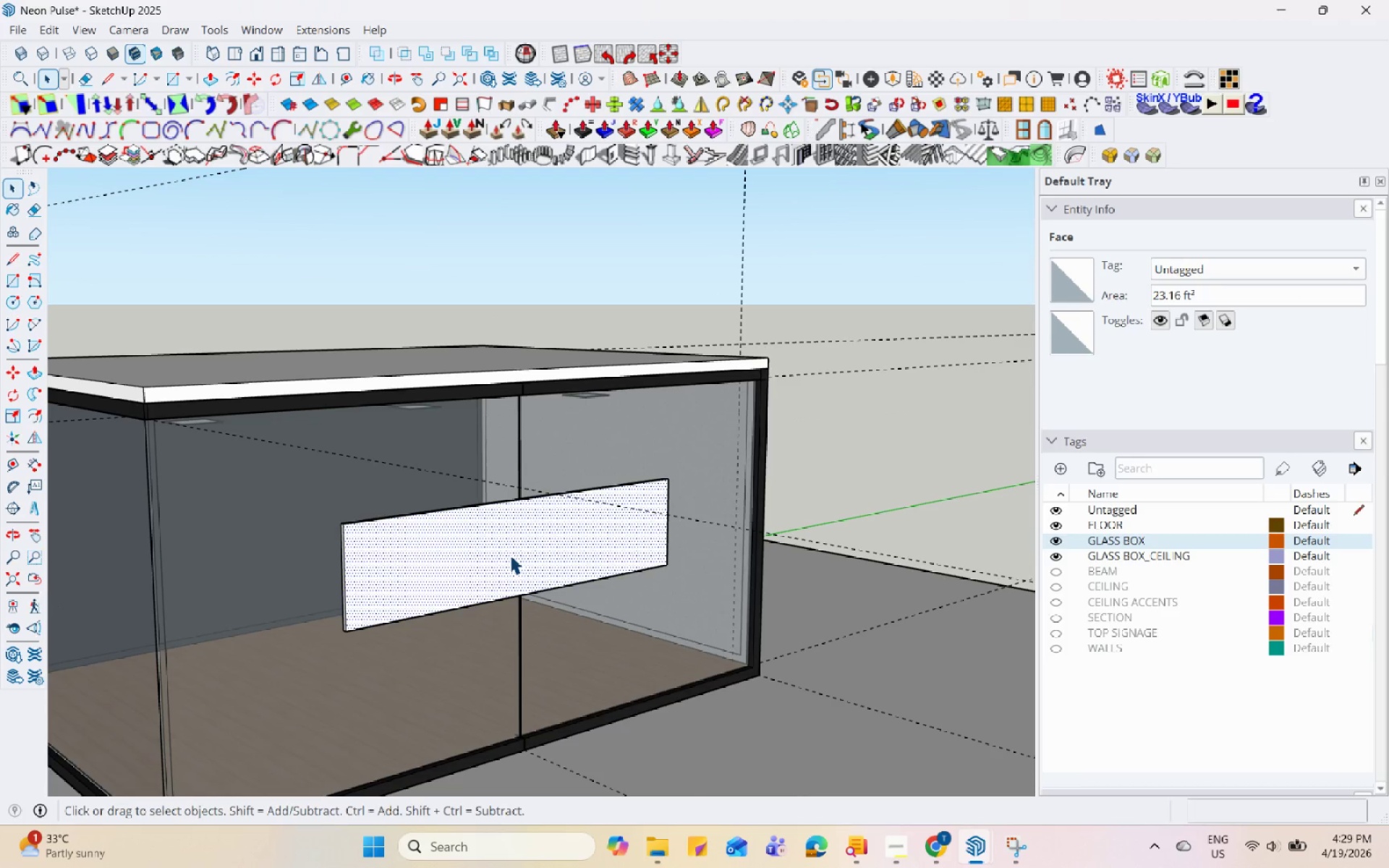 
triple_click([510, 555])
 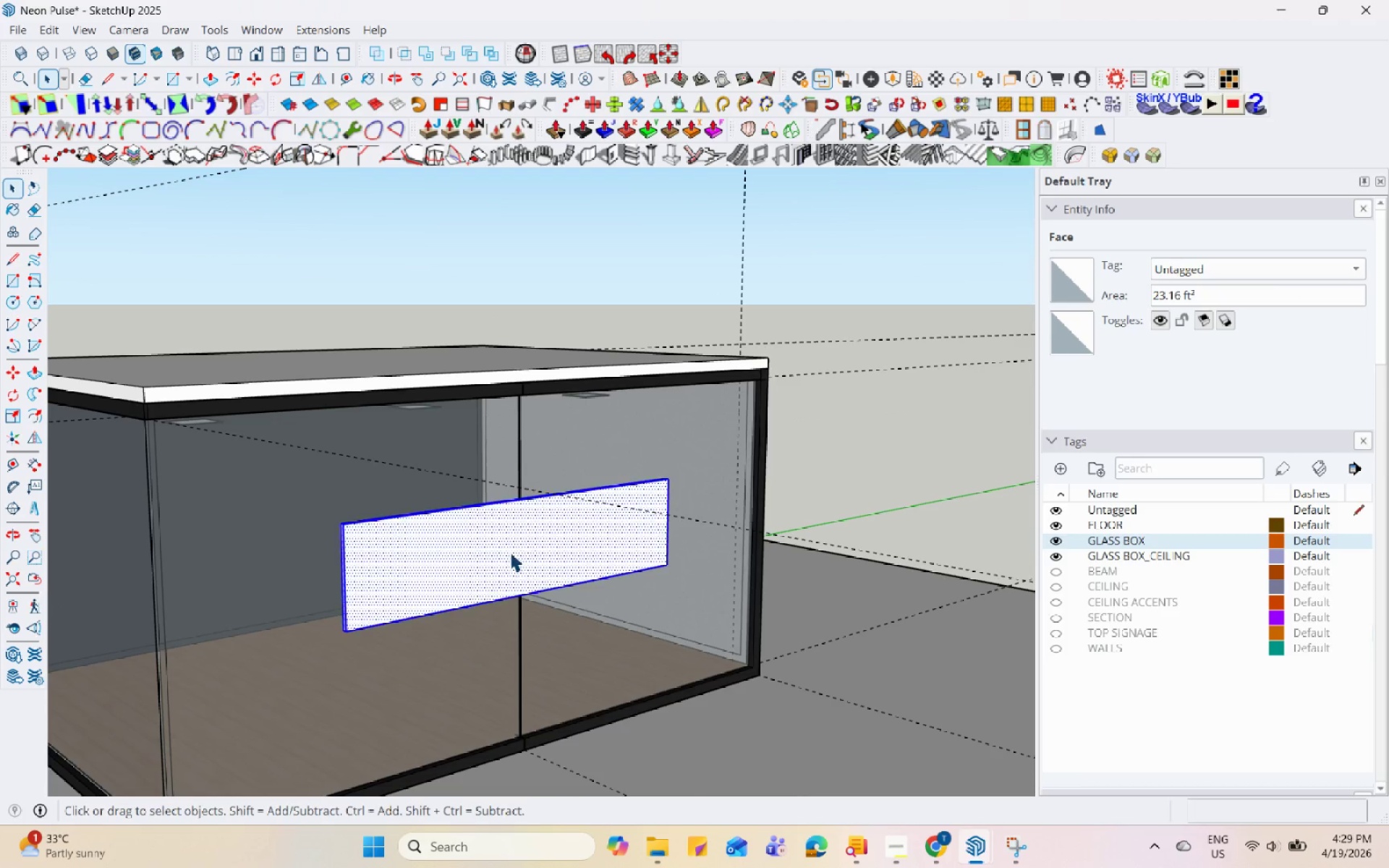 
triple_click([510, 551])
 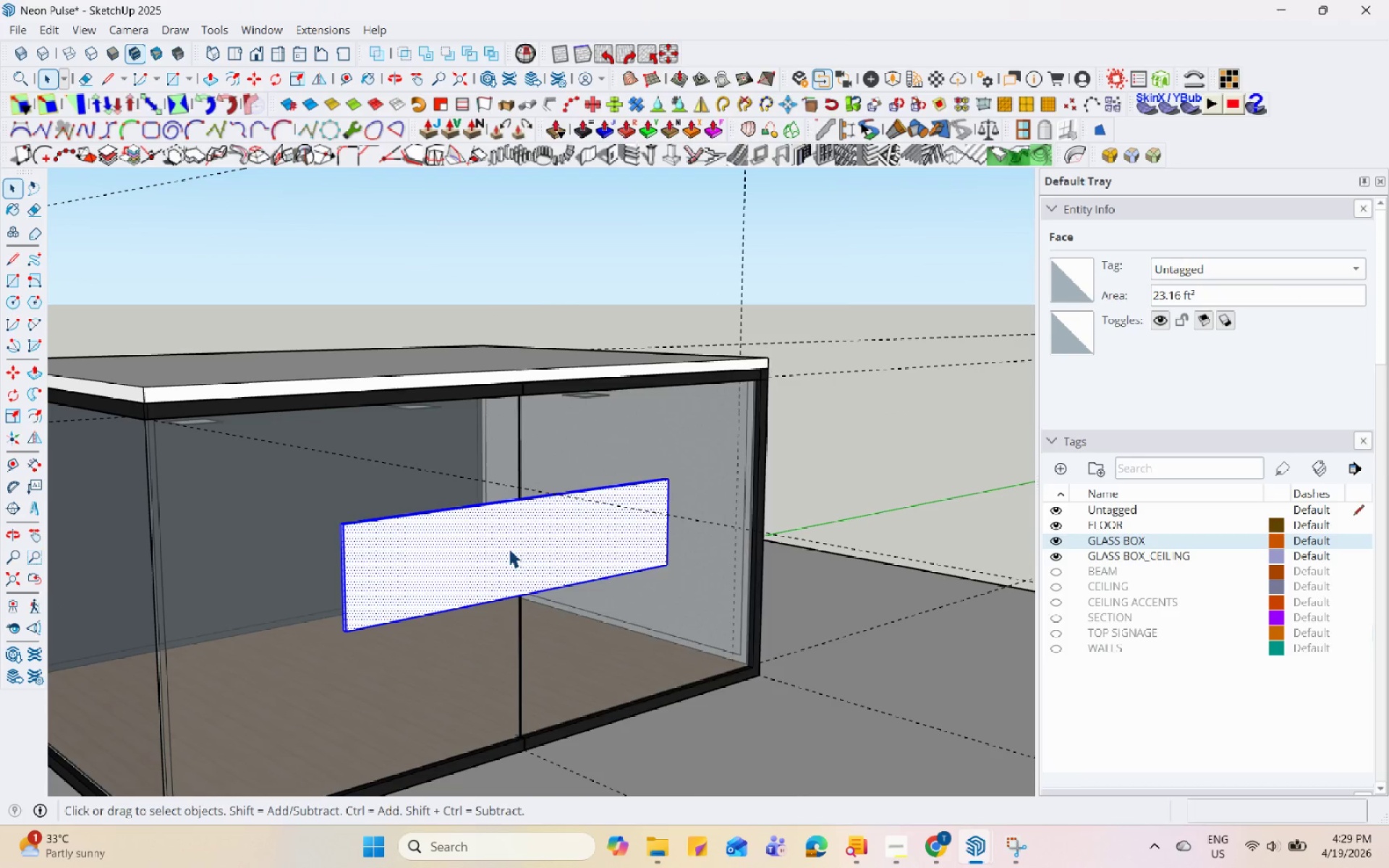 
right_click([509, 548])
 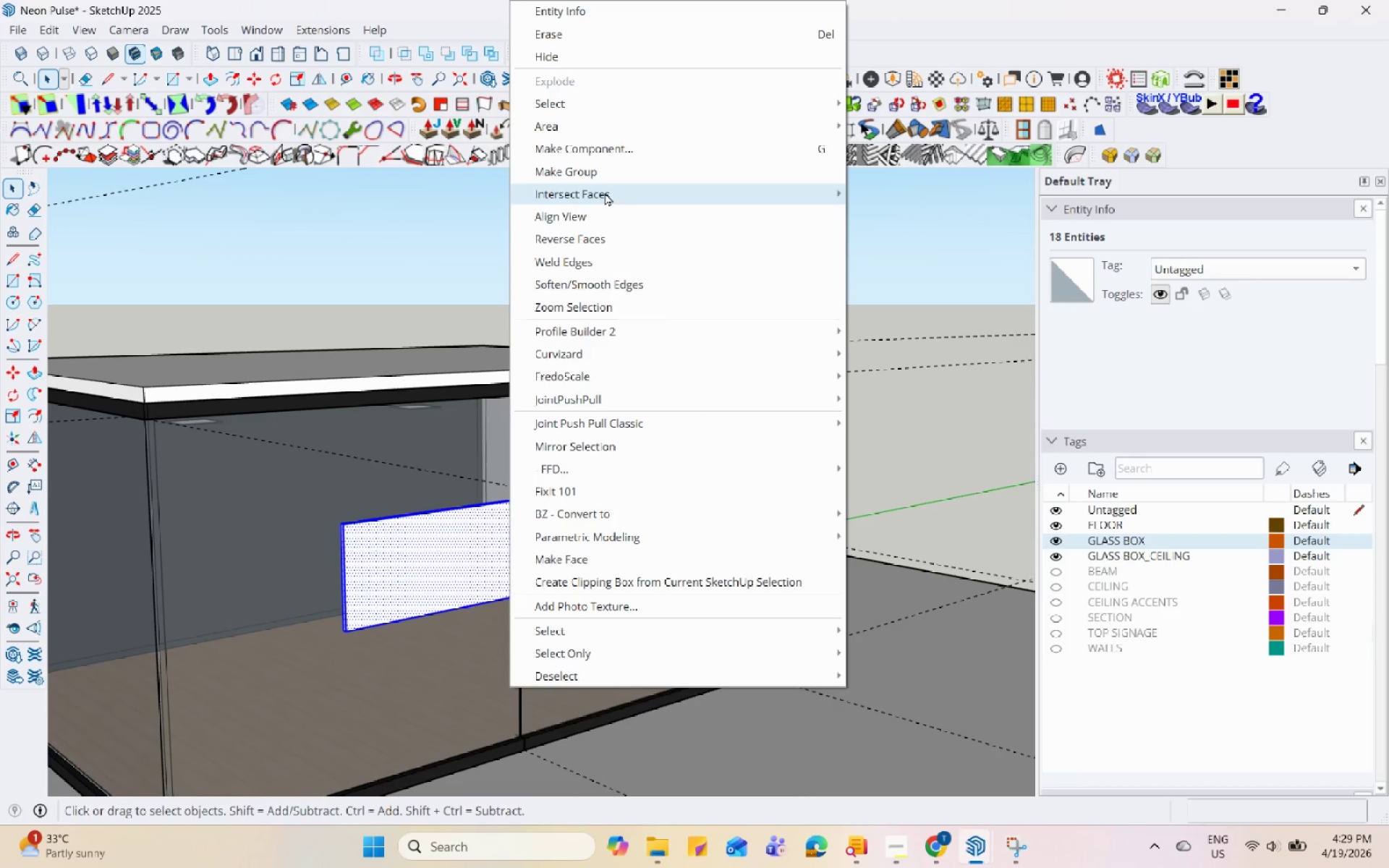 
left_click([613, 170])
 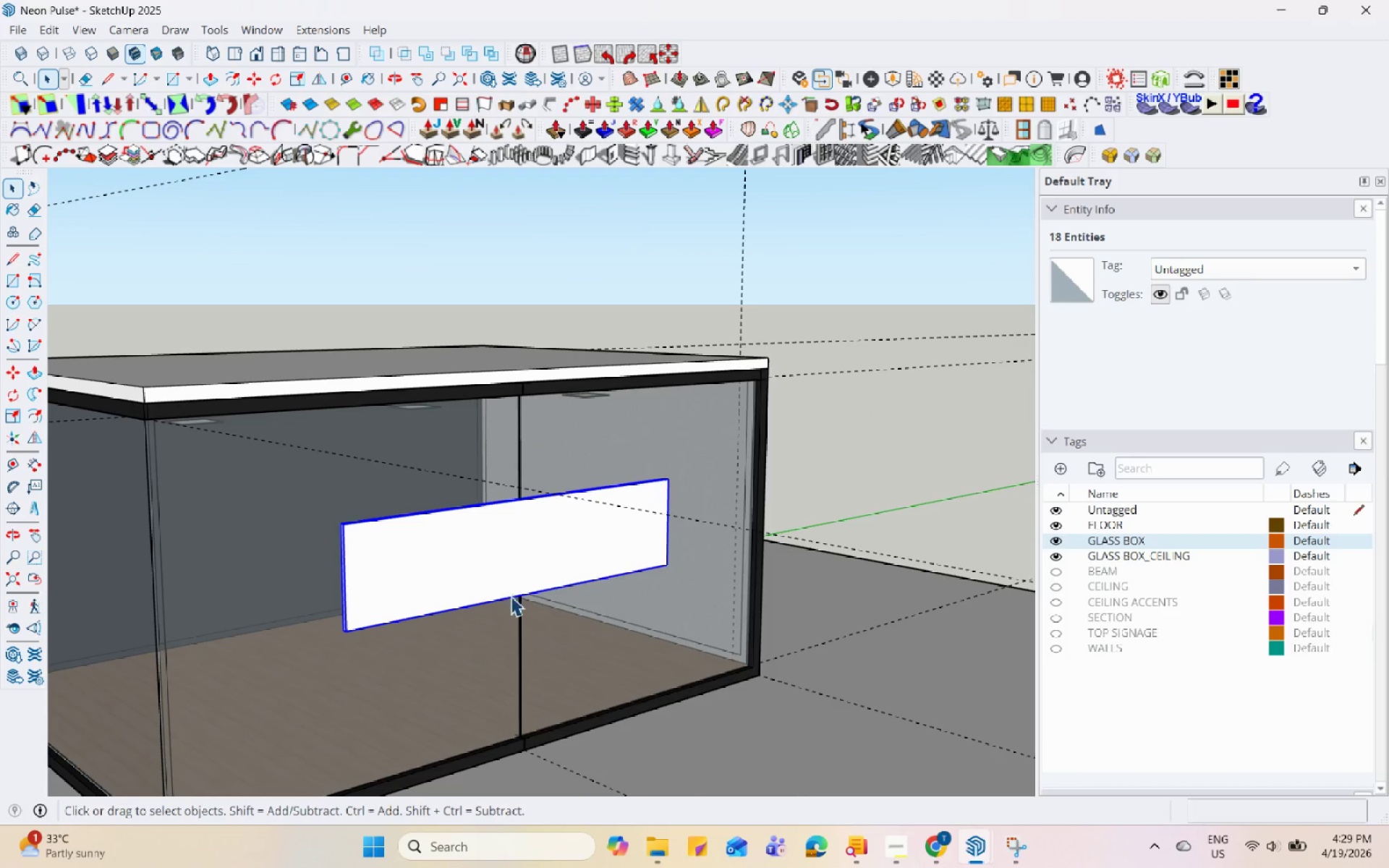 
scroll: coordinate [531, 557], scroll_direction: up, amount: 1.0
 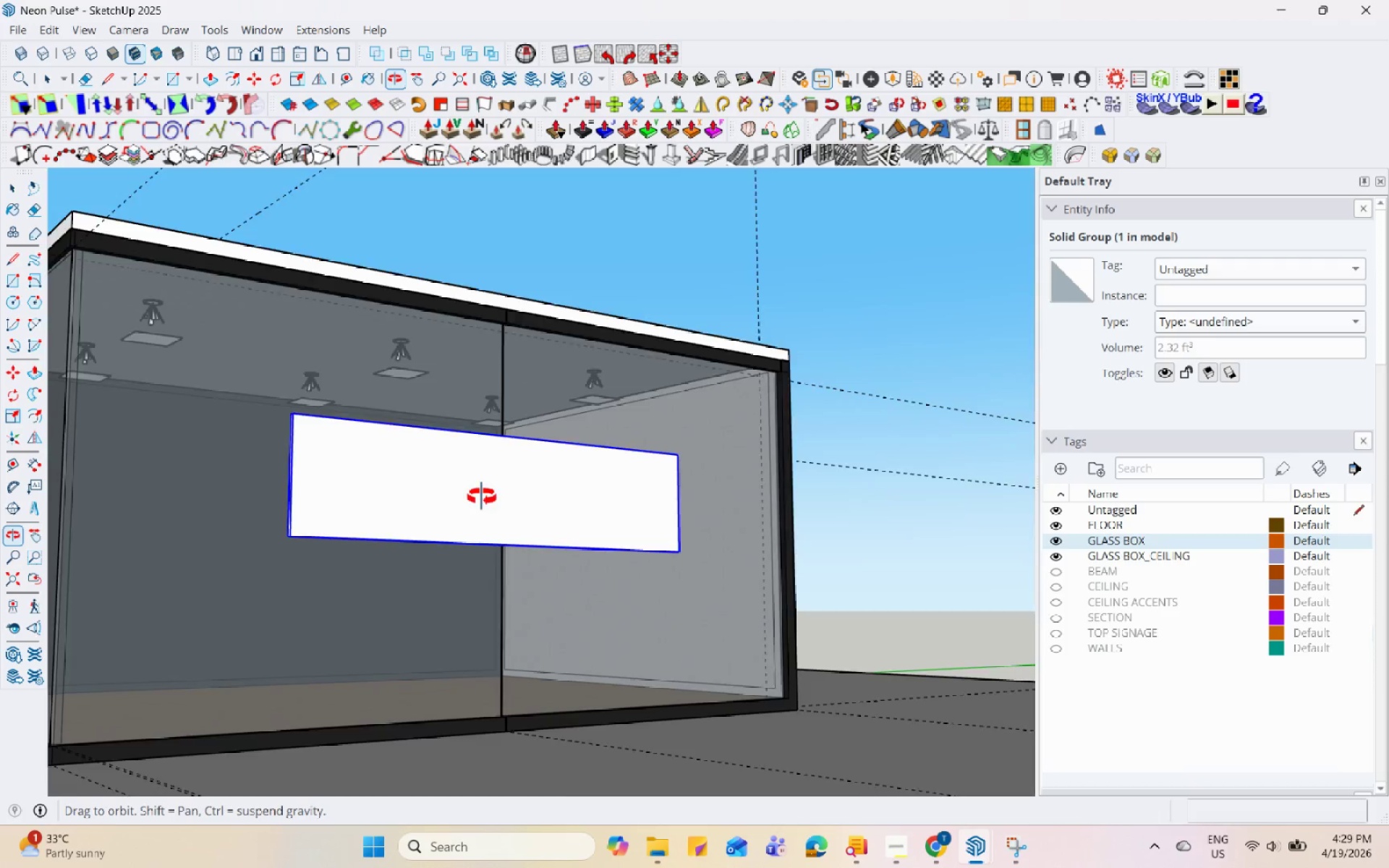 
scroll: coordinate [443, 557], scroll_direction: down, amount: 7.0
 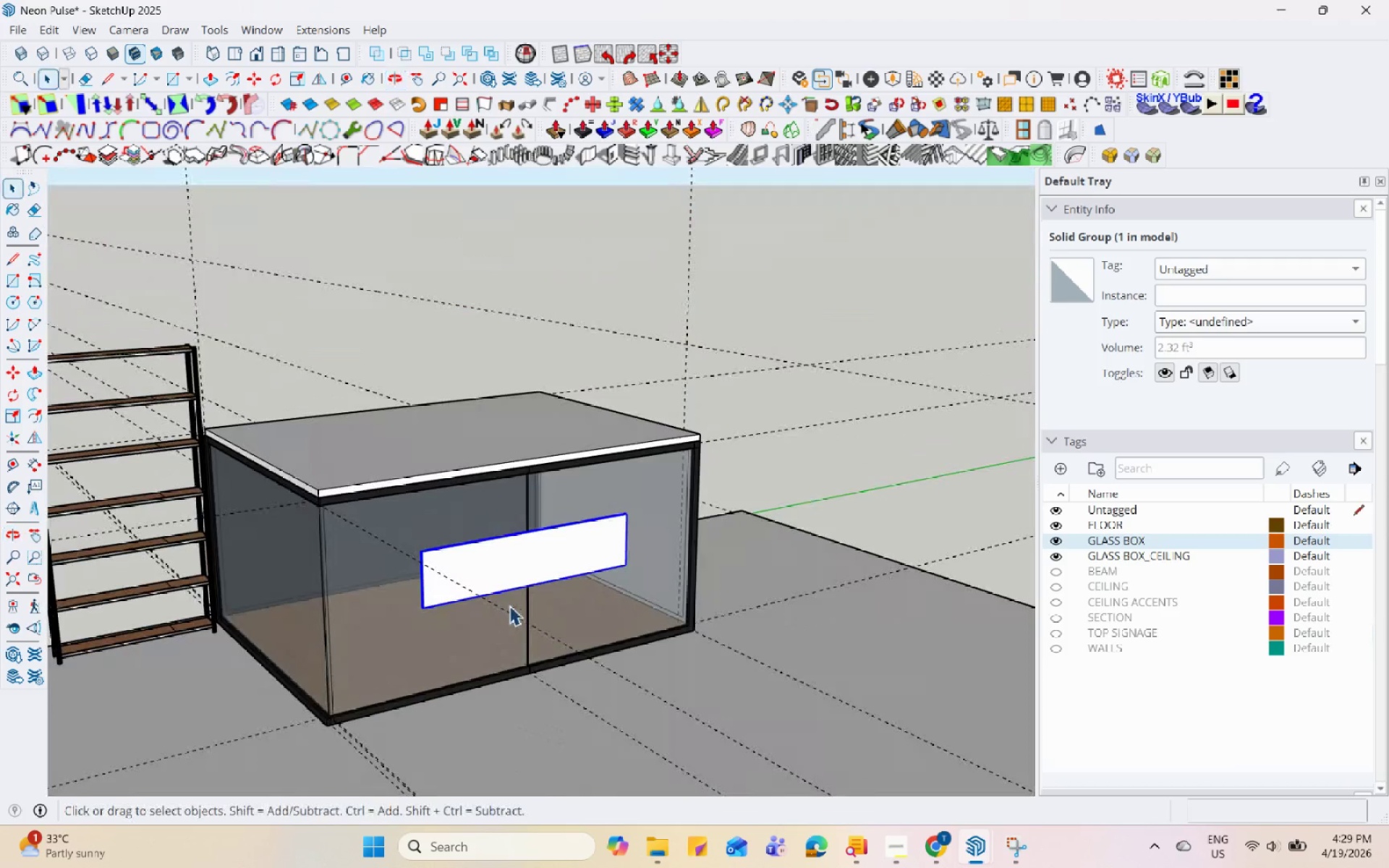 
scroll: coordinate [494, 556], scroll_direction: up, amount: 11.0
 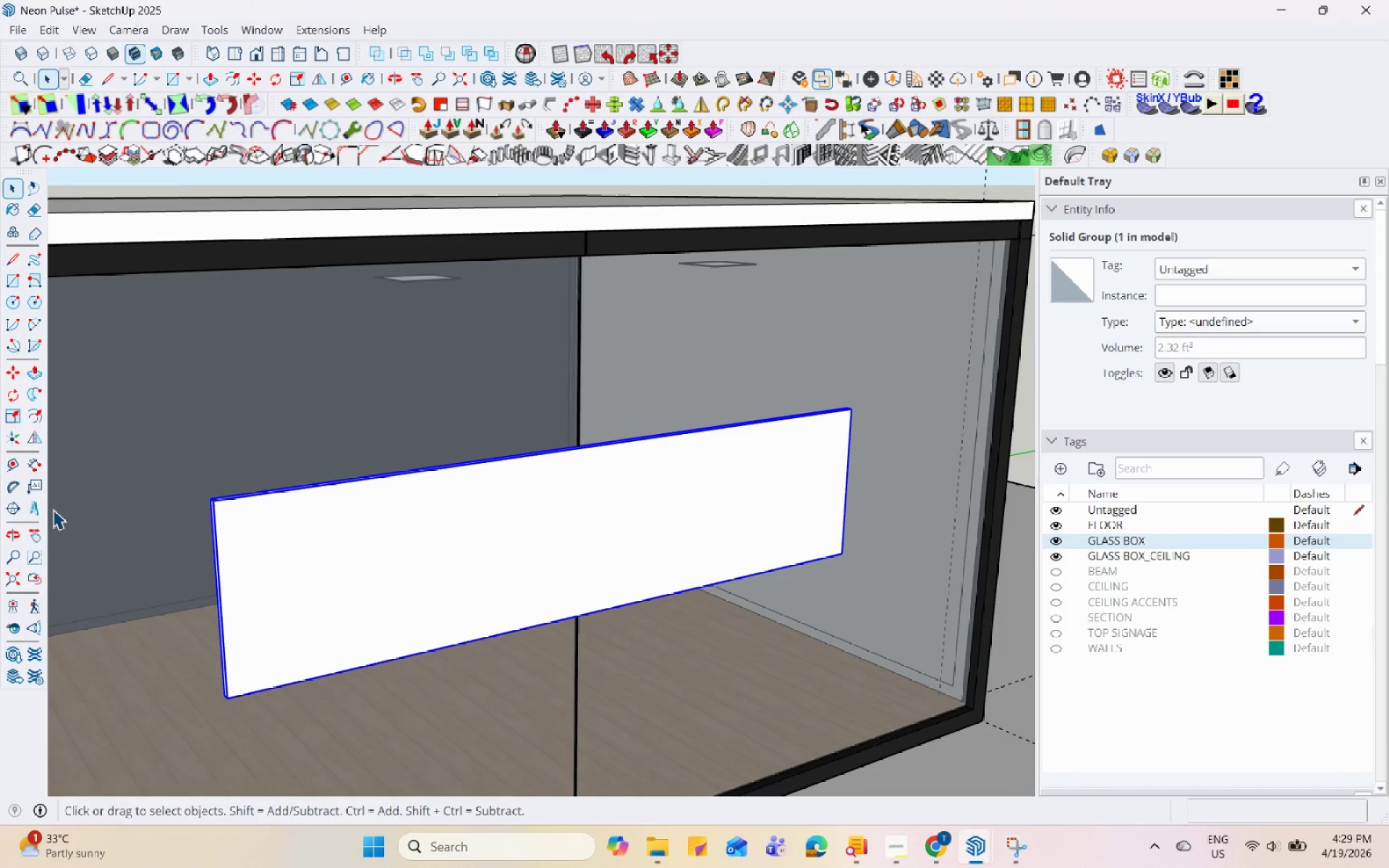 
left_click([38, 504])
 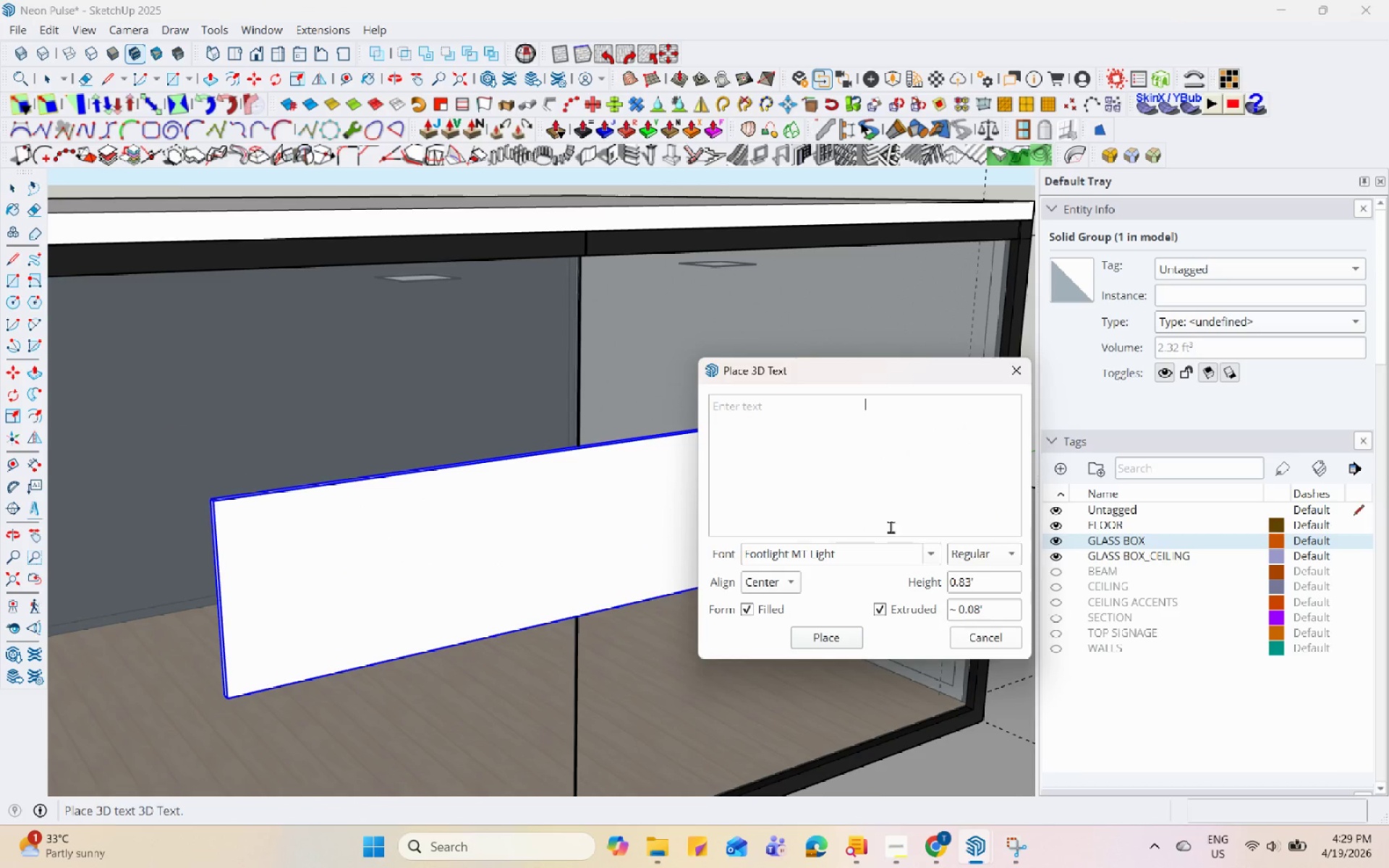 
type(NEON PULSE)
 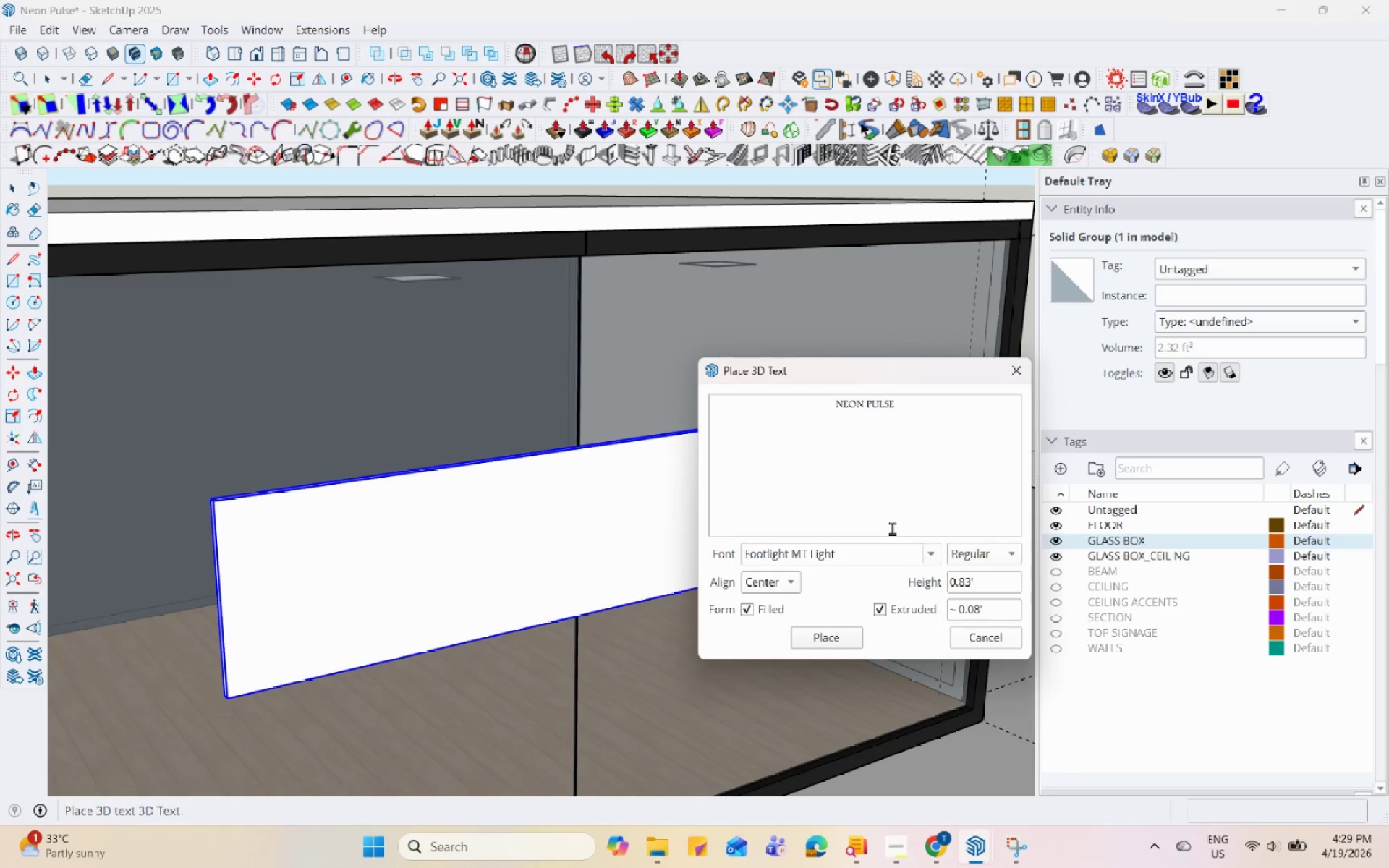 
wait(9.08)
 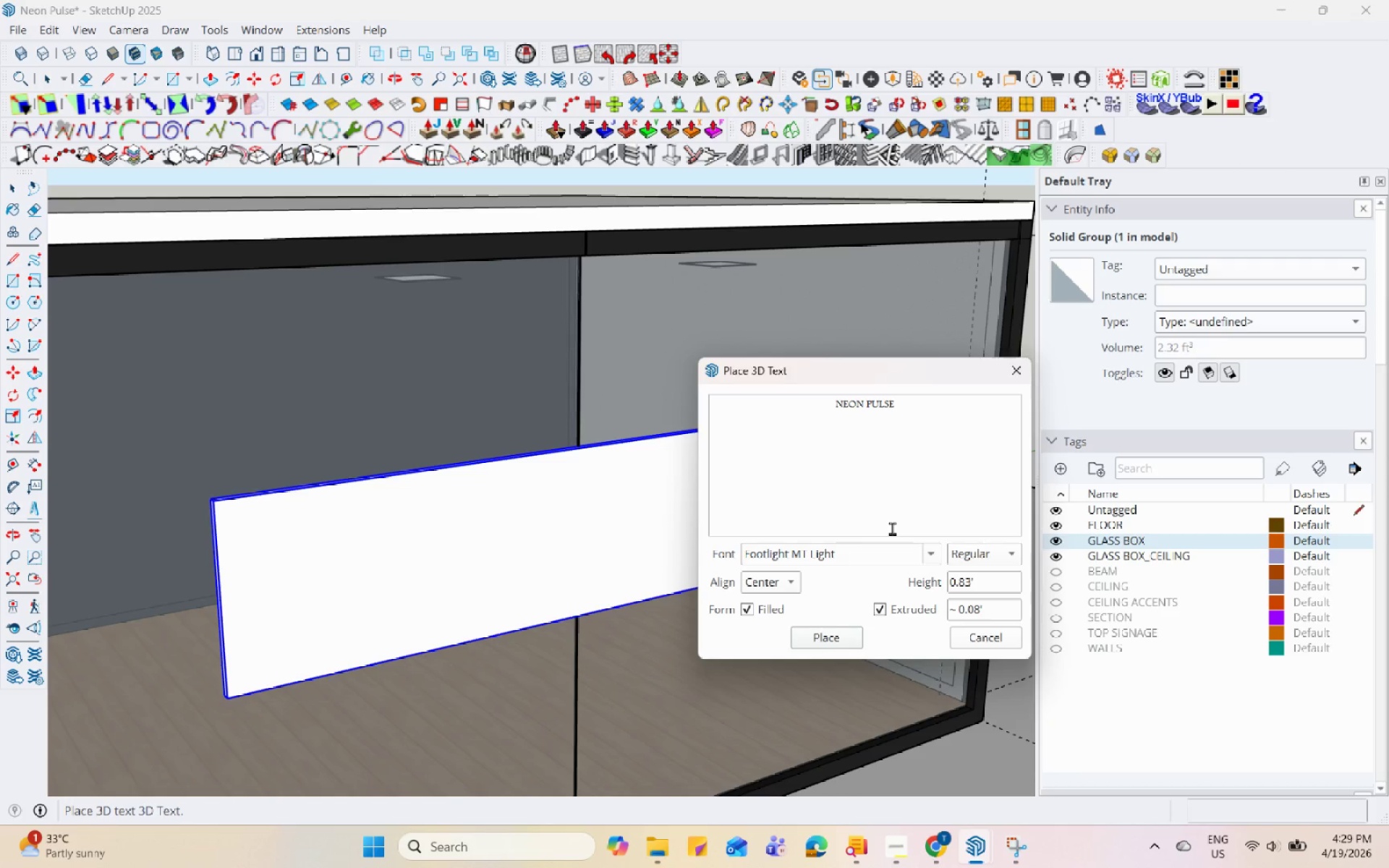 
left_click_drag(start_coordinate=[891, 417], to_coordinate=[888, 414])
 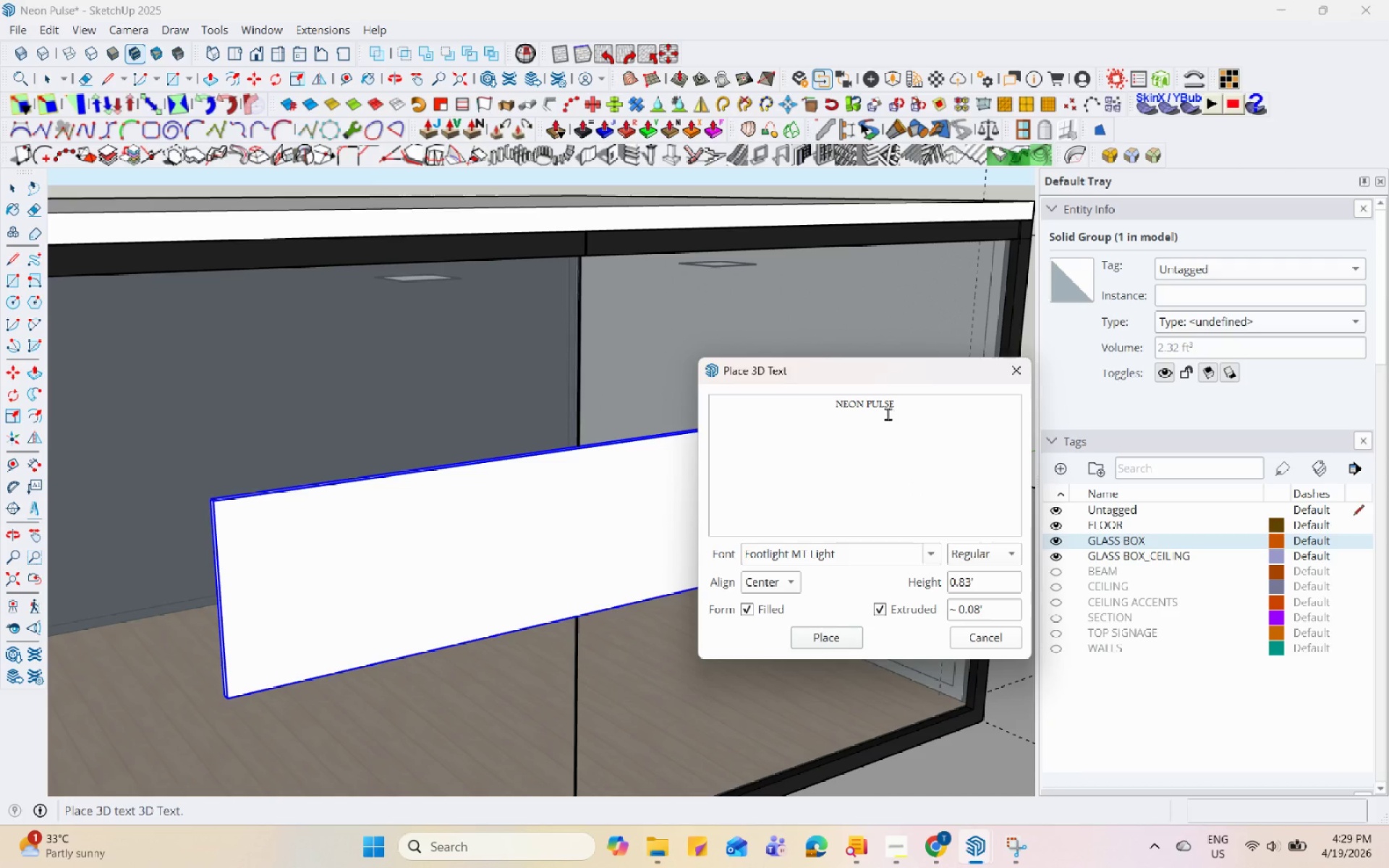 
double_click([888, 414])
 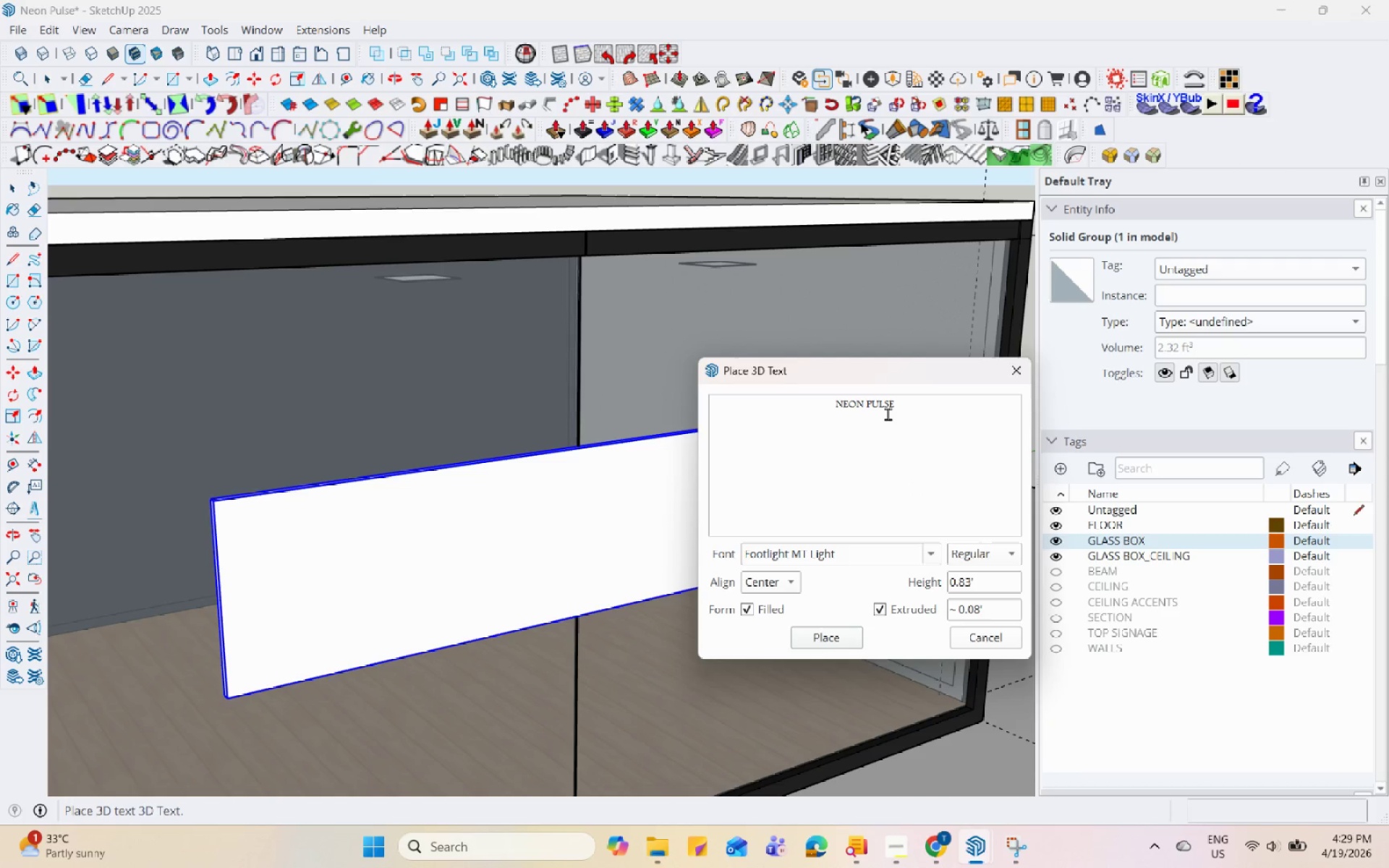 
triple_click([888, 414])
 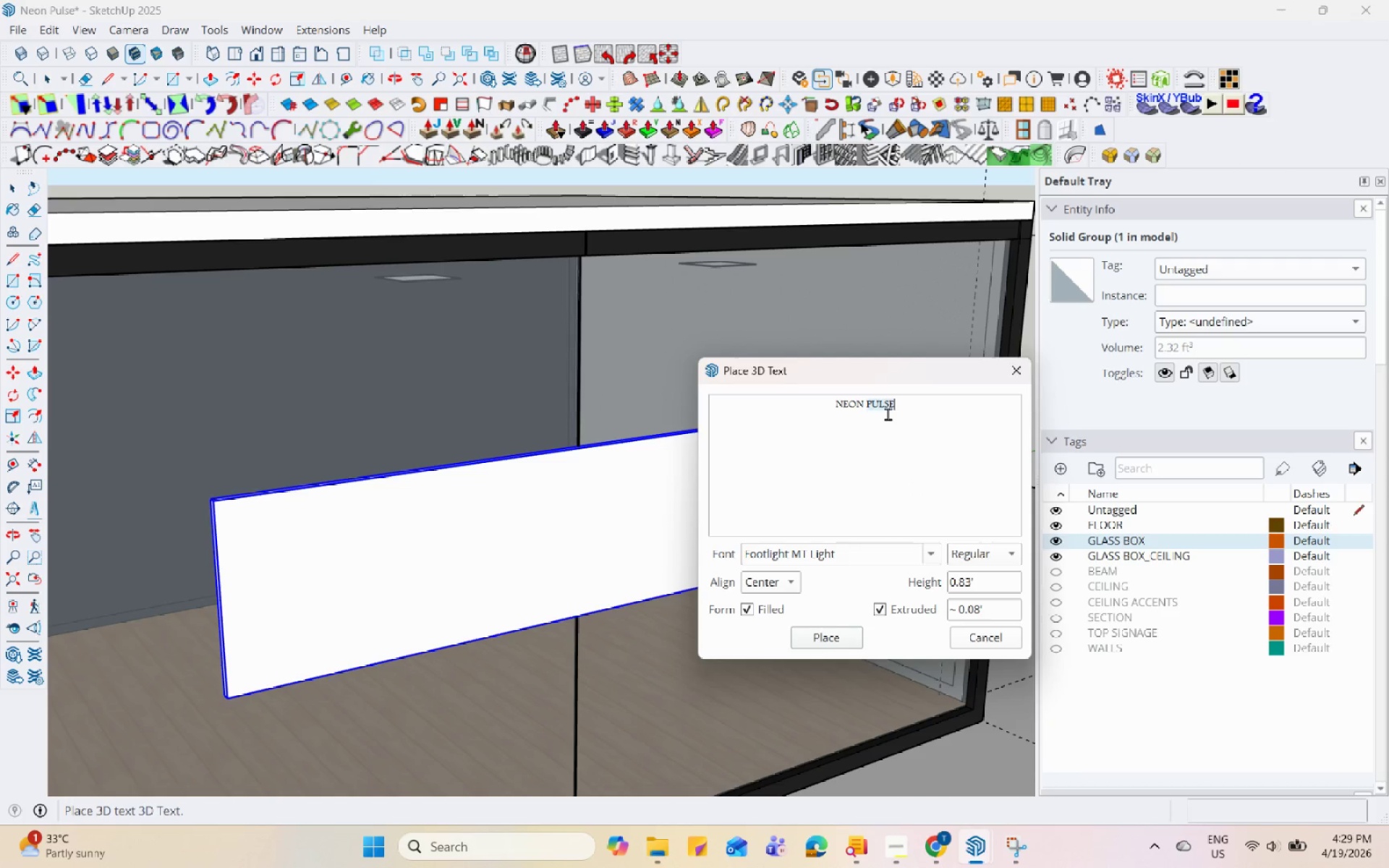 
triple_click([888, 414])
 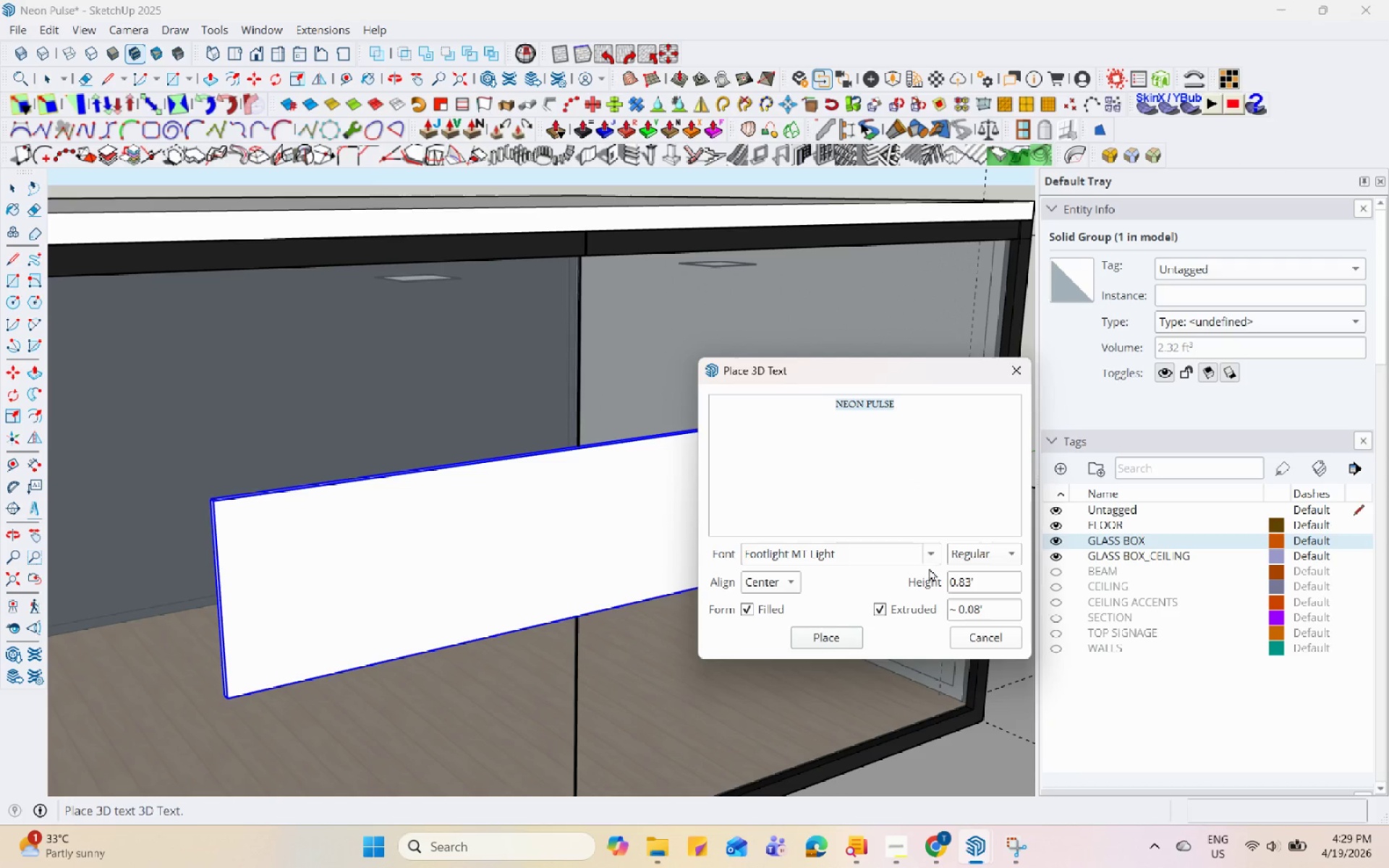 
left_click([930, 551])
 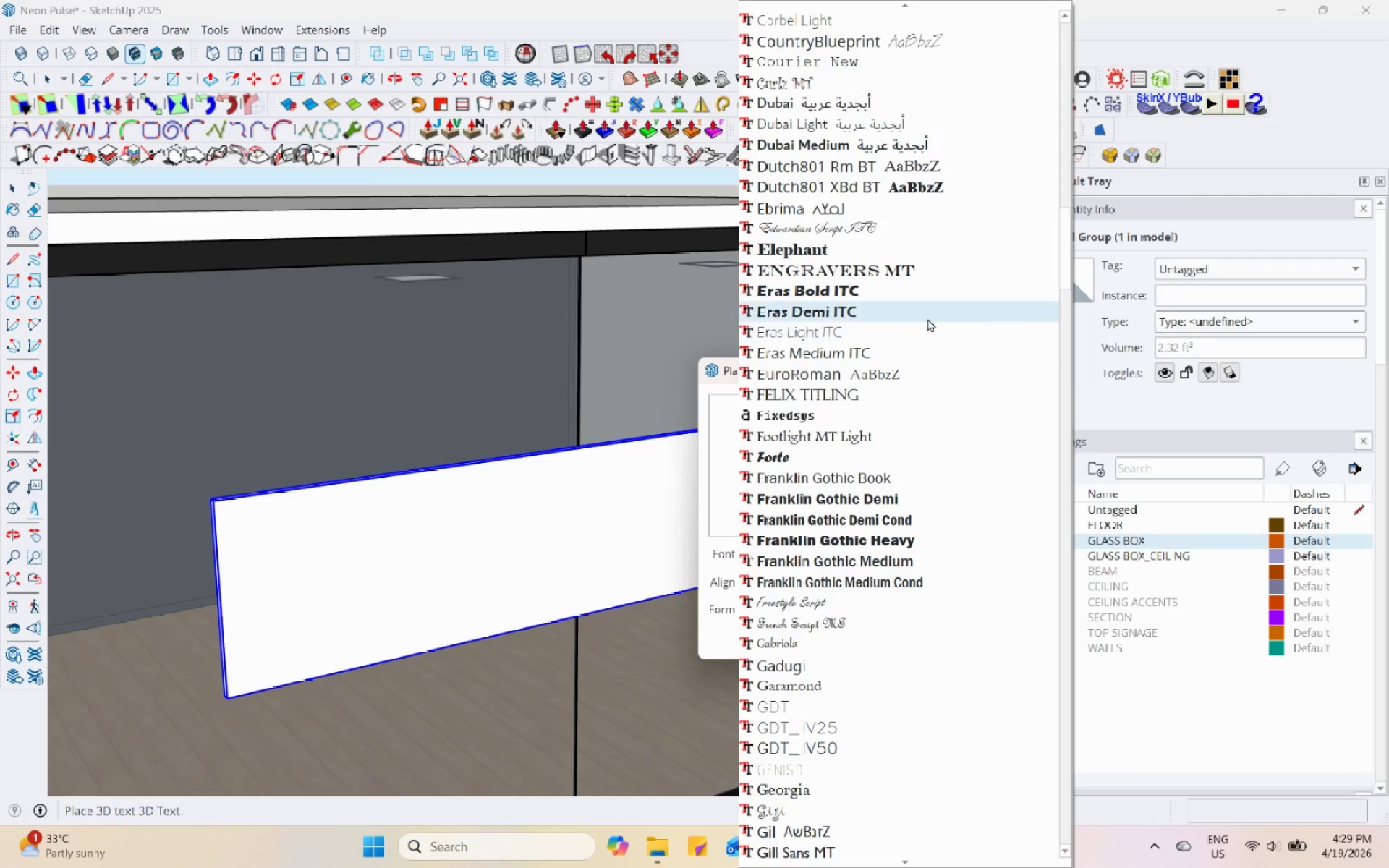 
scroll: coordinate [930, 260], scroll_direction: up, amount: 8.0
 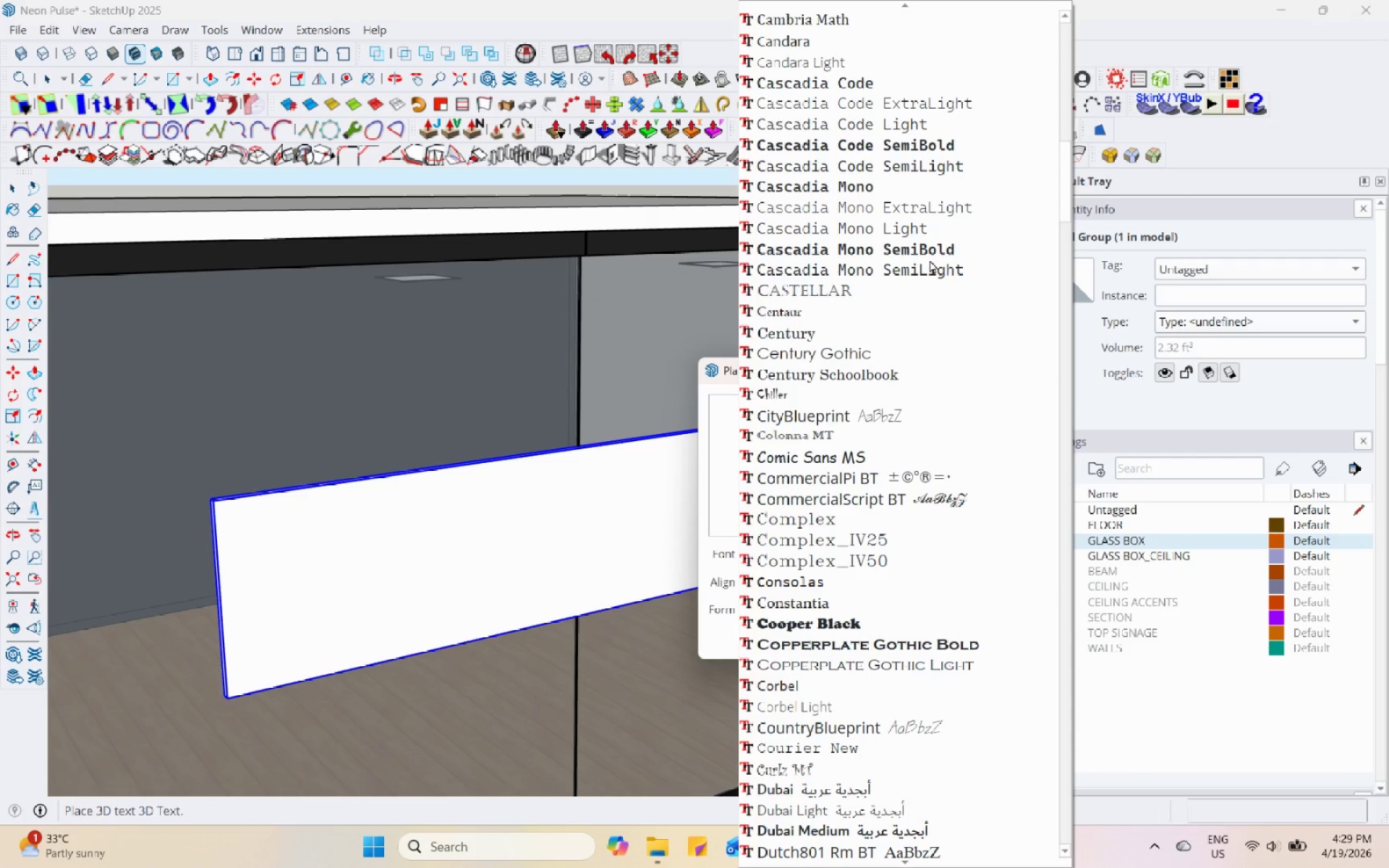 
left_click([913, 357])
 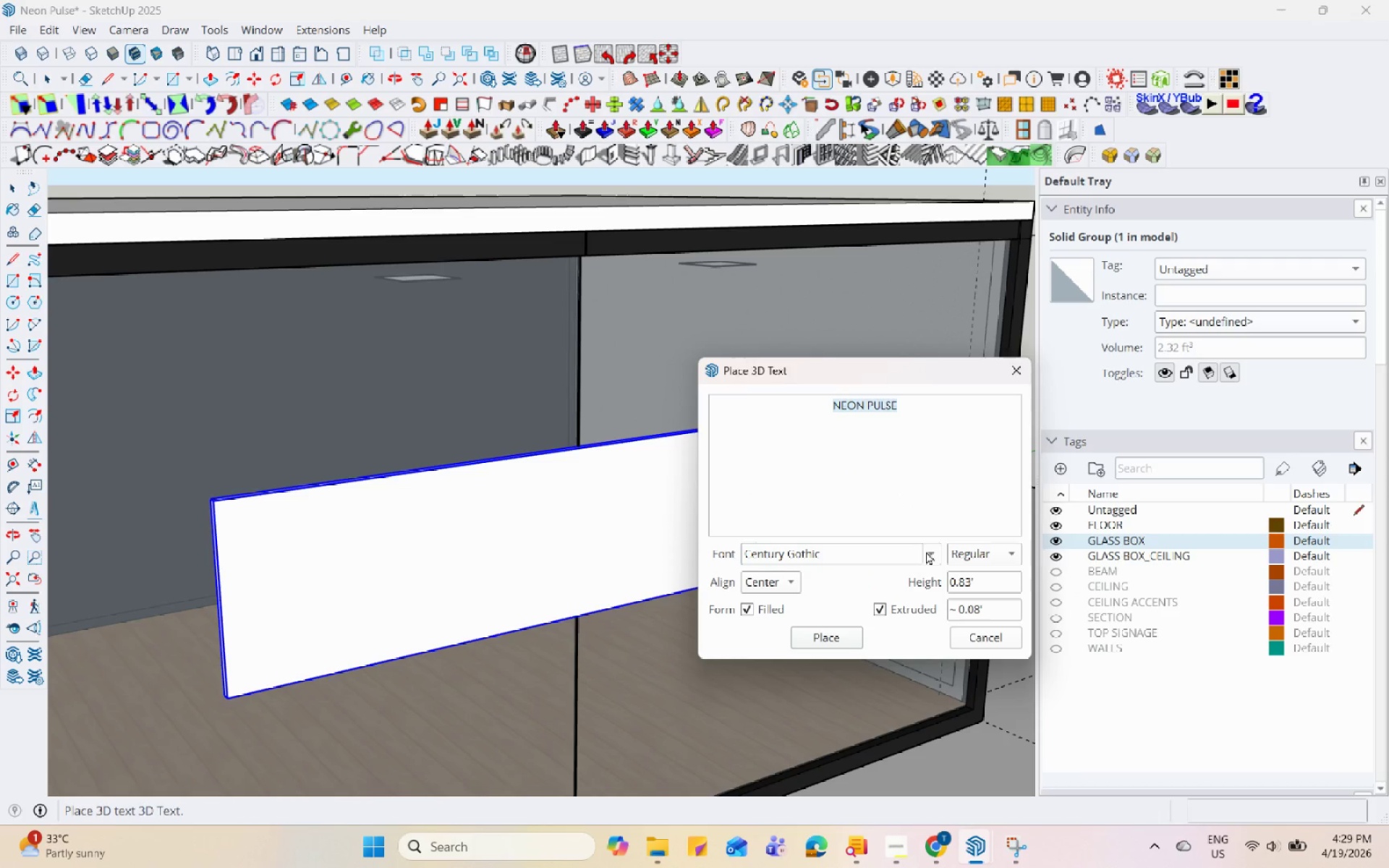 
left_click([931, 555])
 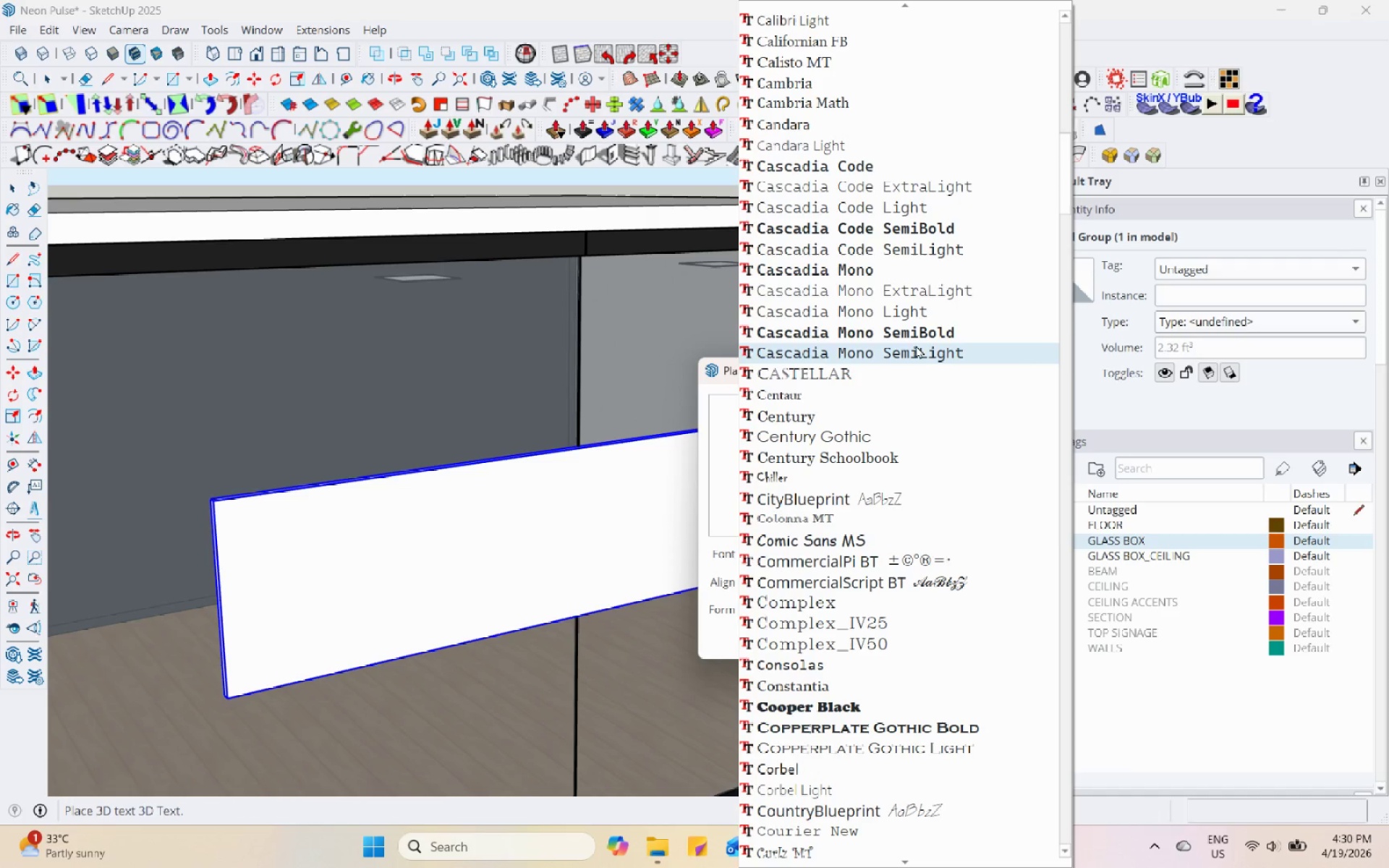 
scroll: coordinate [916, 353], scroll_direction: up, amount: 14.0
 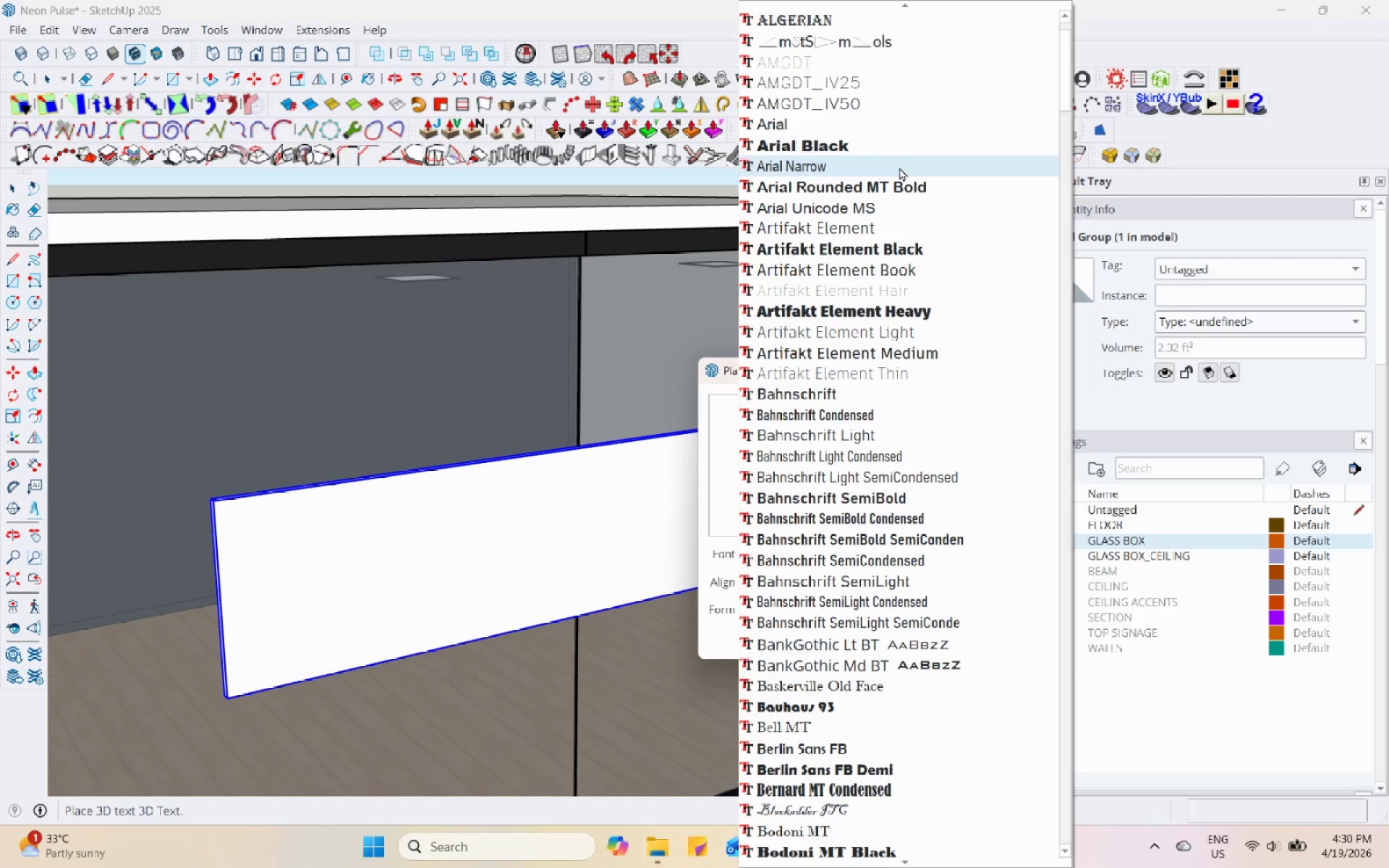 
left_click([909, 122])
 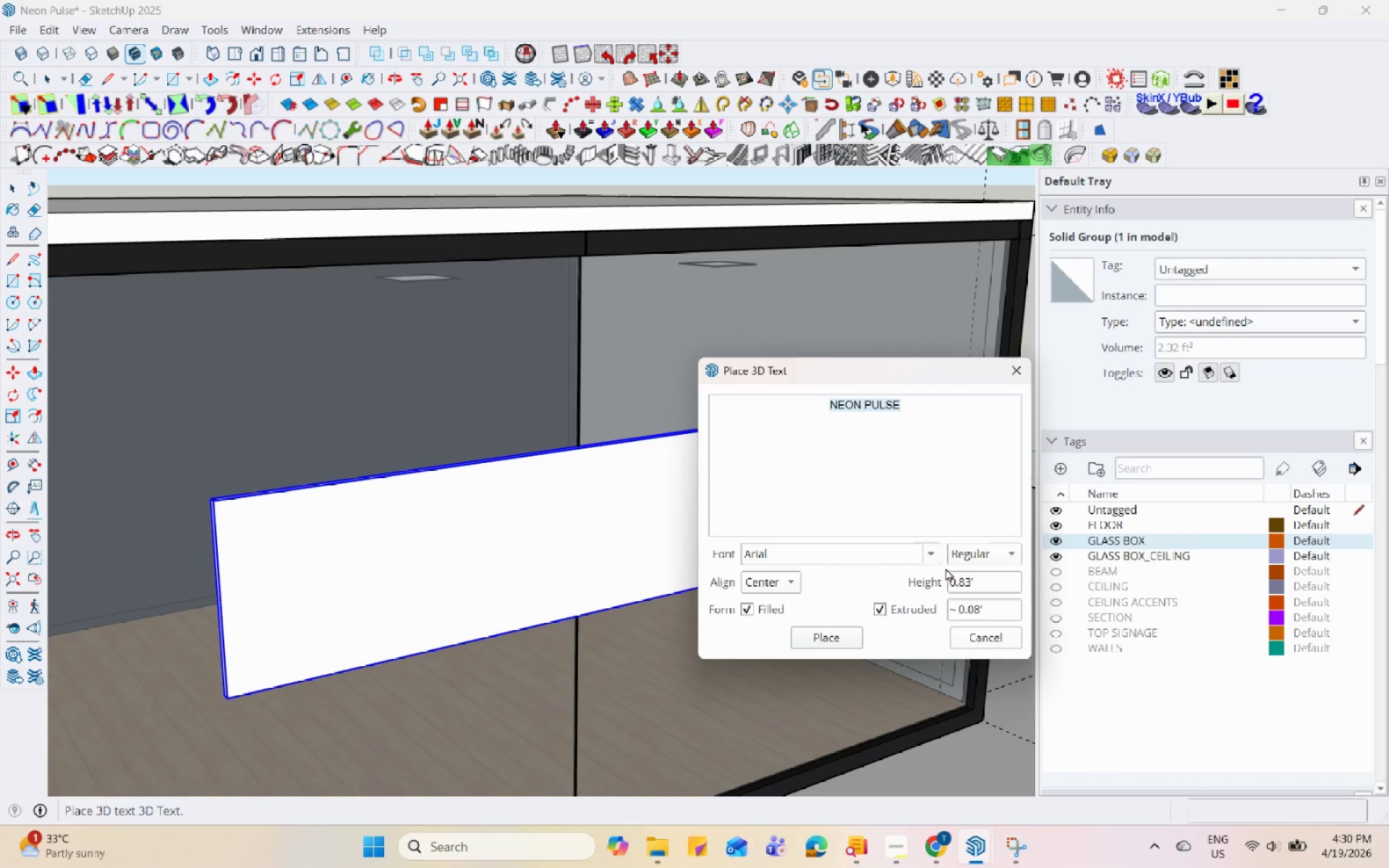 
left_click([928, 550])
 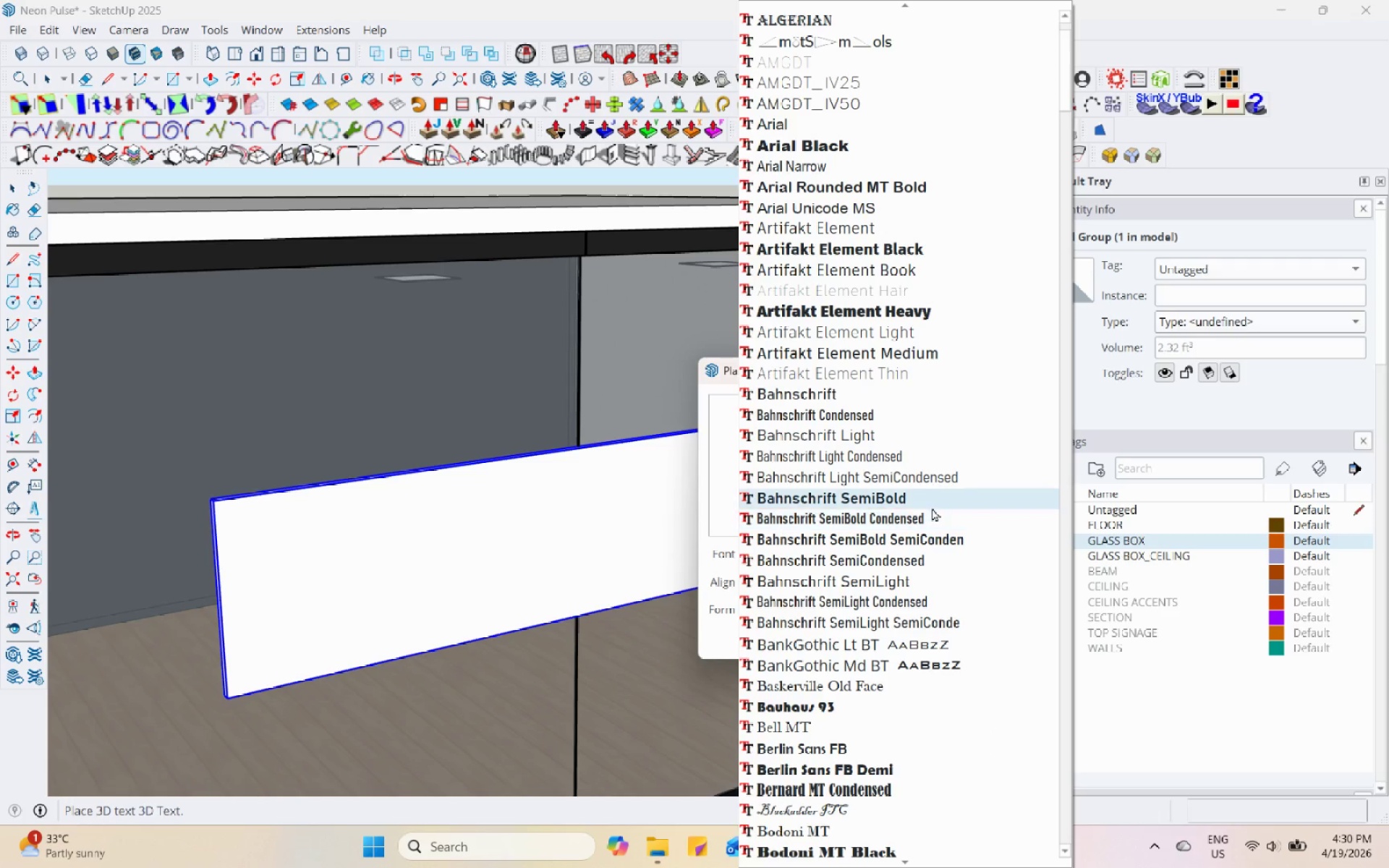 
scroll: coordinate [932, 508], scroll_direction: down, amount: 17.0
 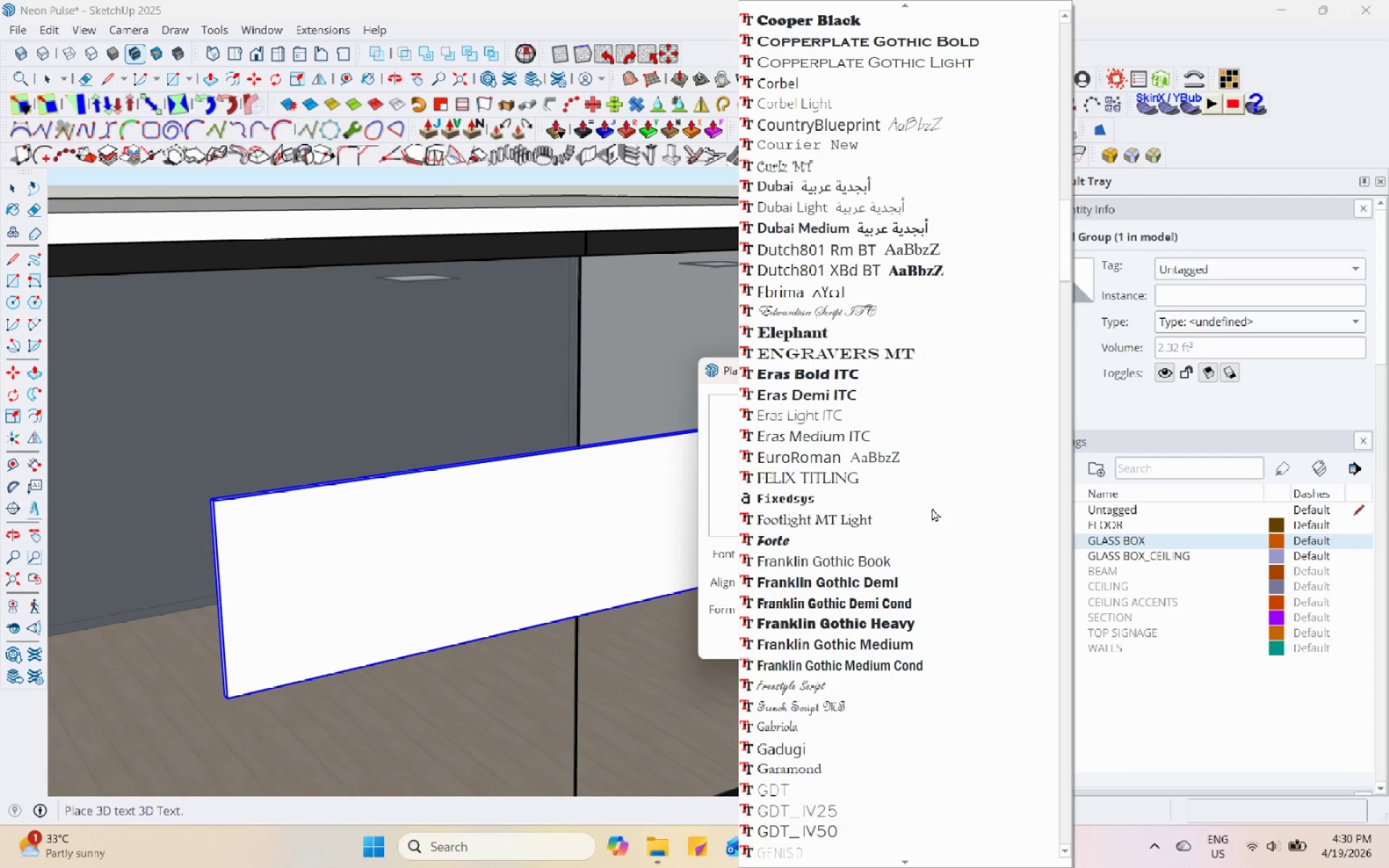 
left_click([896, 579])
 